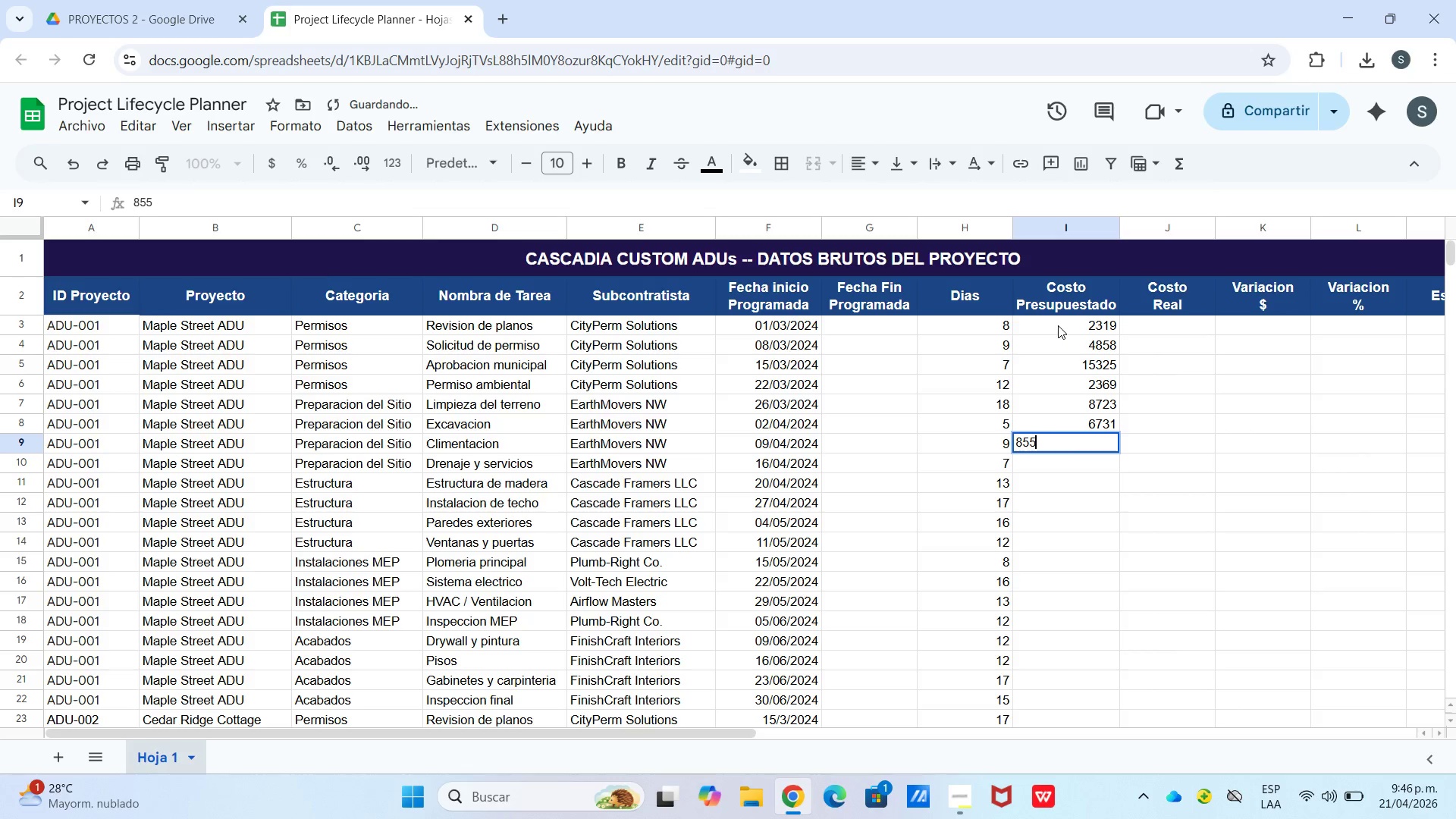 
key(Numpad5)
 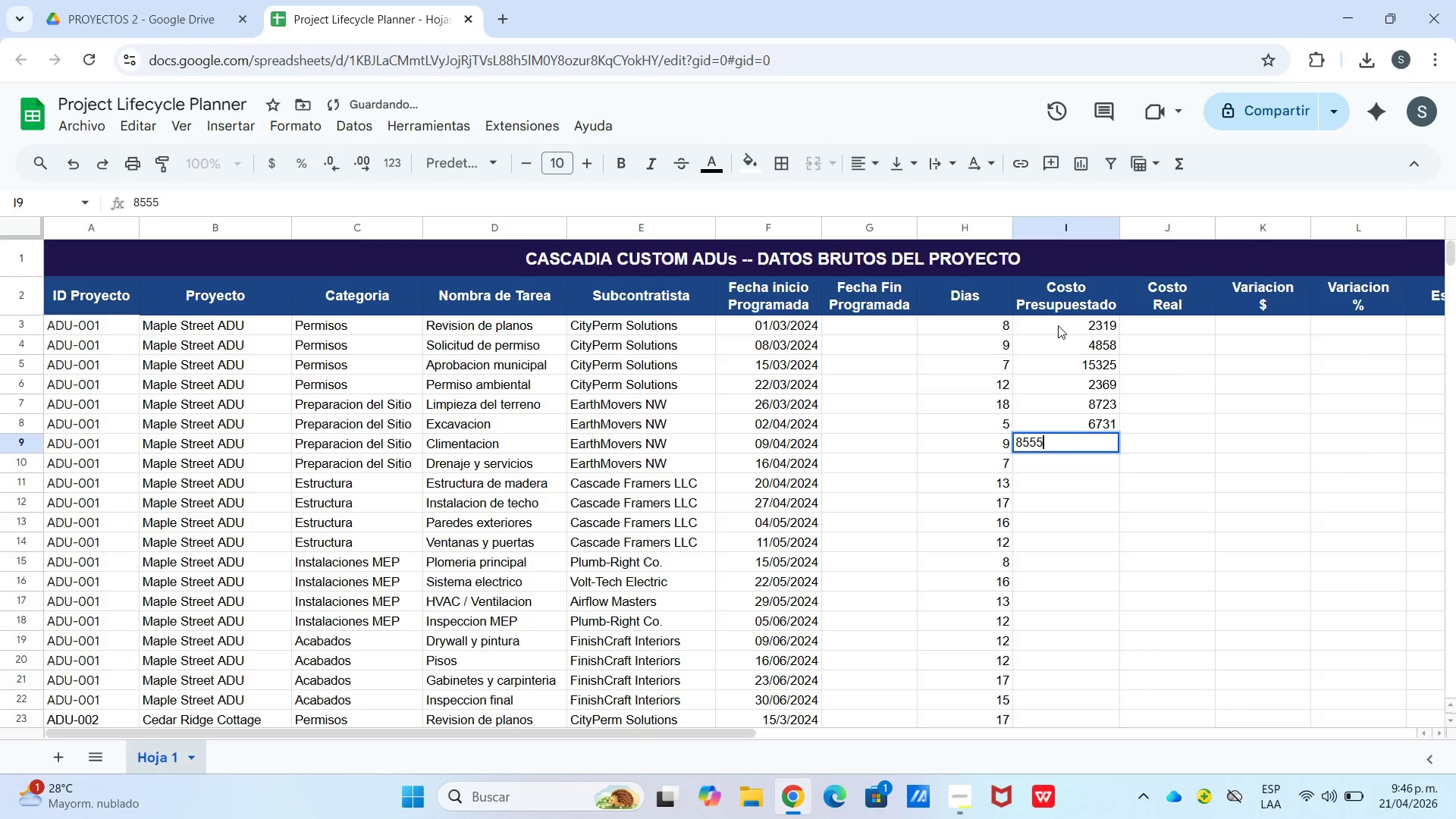 
key(Enter)
 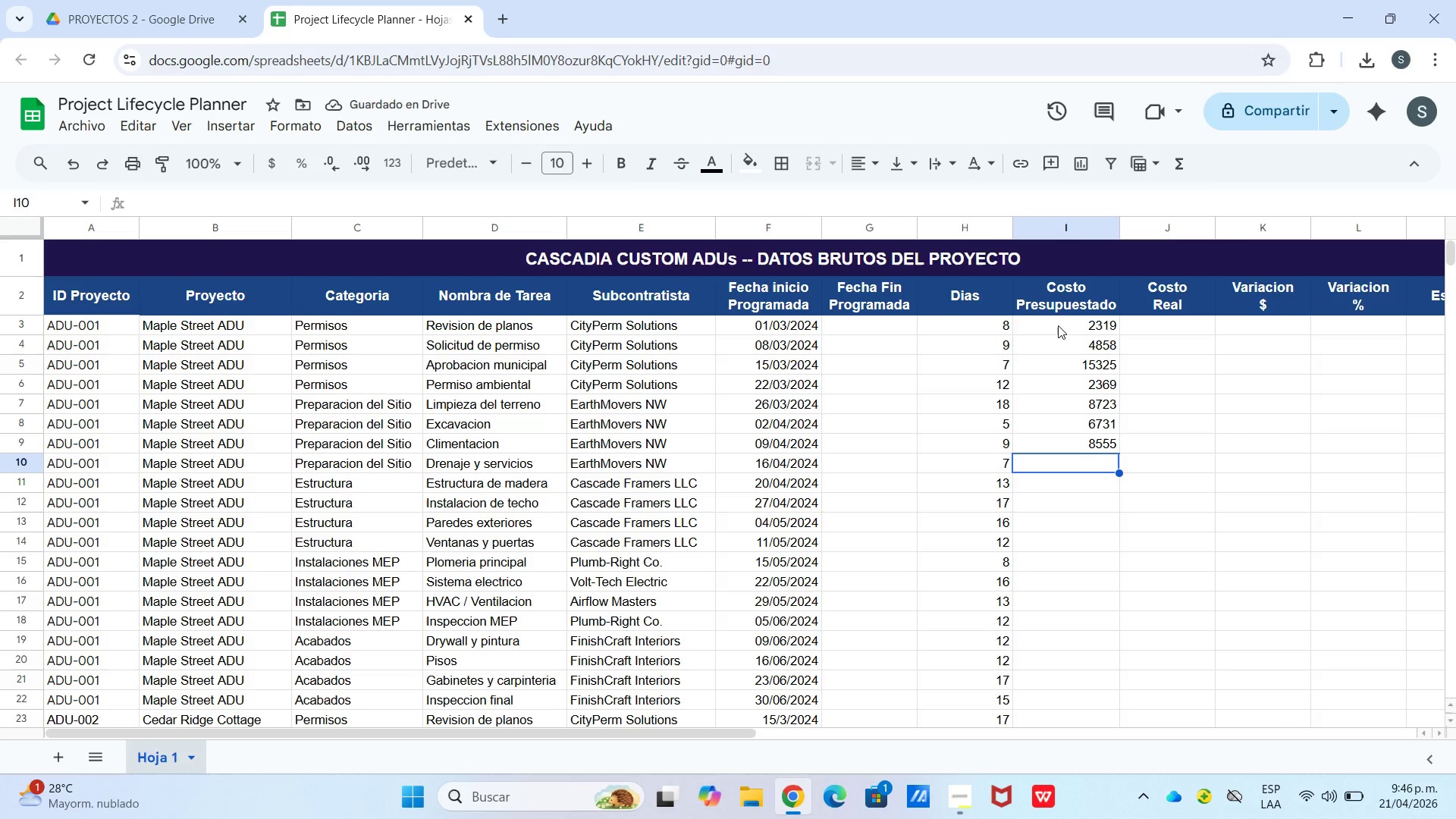 
key(Numpad1)
 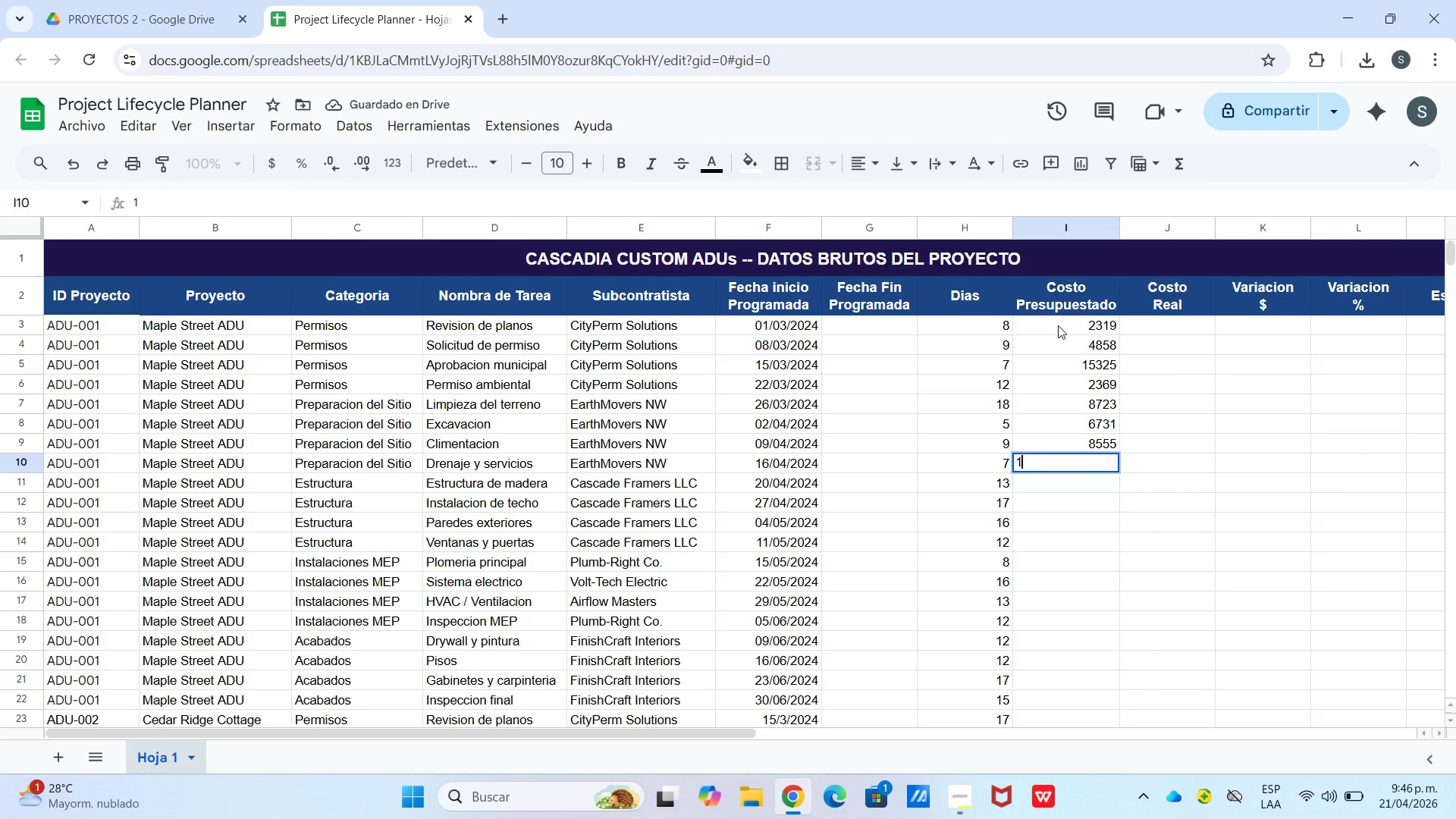 
key(Numpad3)
 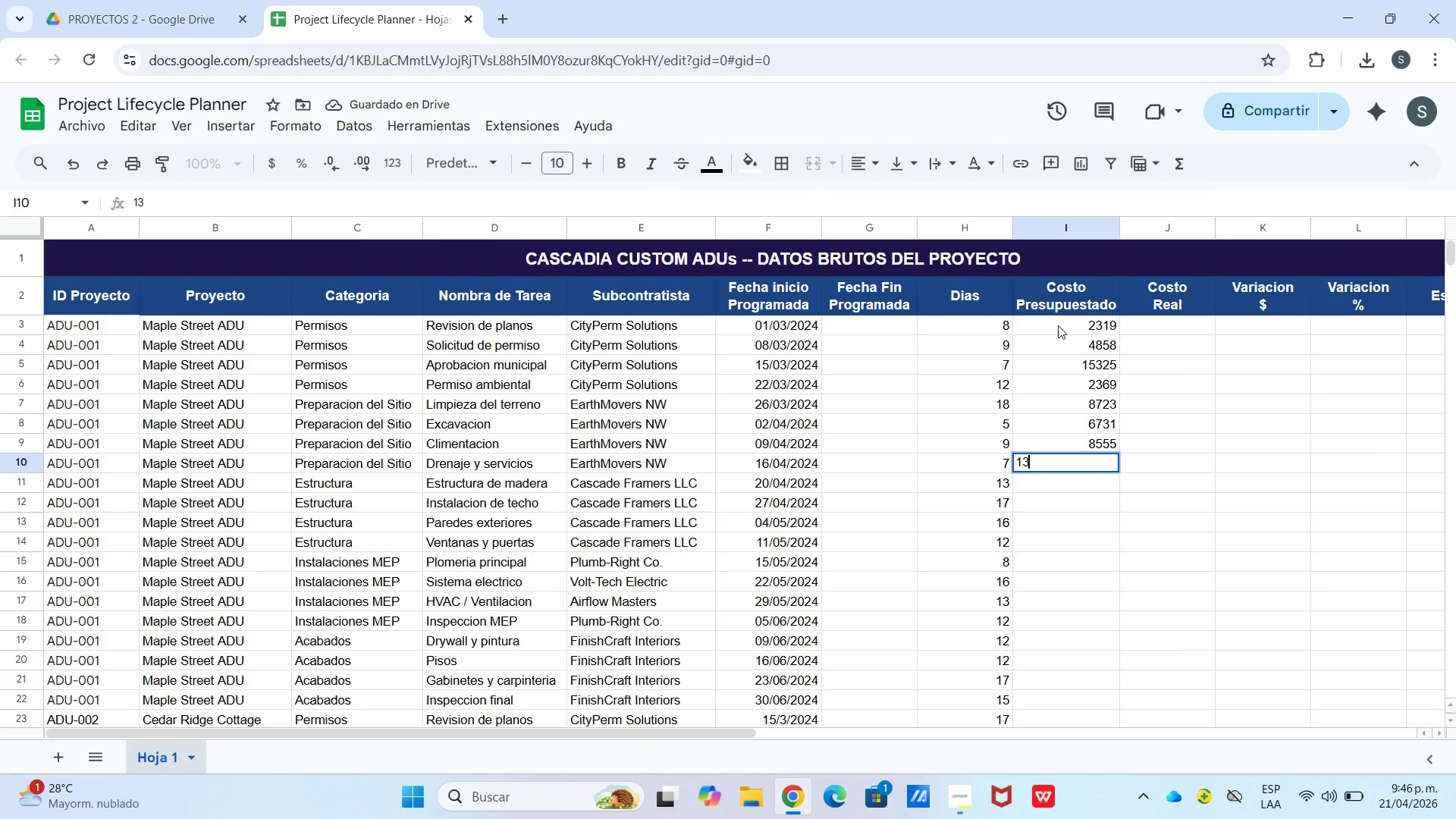 
key(Numpad9)
 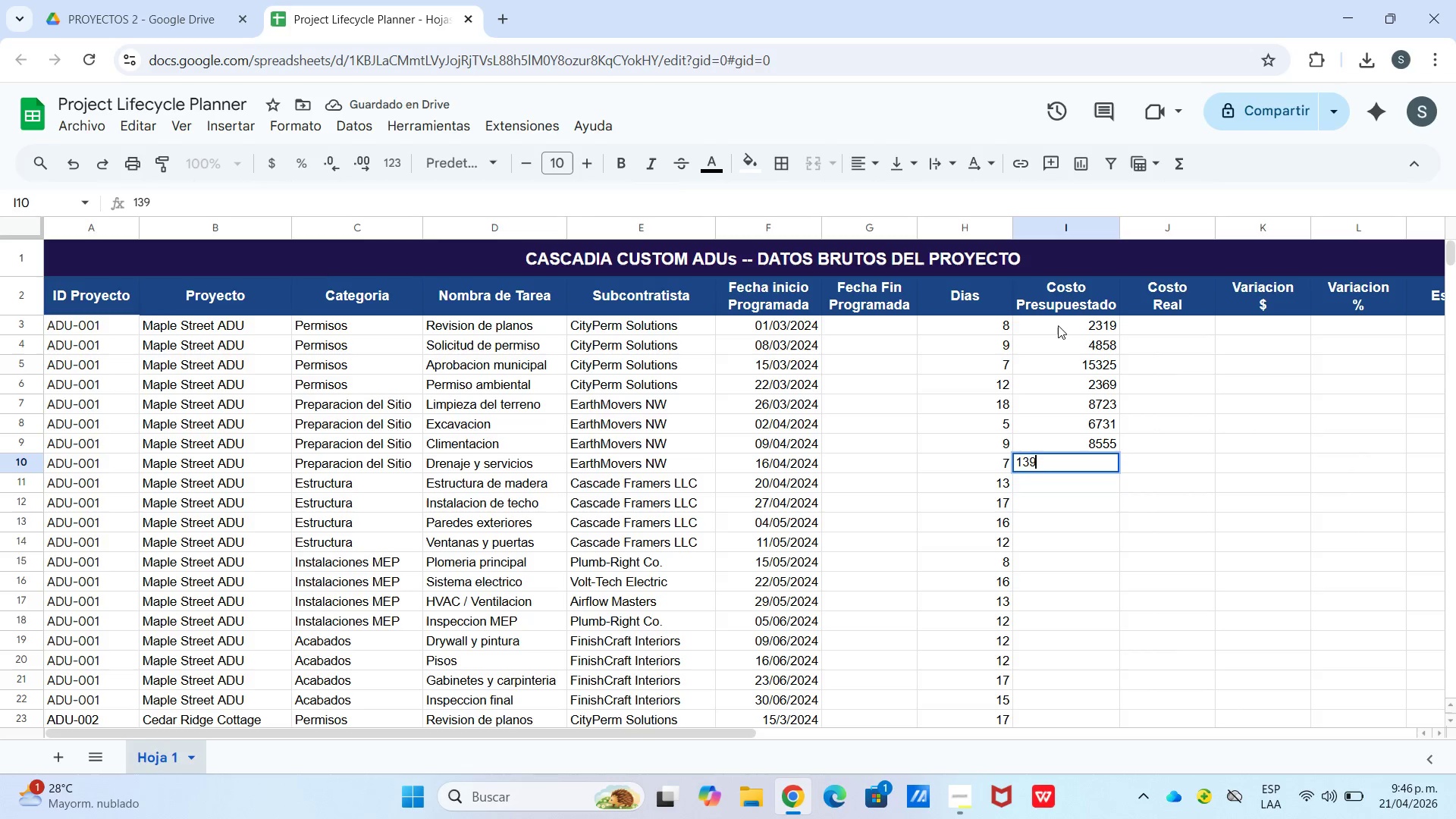 
key(Numpad4)
 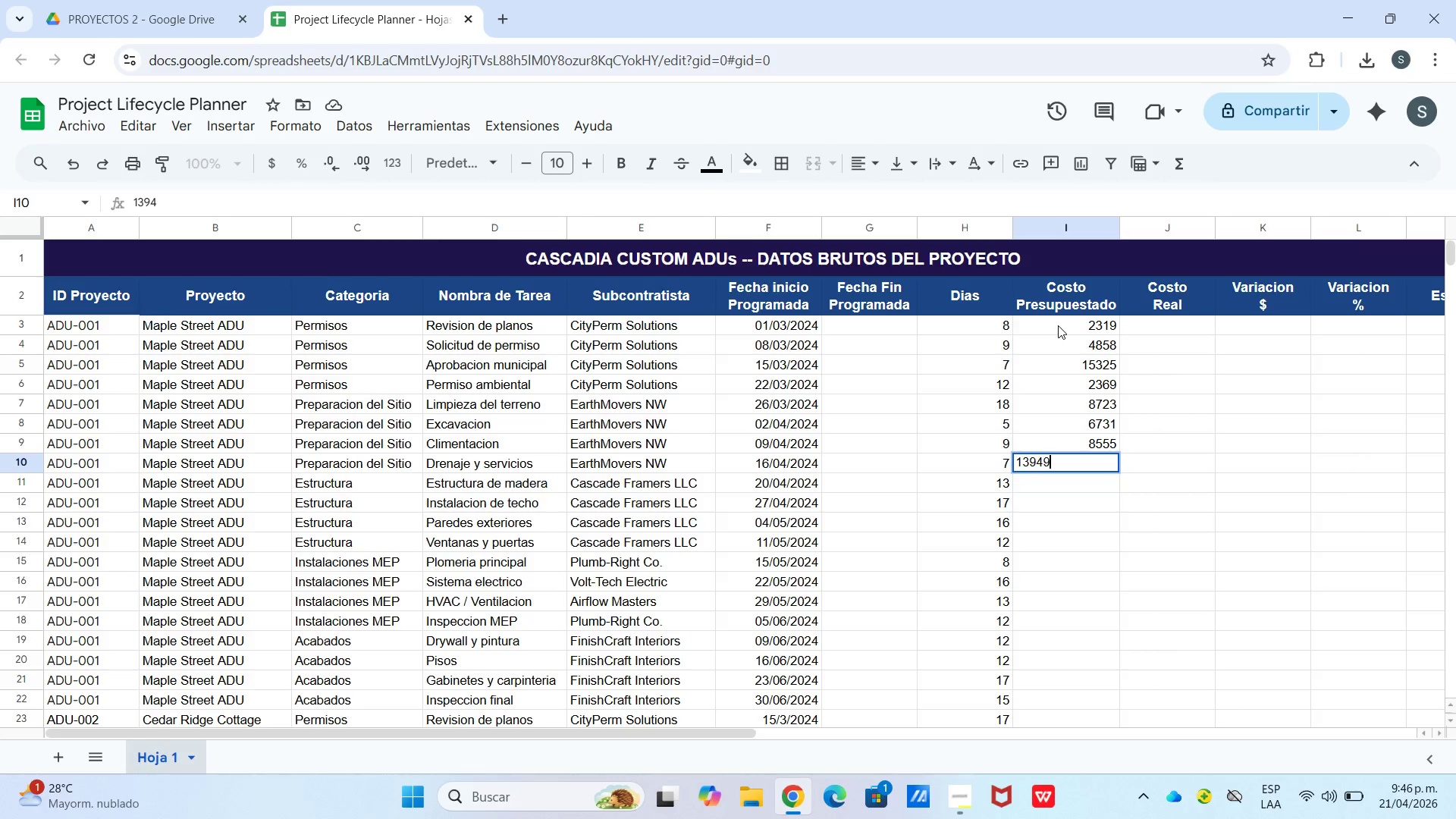 
key(Numpad9)
 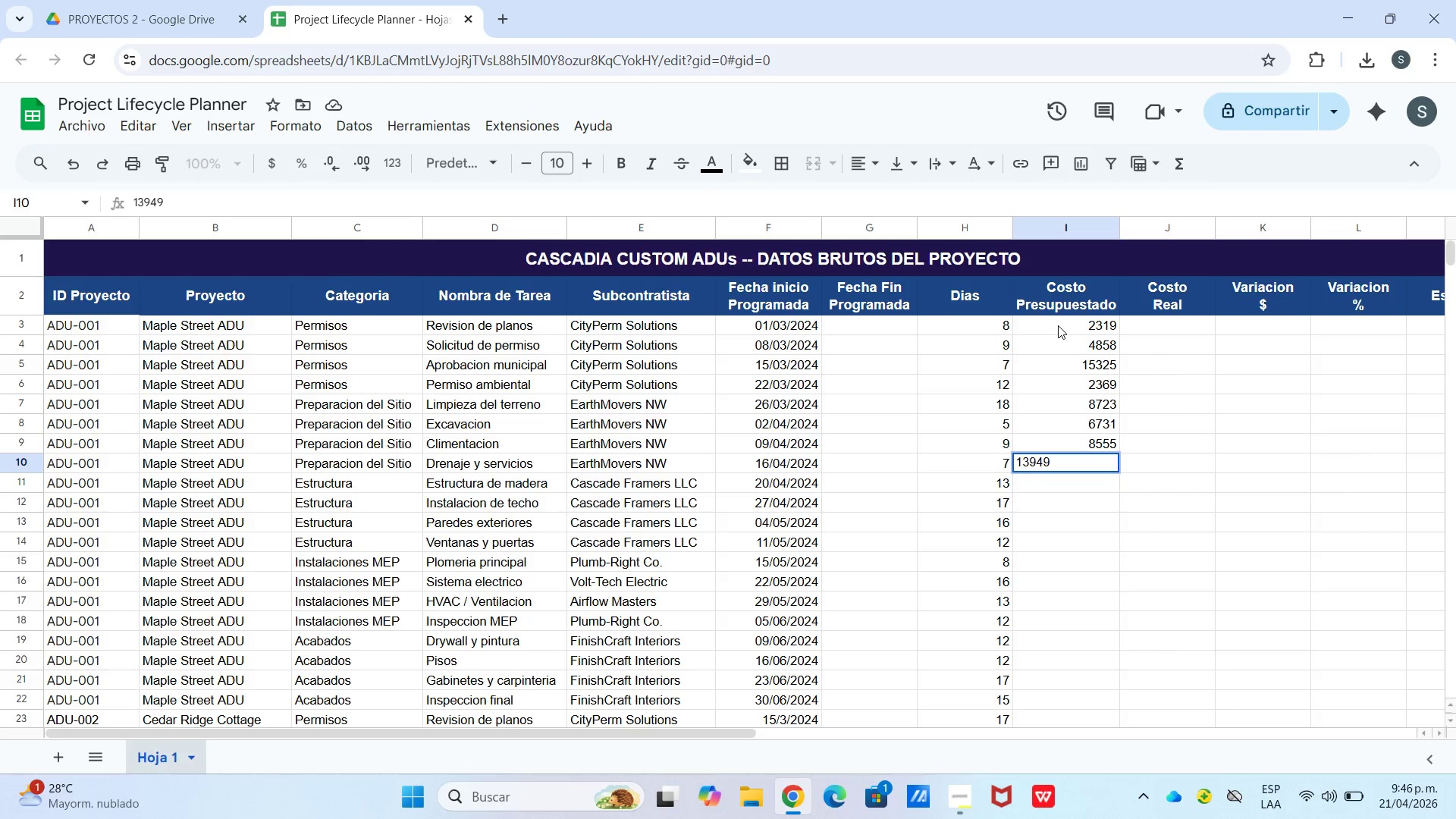 
key(Enter)
 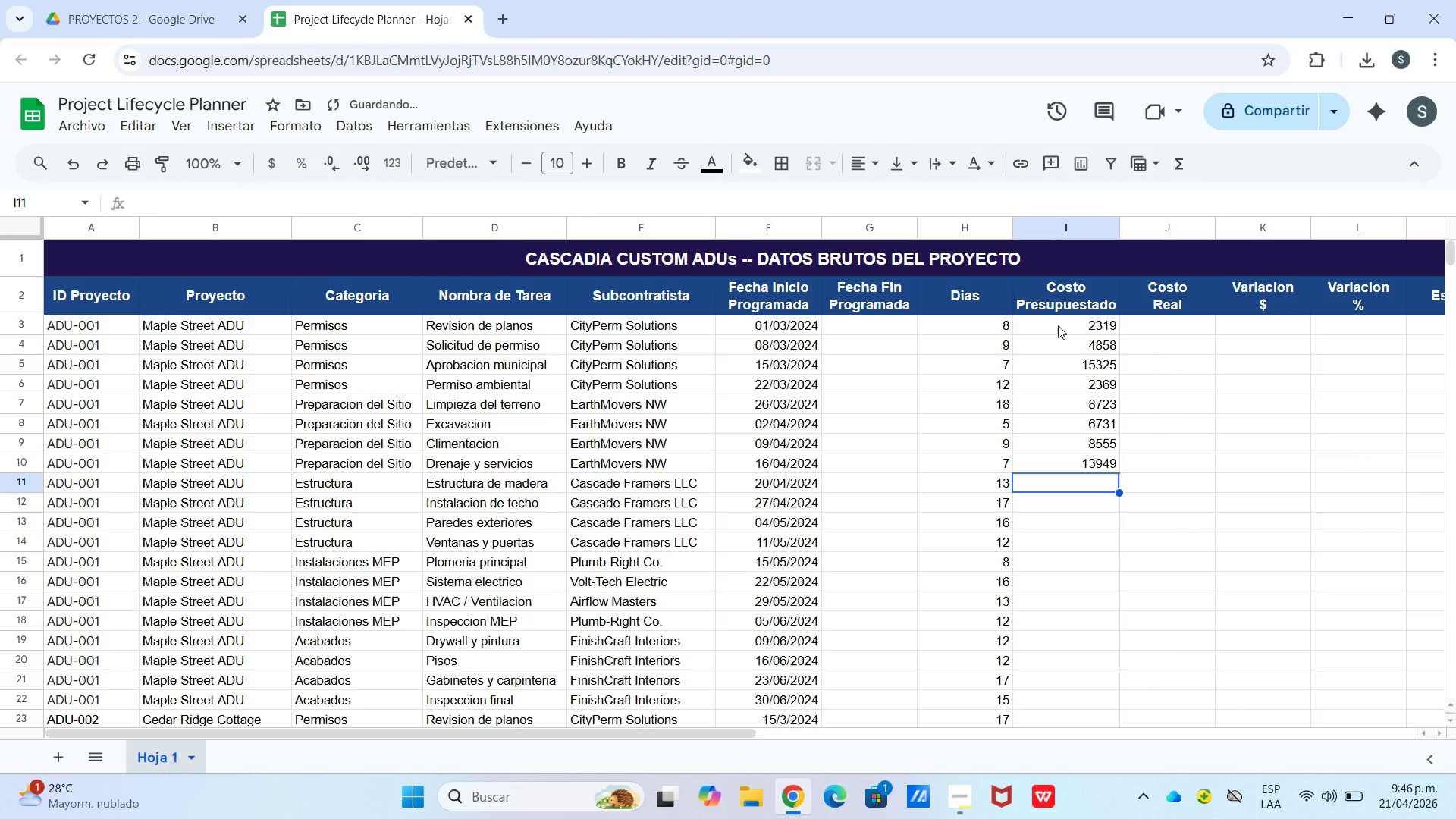 
key(Numpad2)
 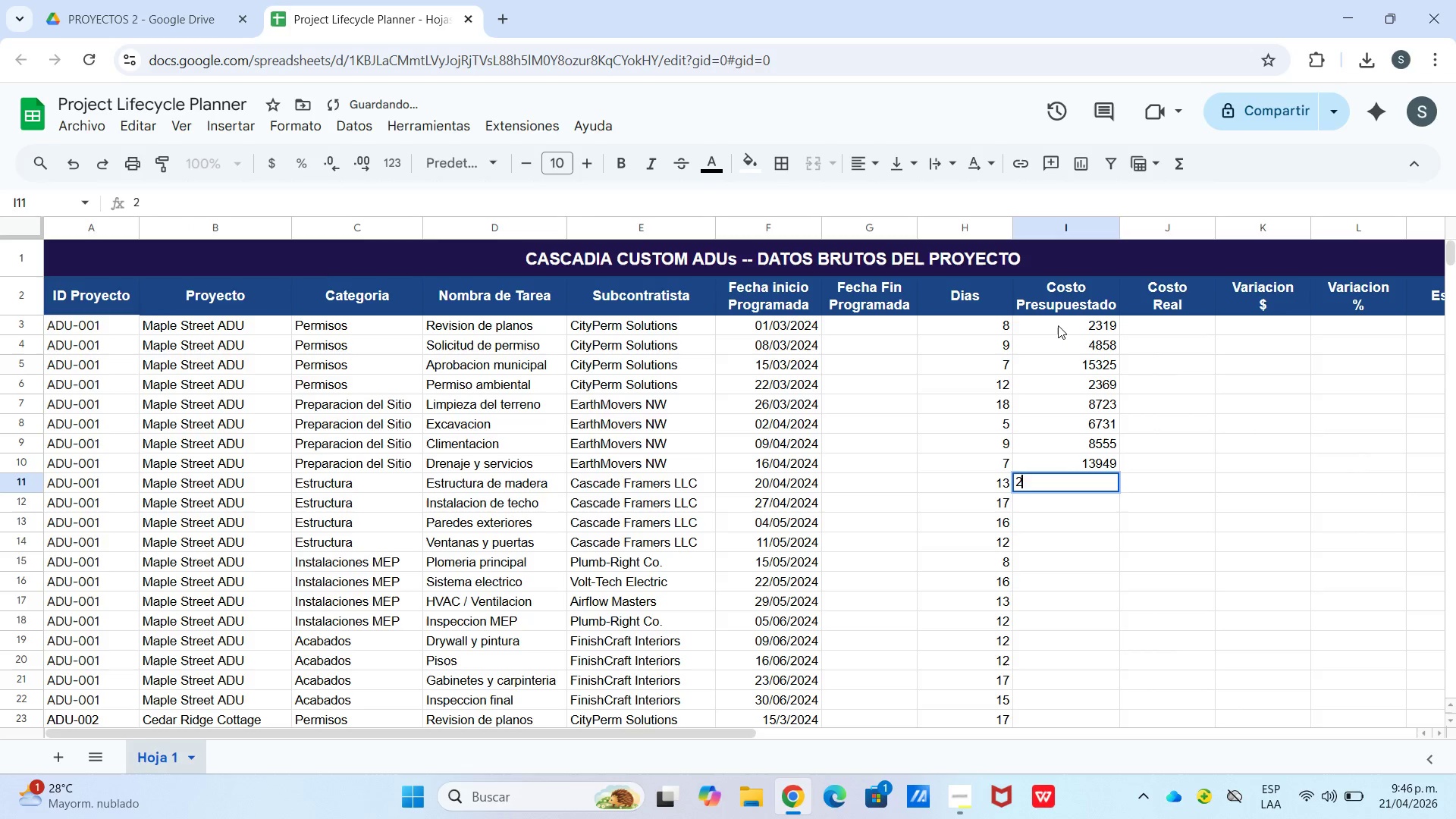 
key(Numpad9)
 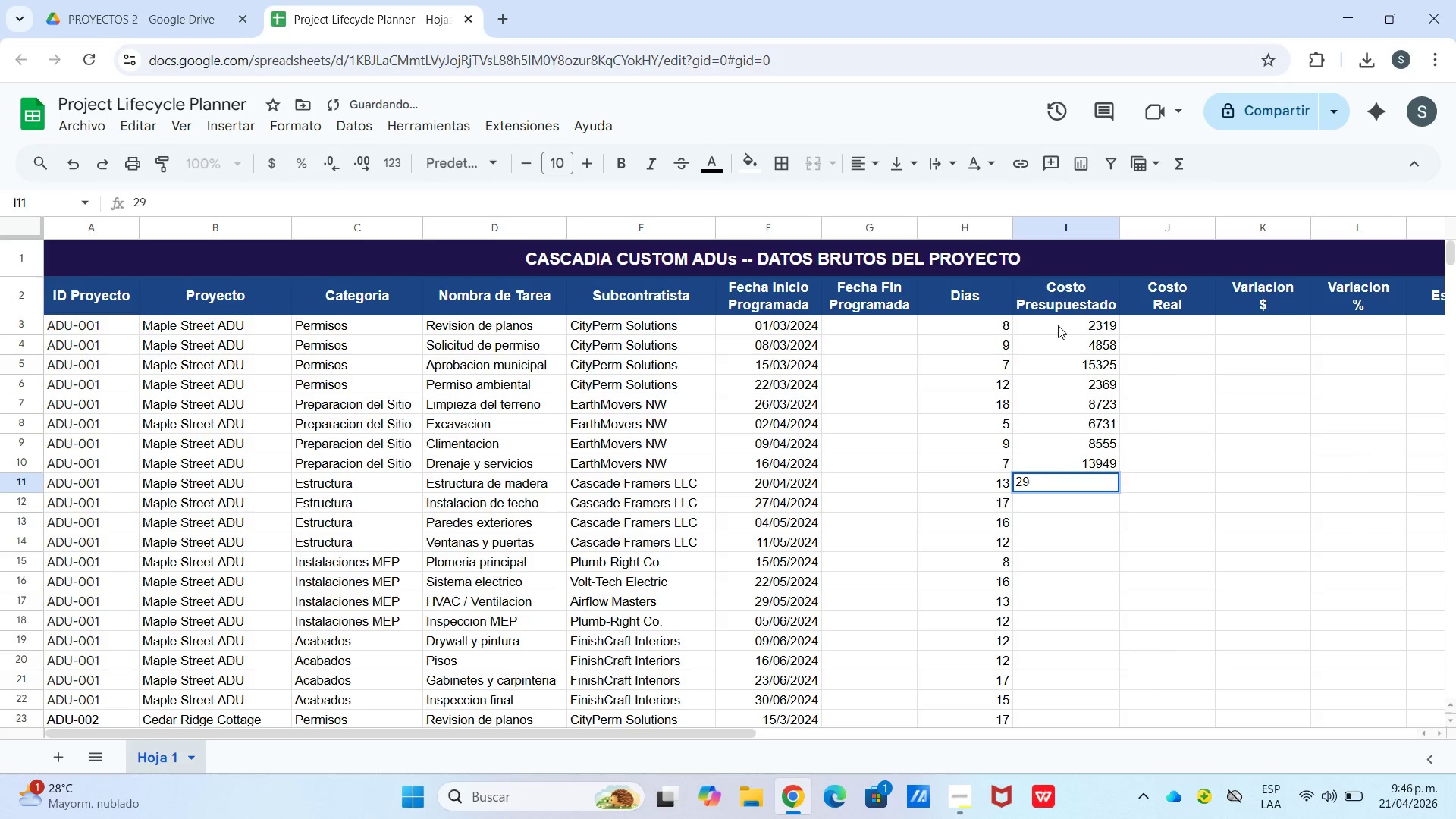 
key(Numpad2)
 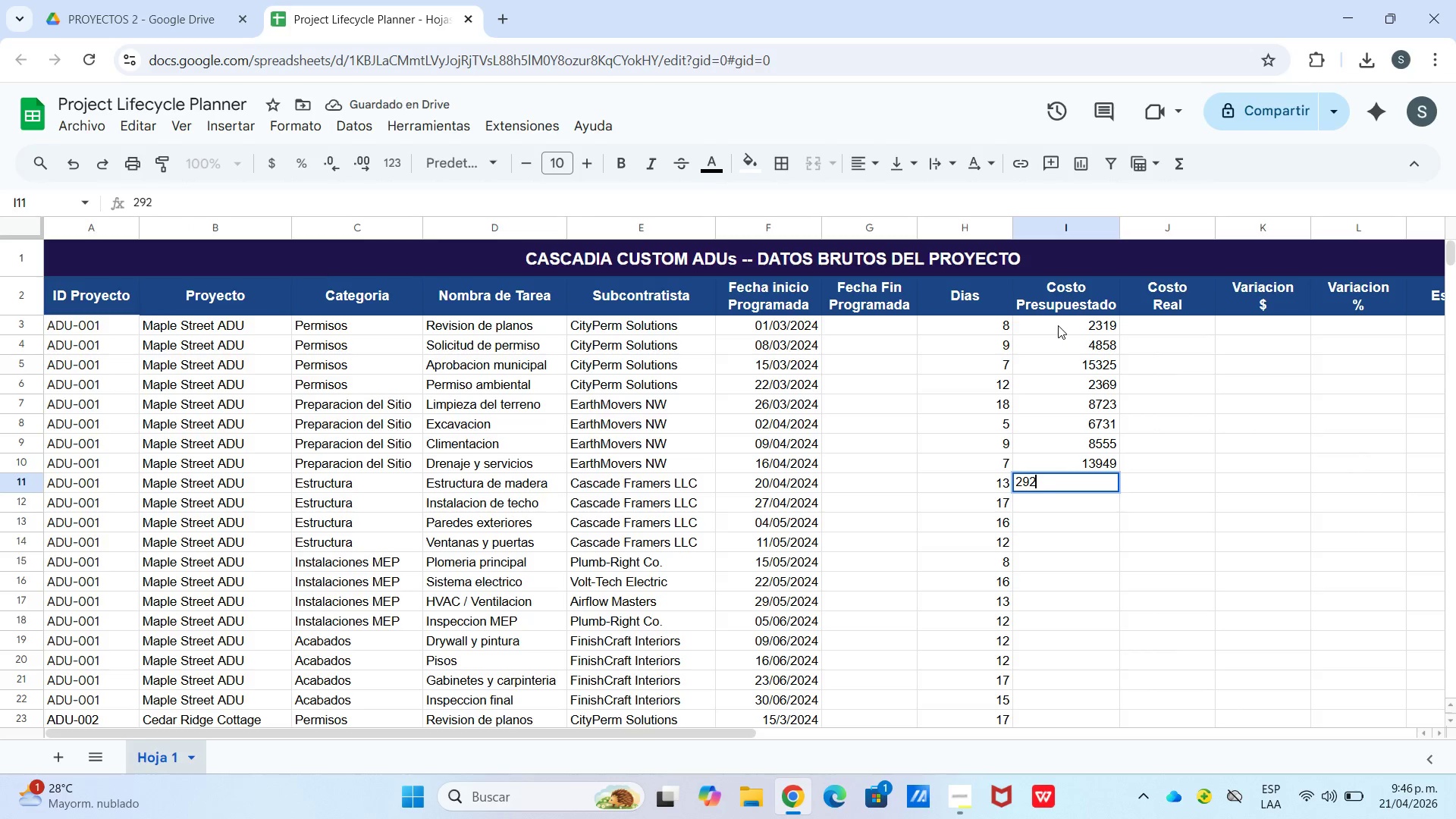 
key(Numpad3)
 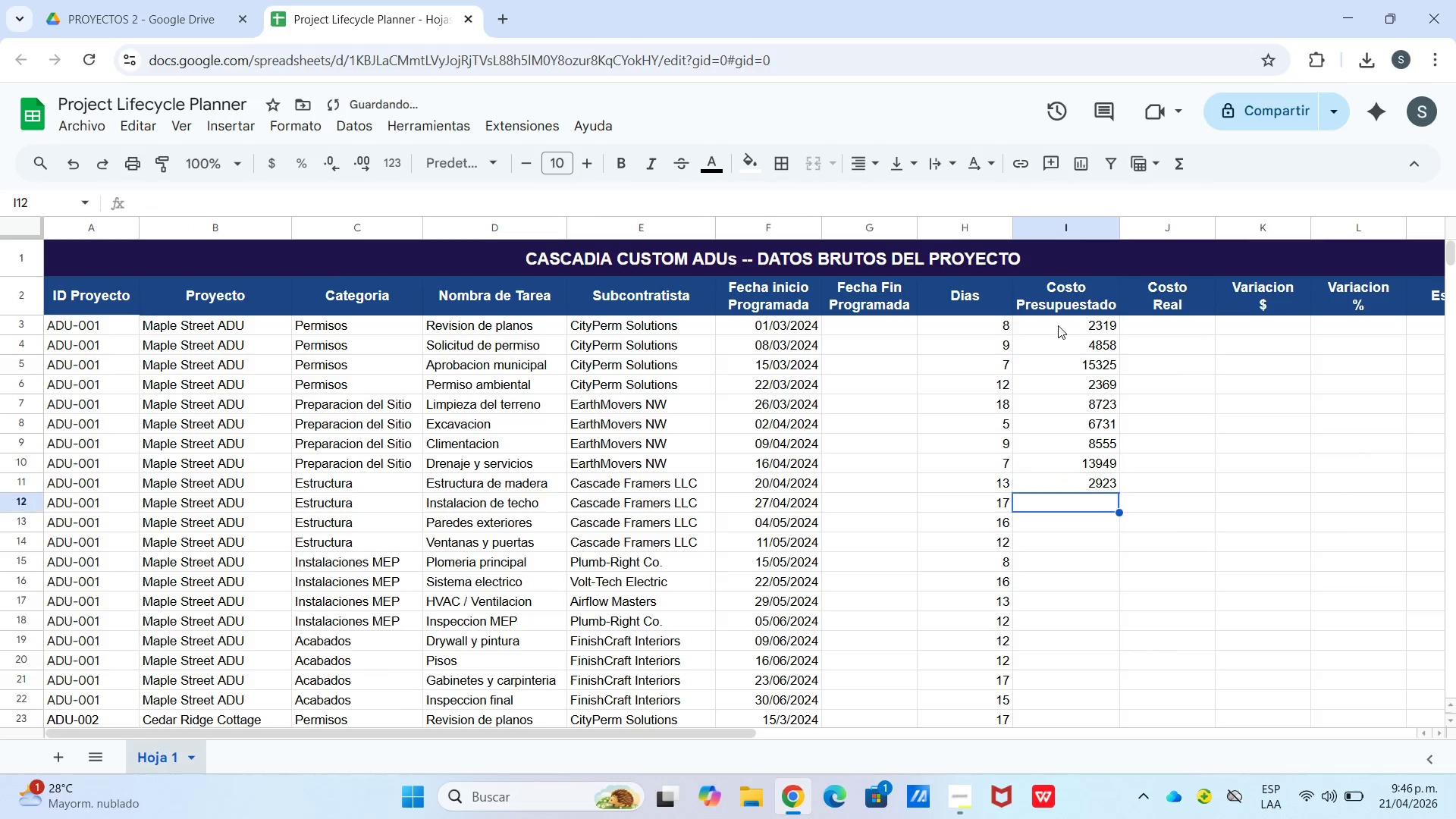 
key(Enter)
 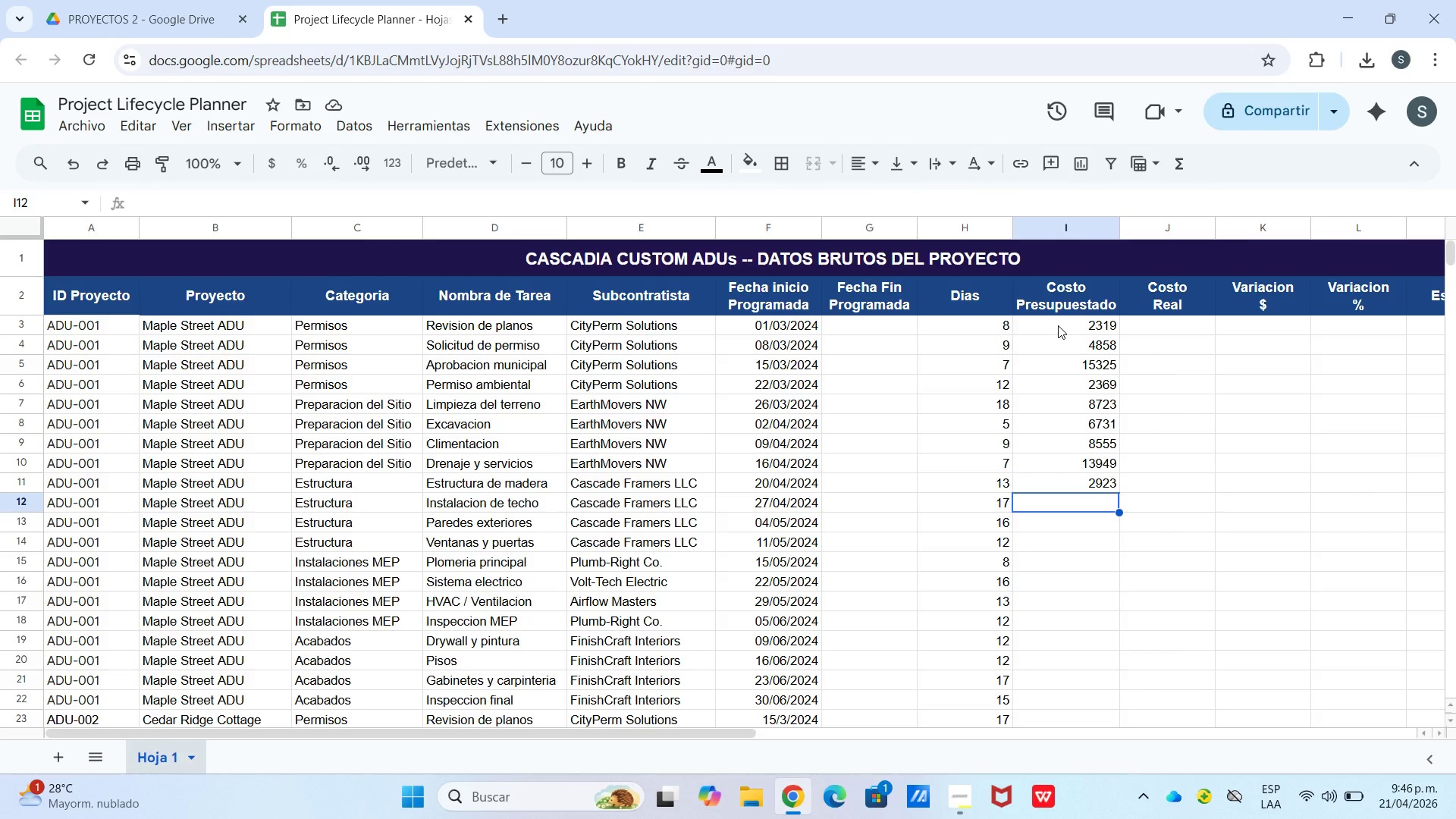 
wait(7.23)
 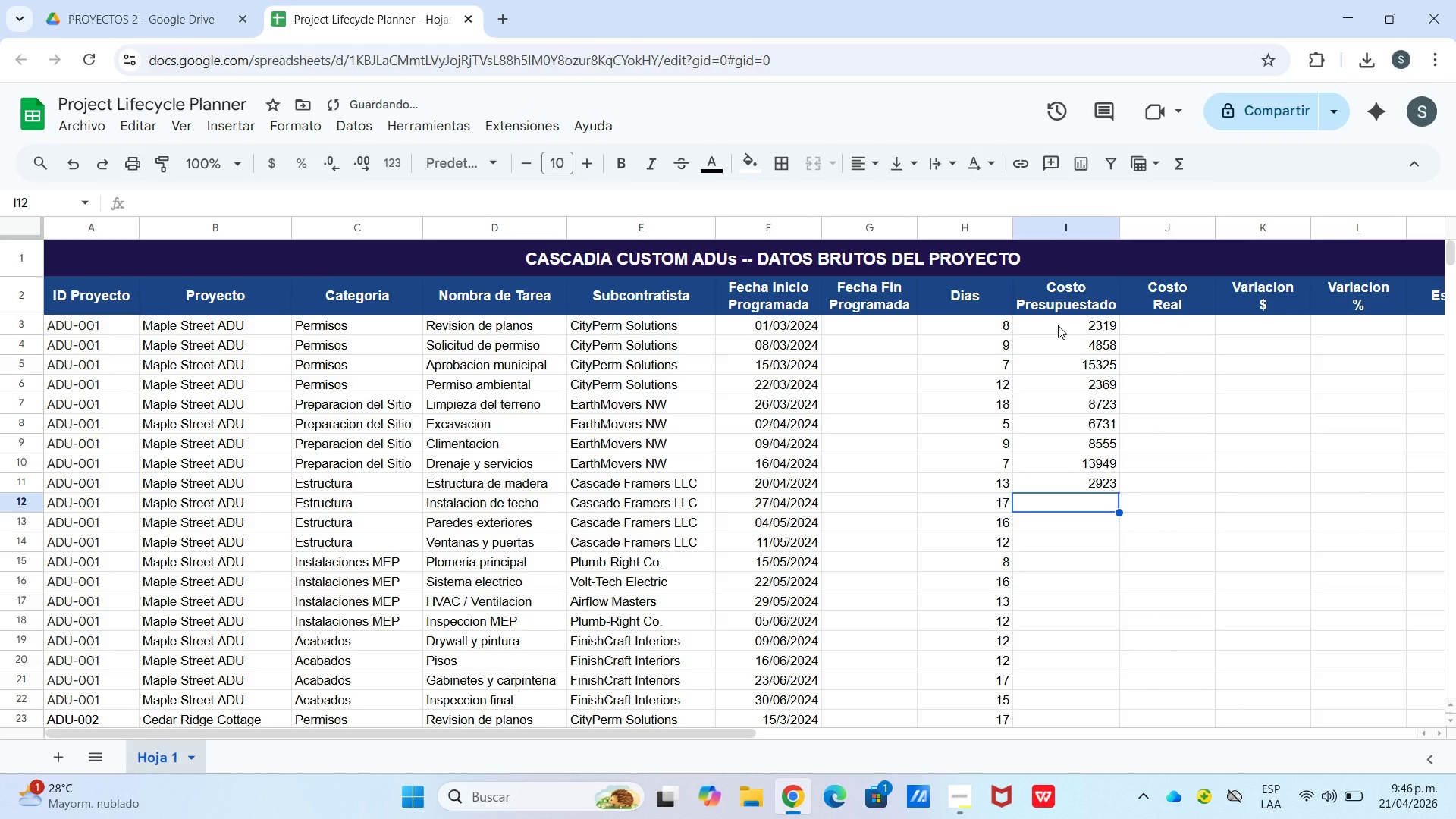 
key(Numpad4)
 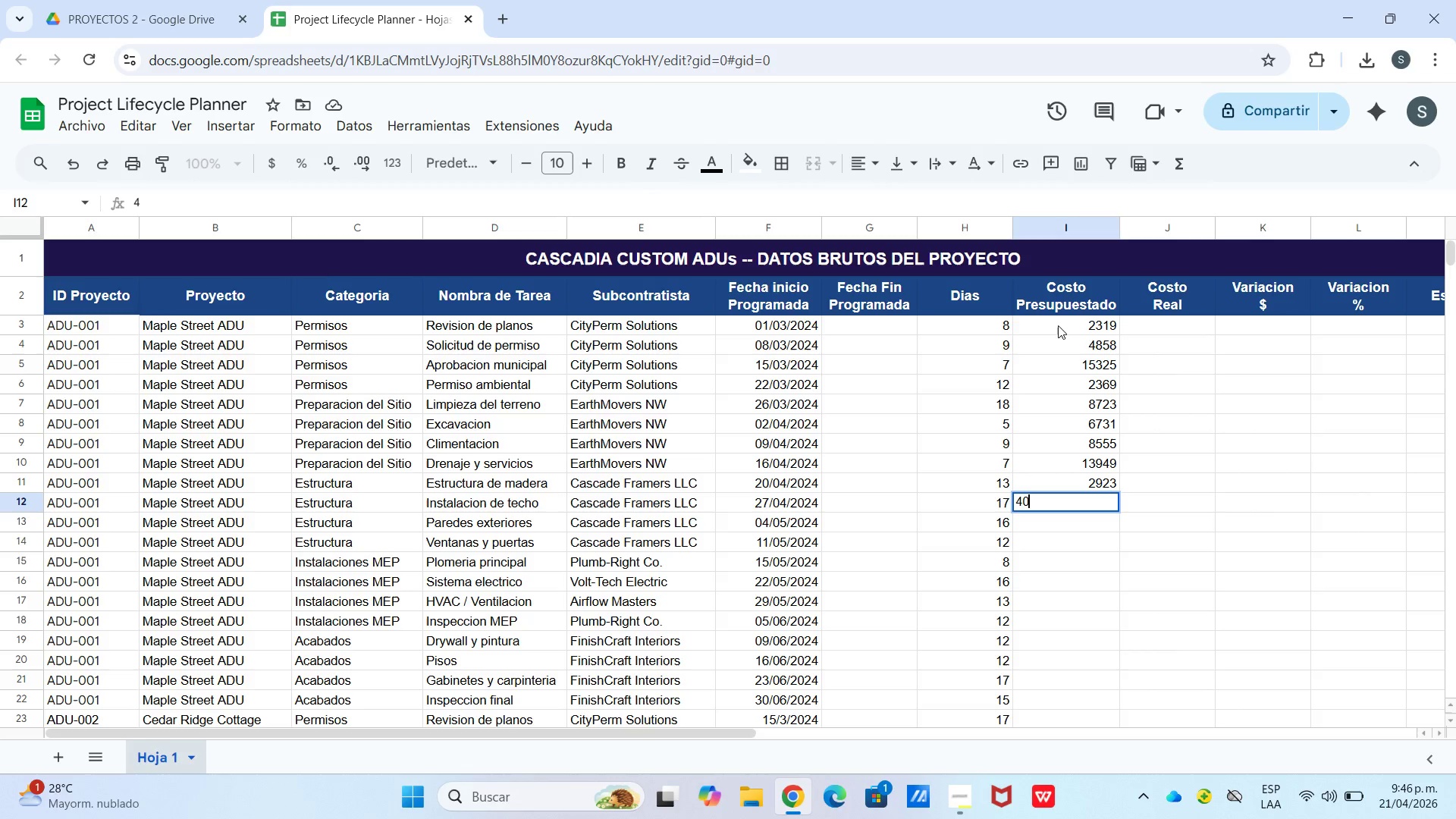 
key(Numpad0)
 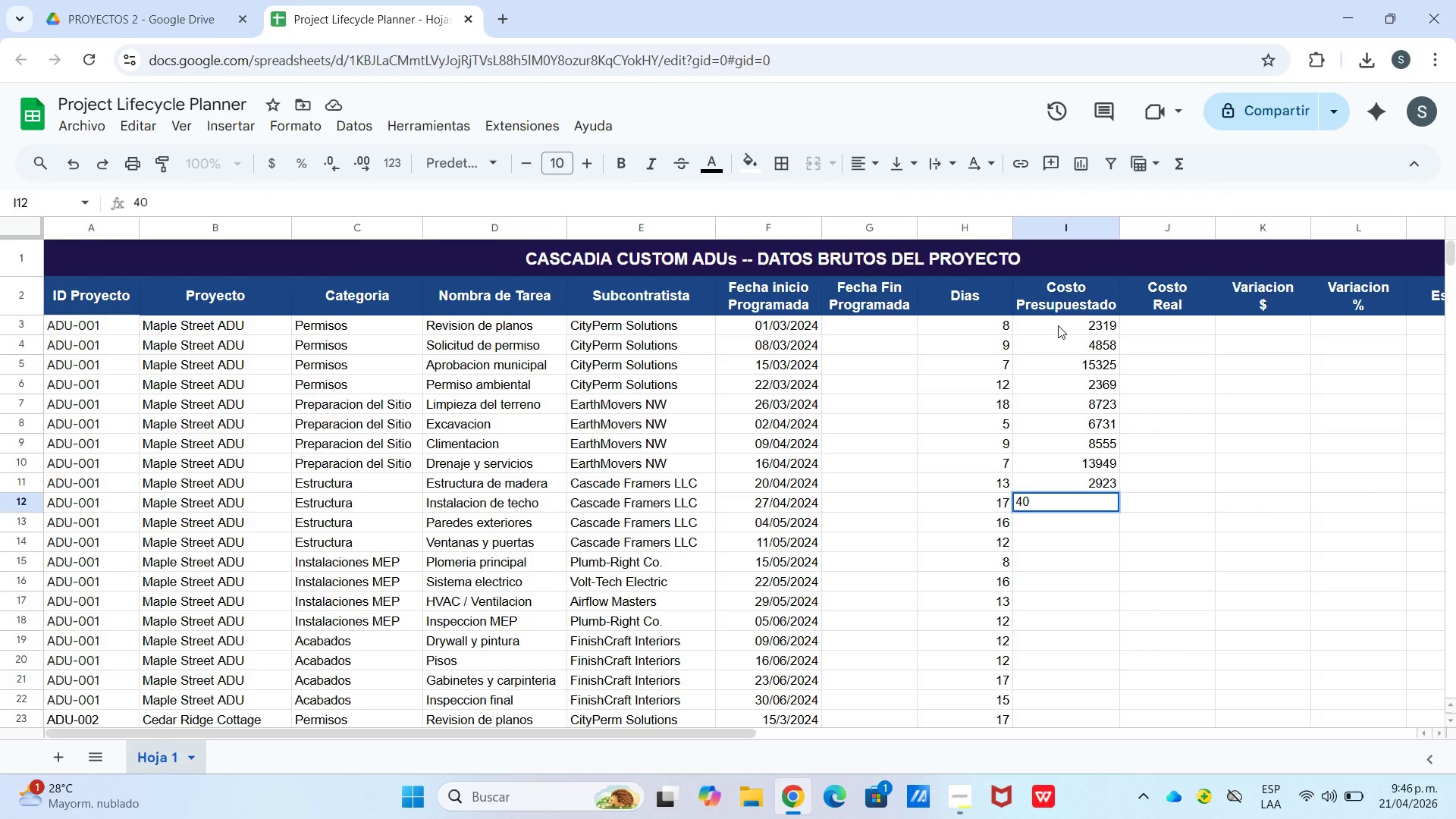 
key(Numpad8)
 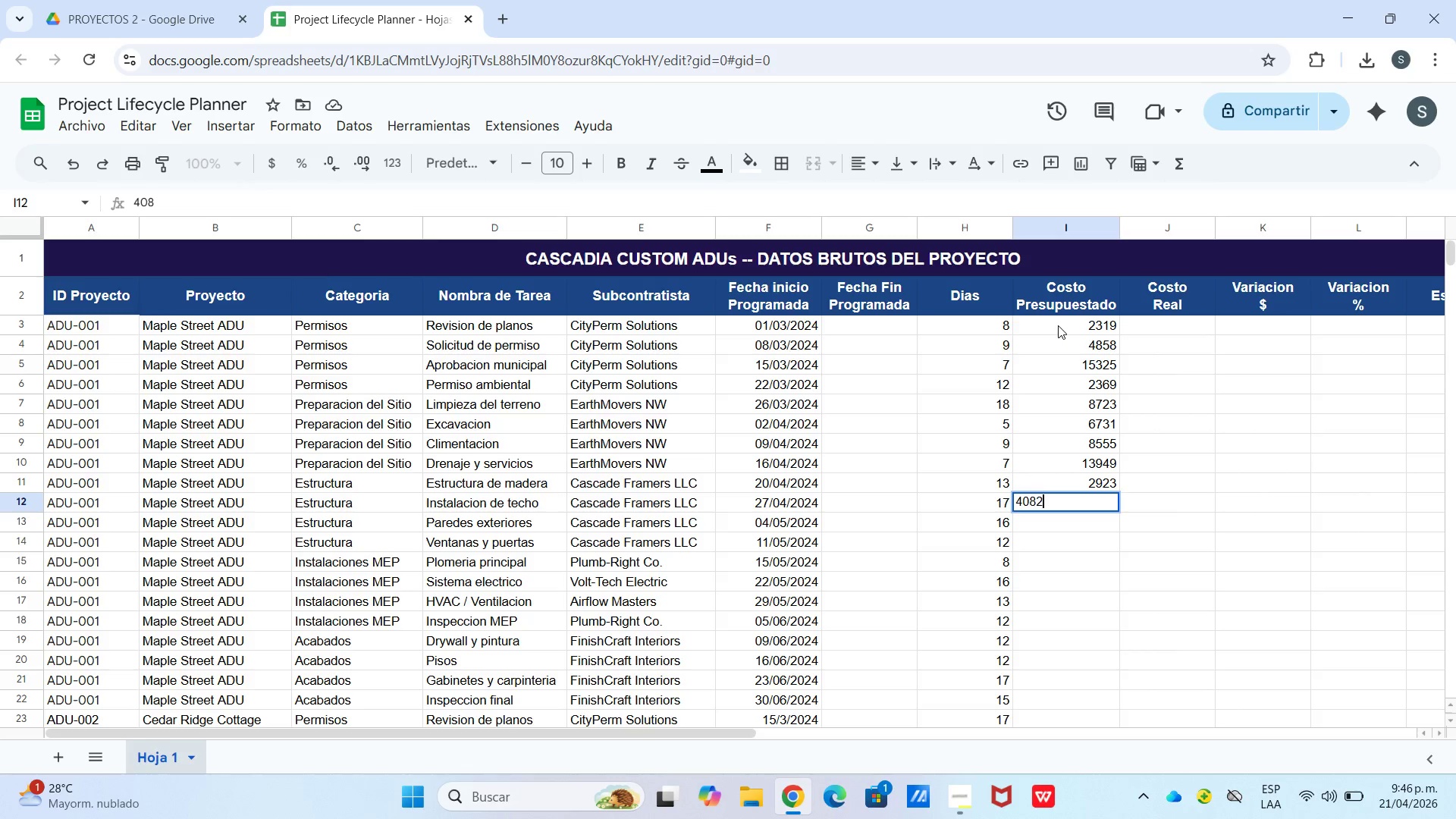 
key(Numpad2)
 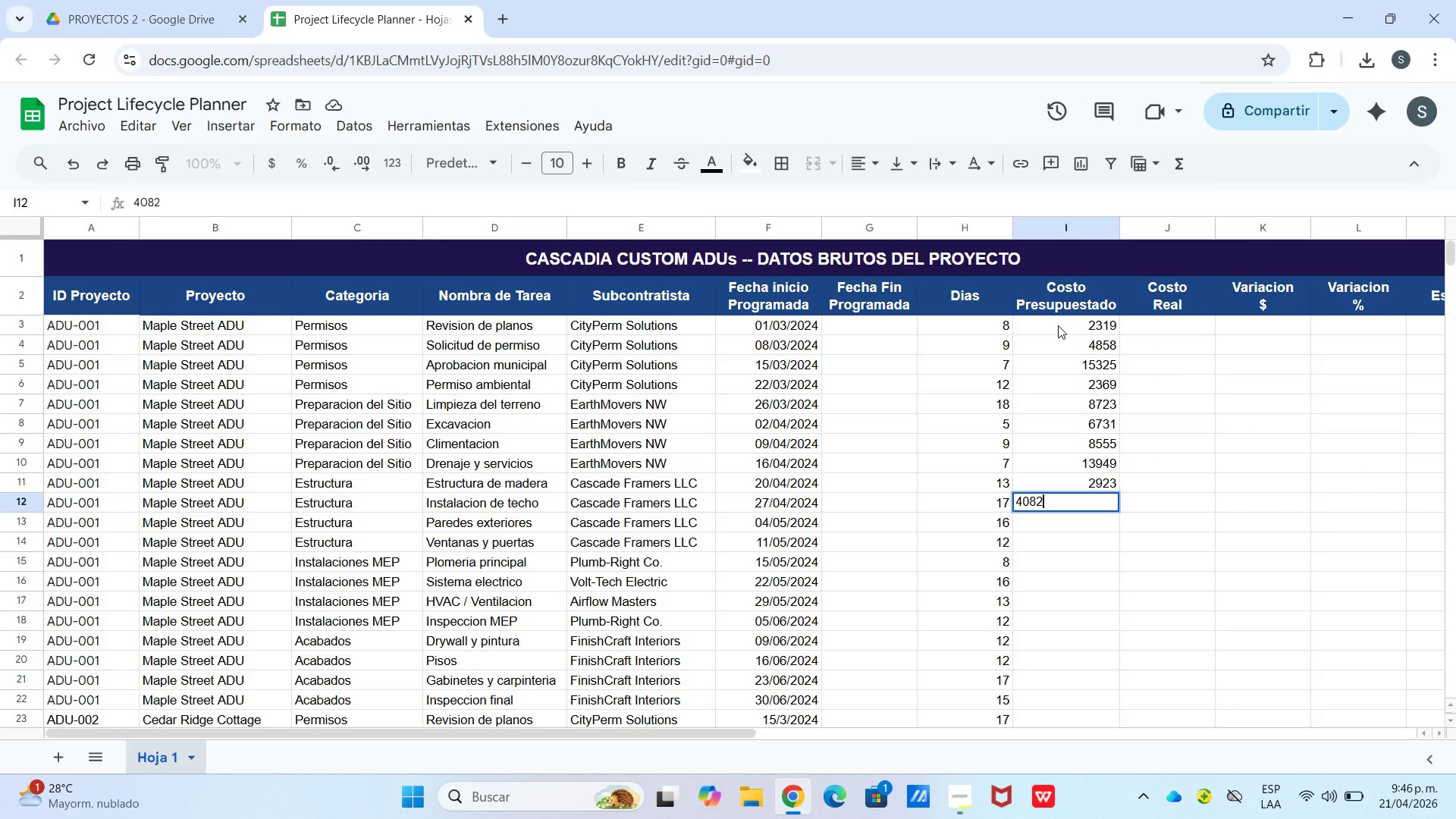 
key(Enter)
 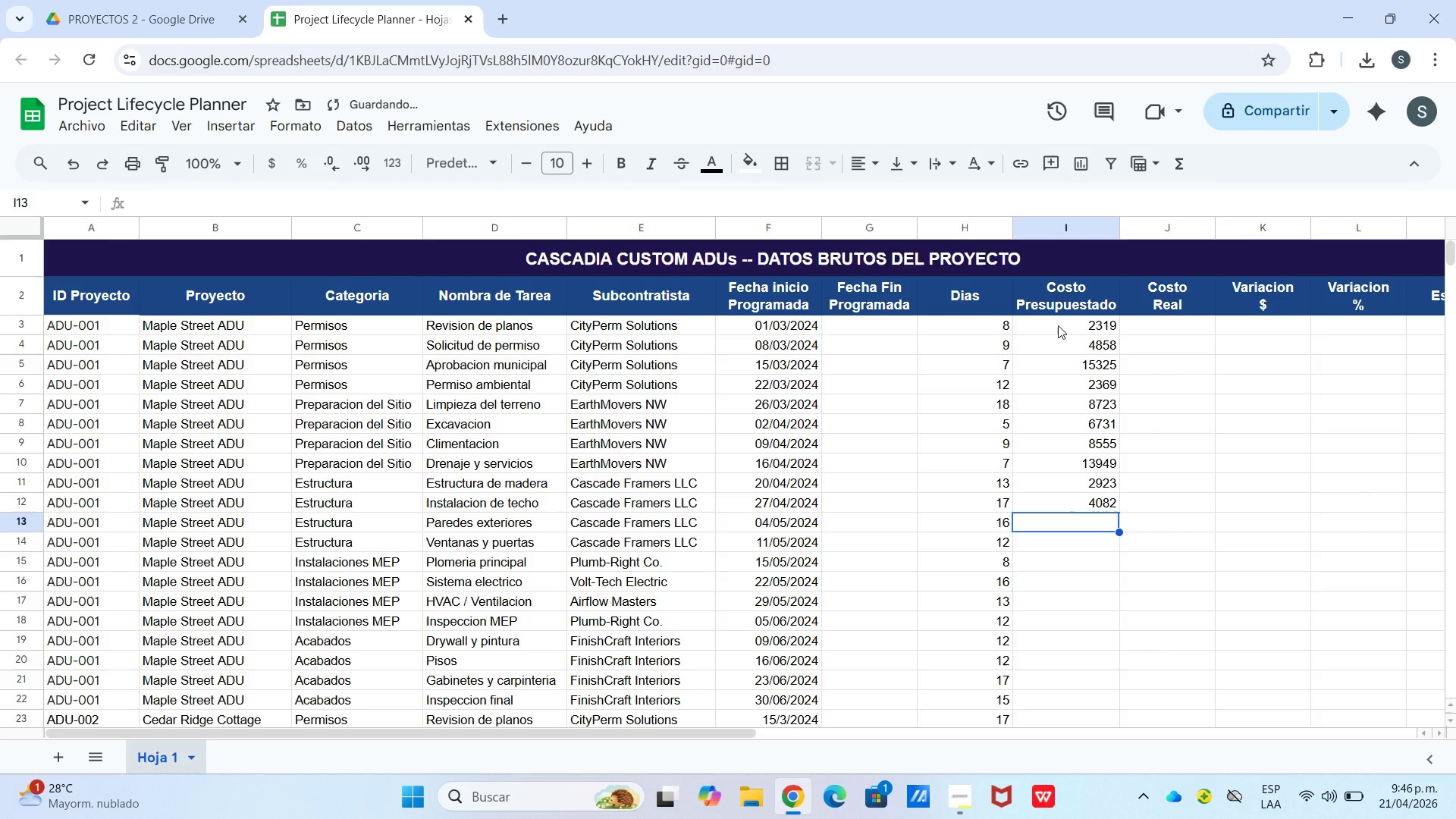 
key(Numpad7)
 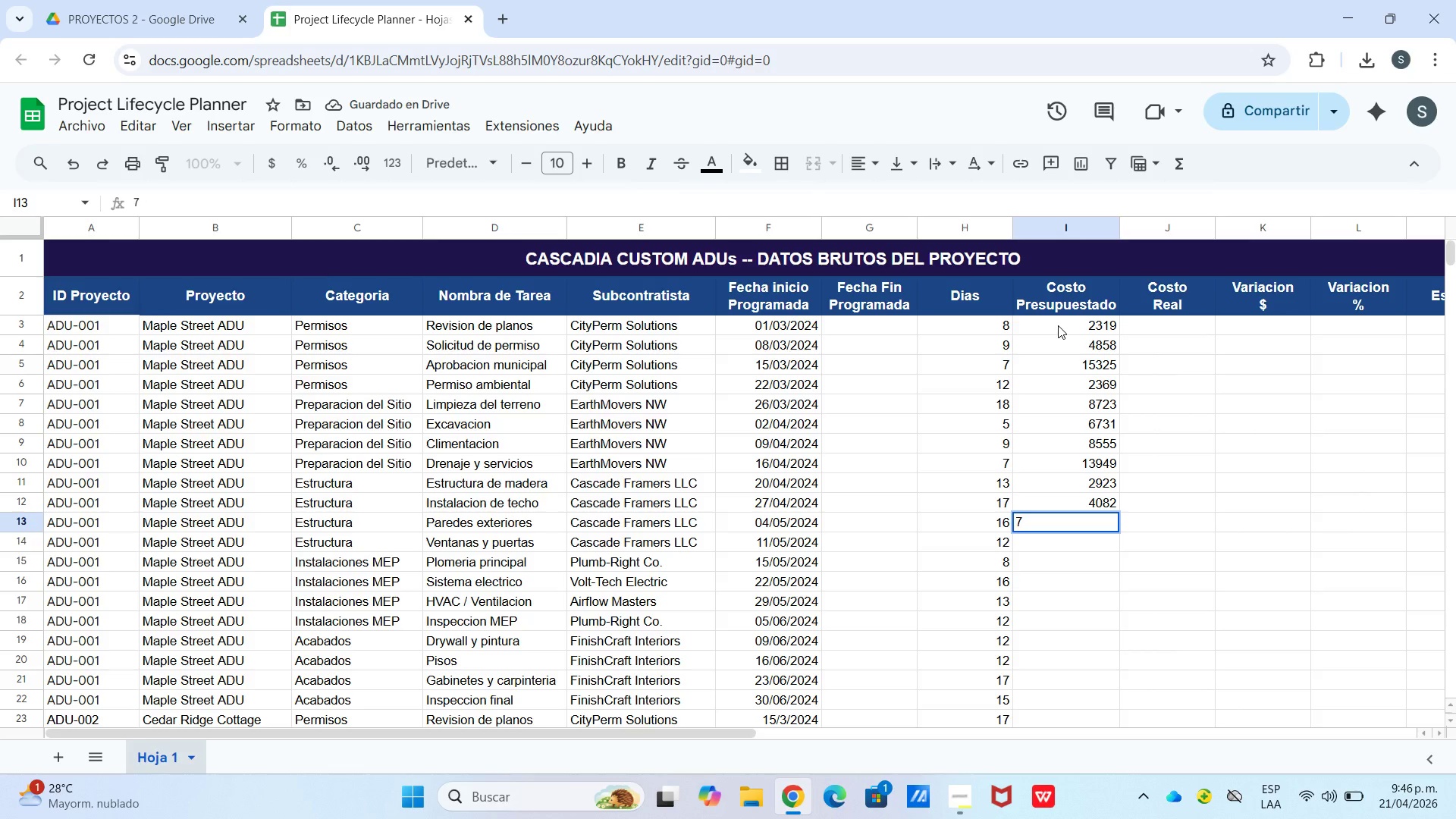 
key(Numpad8)
 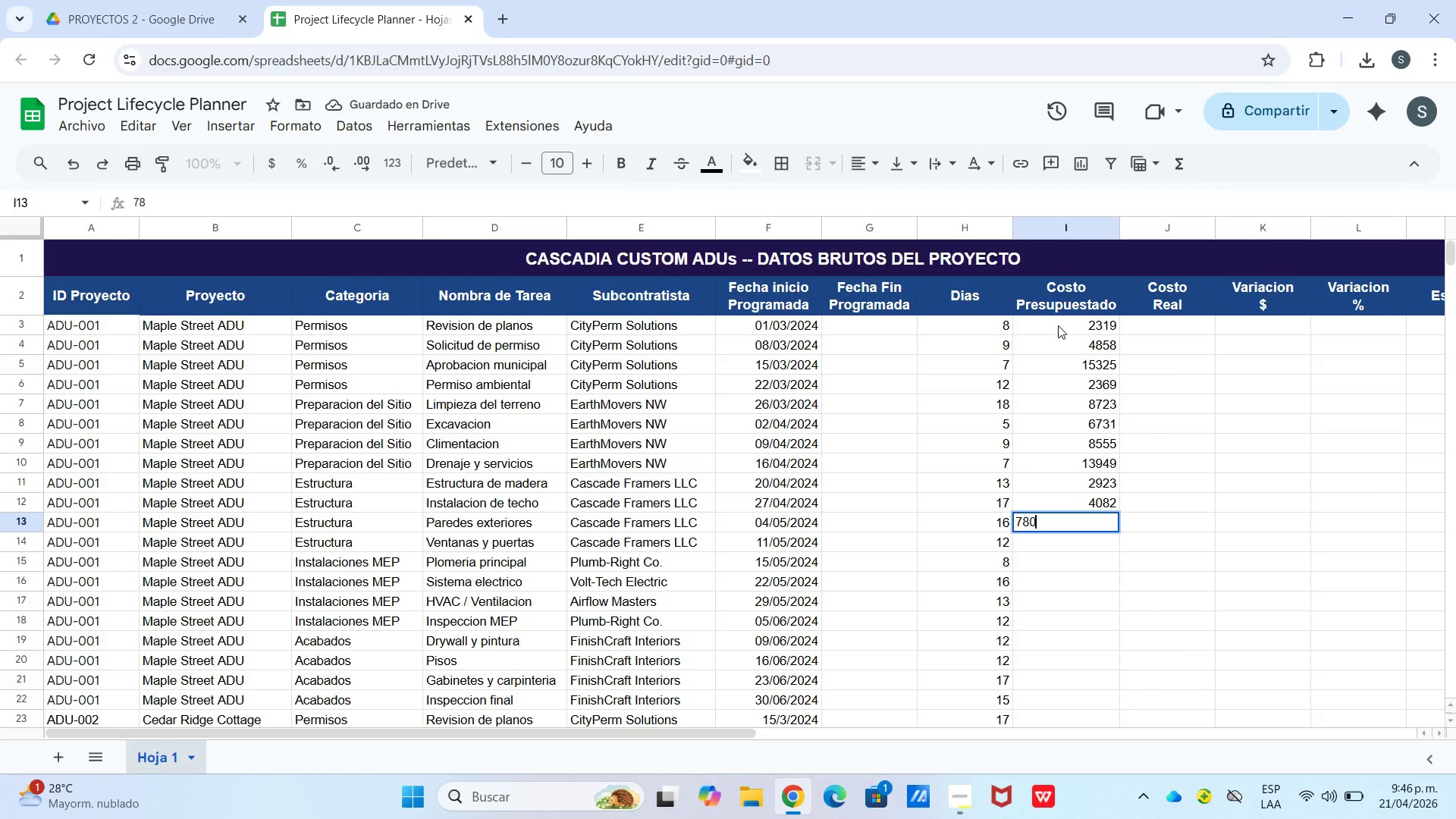 
key(Numpad0)
 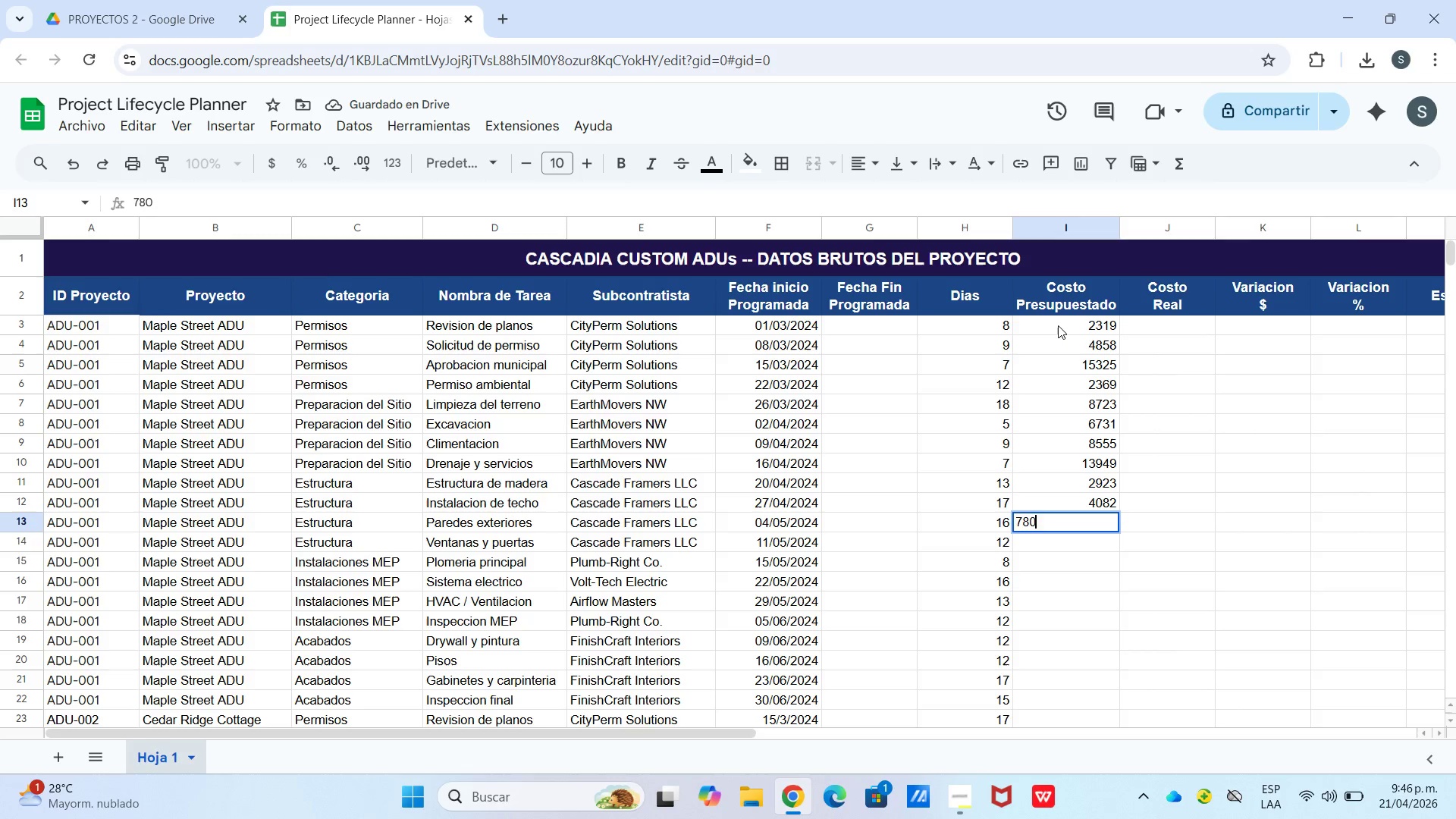 
key(Numpad0)
 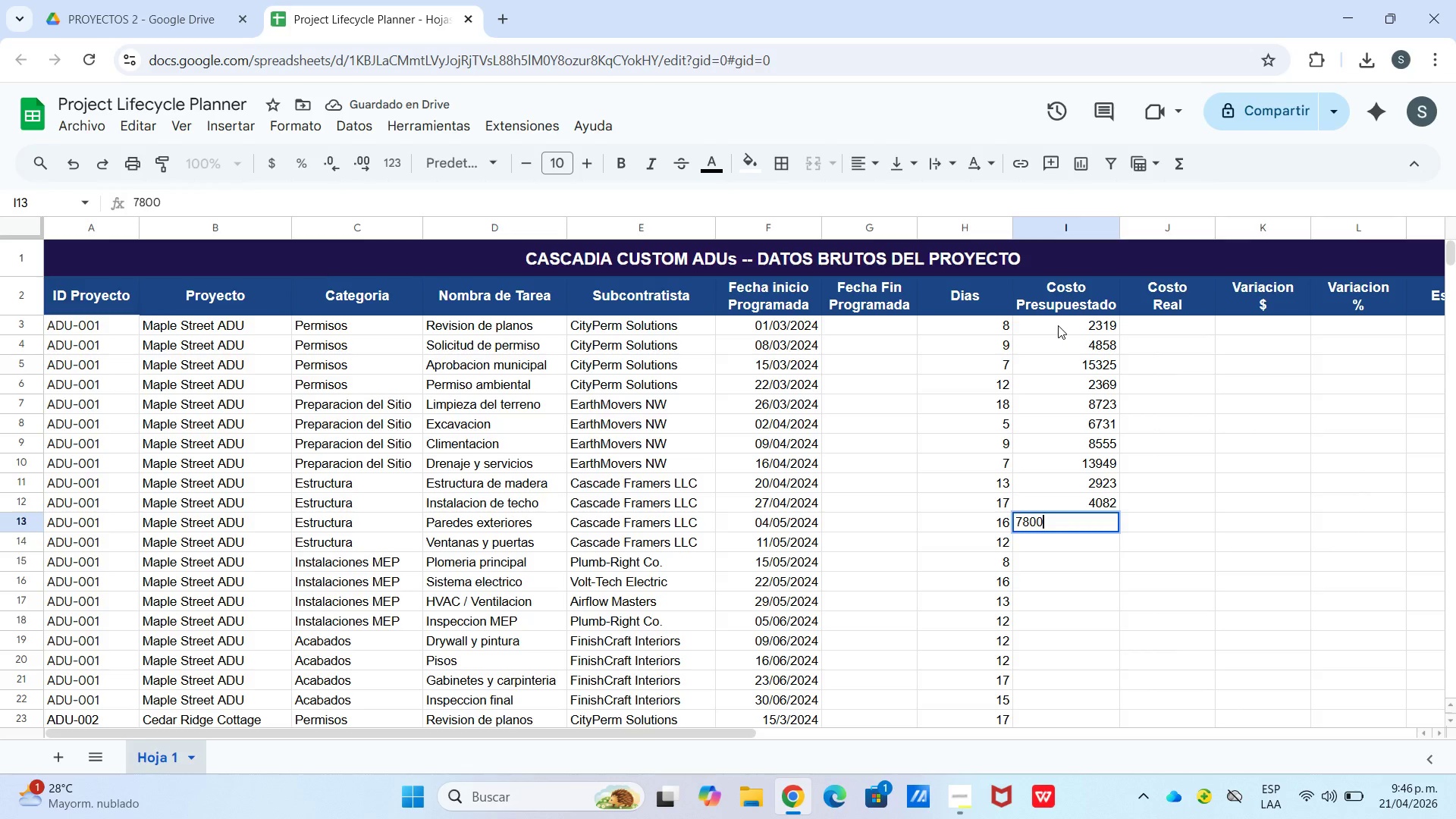 
key(Enter)
 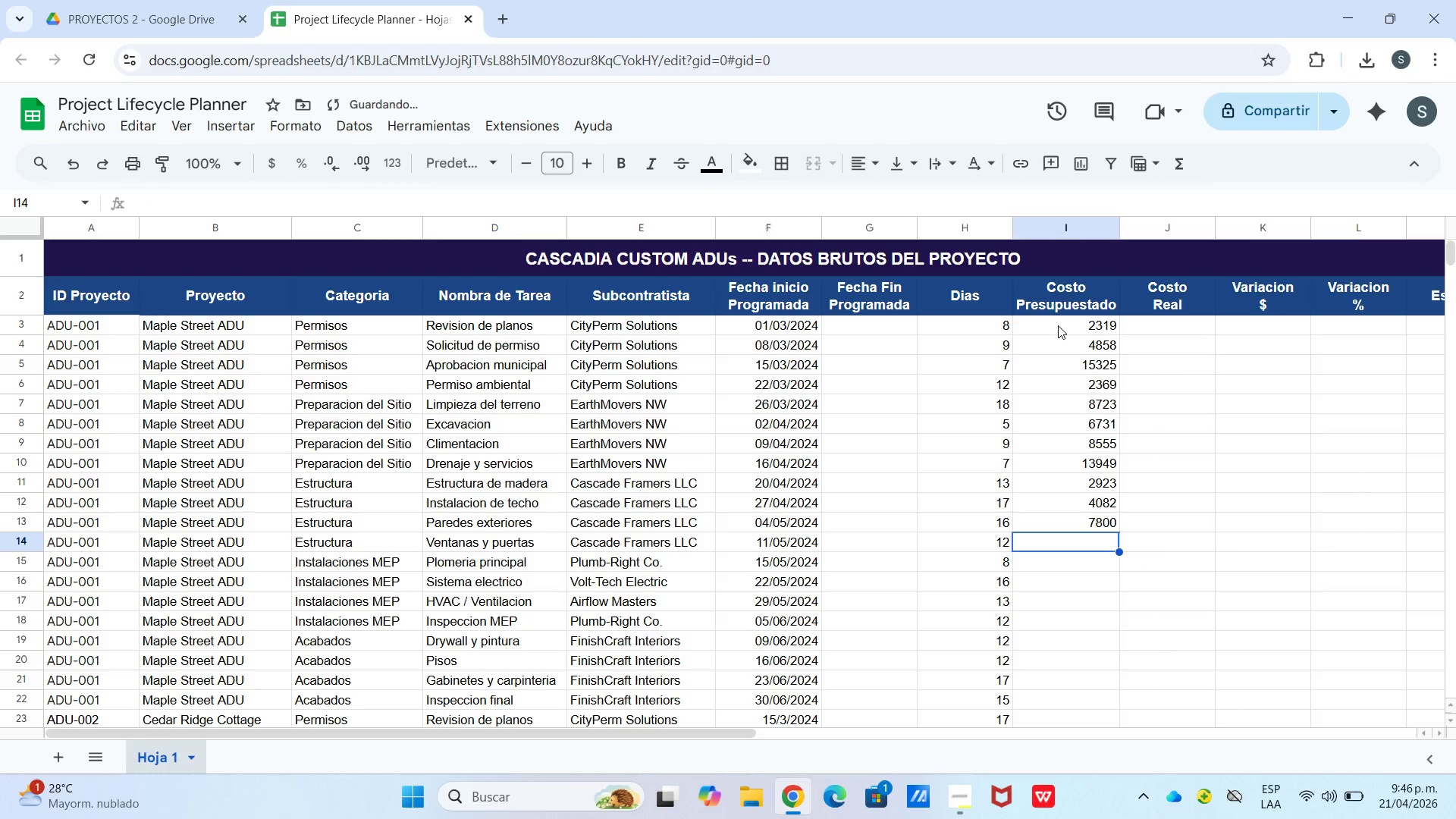 
key(Numpad1)
 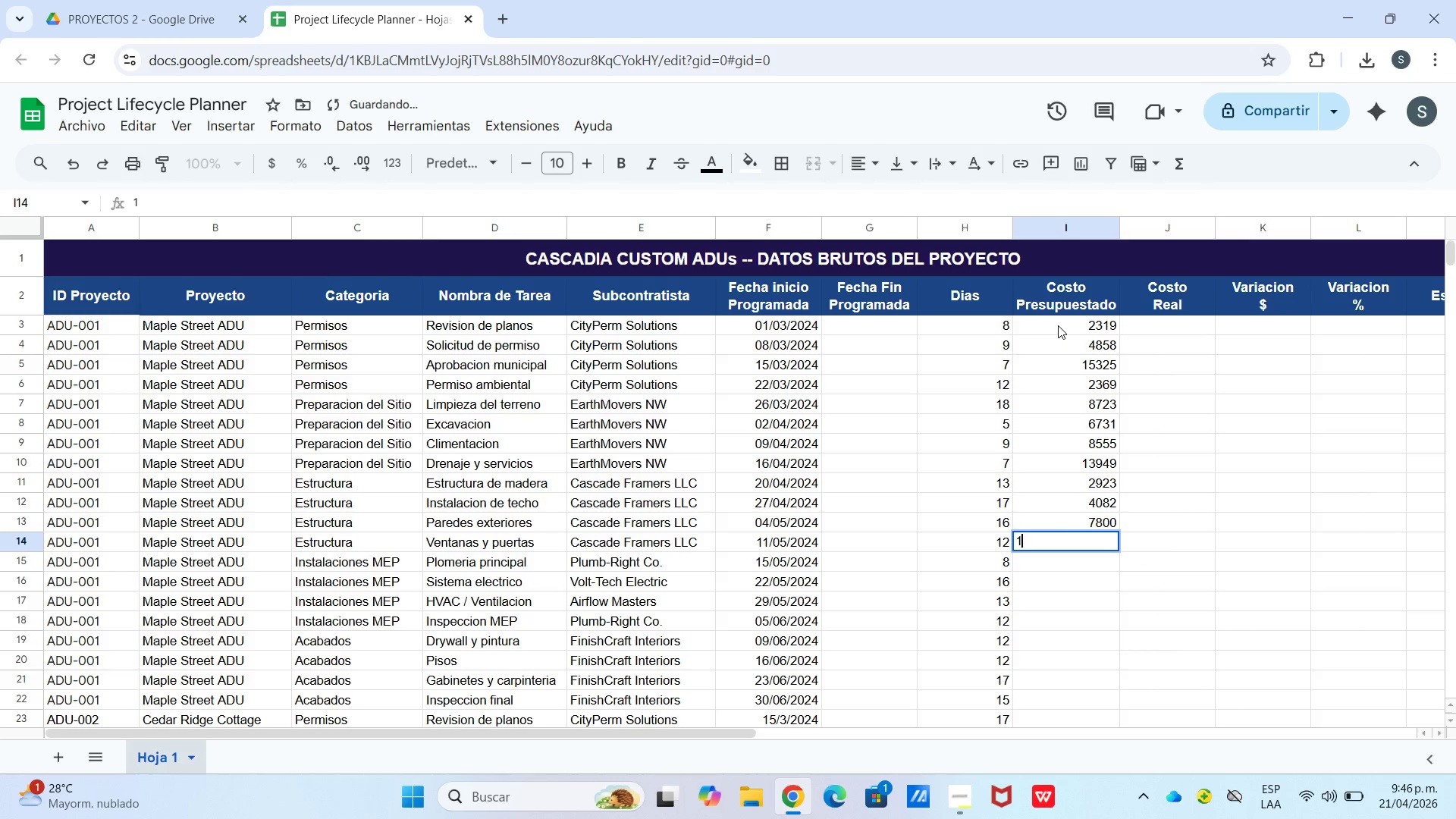 
key(Numpad0)
 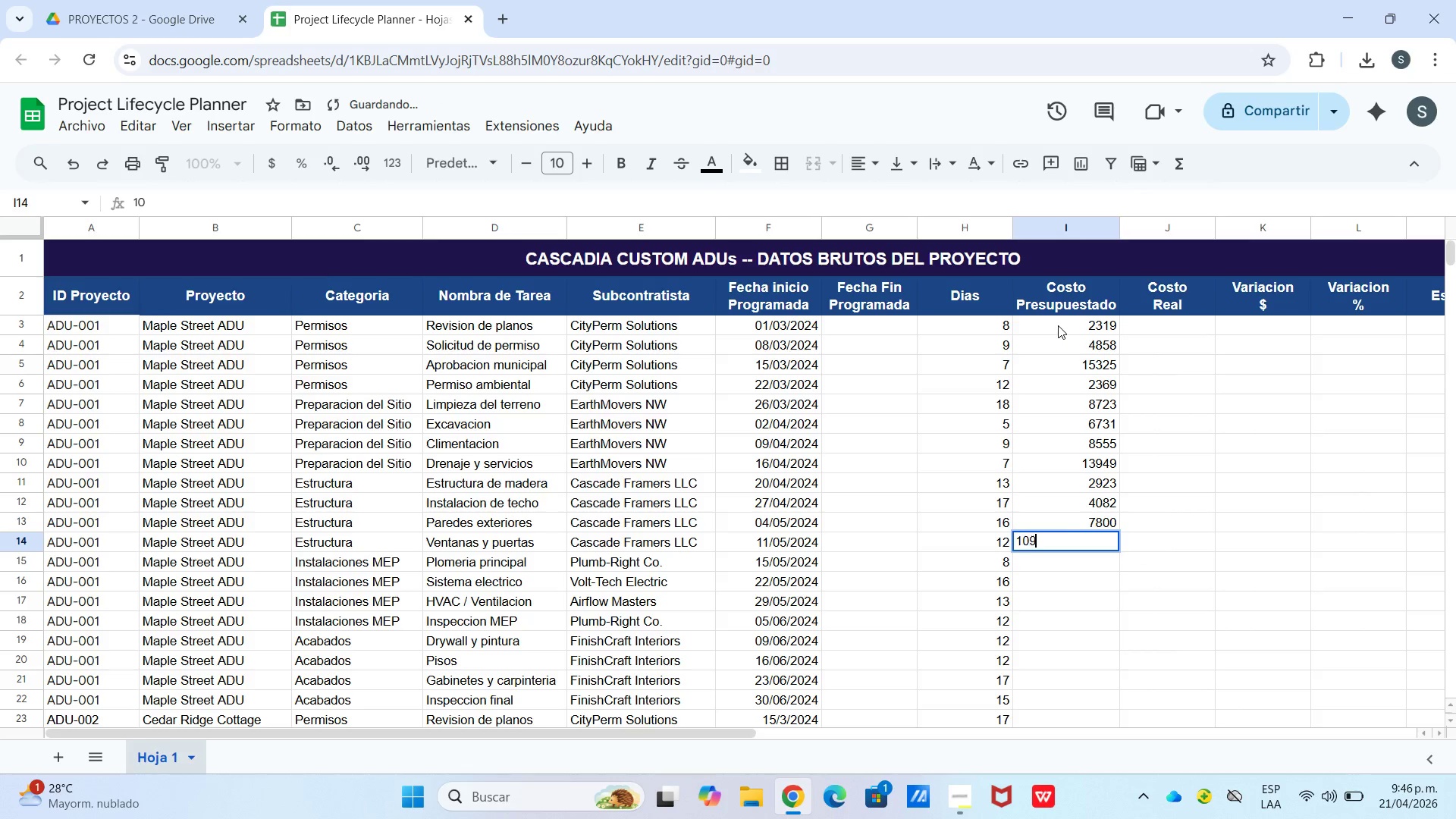 
key(Numpad9)
 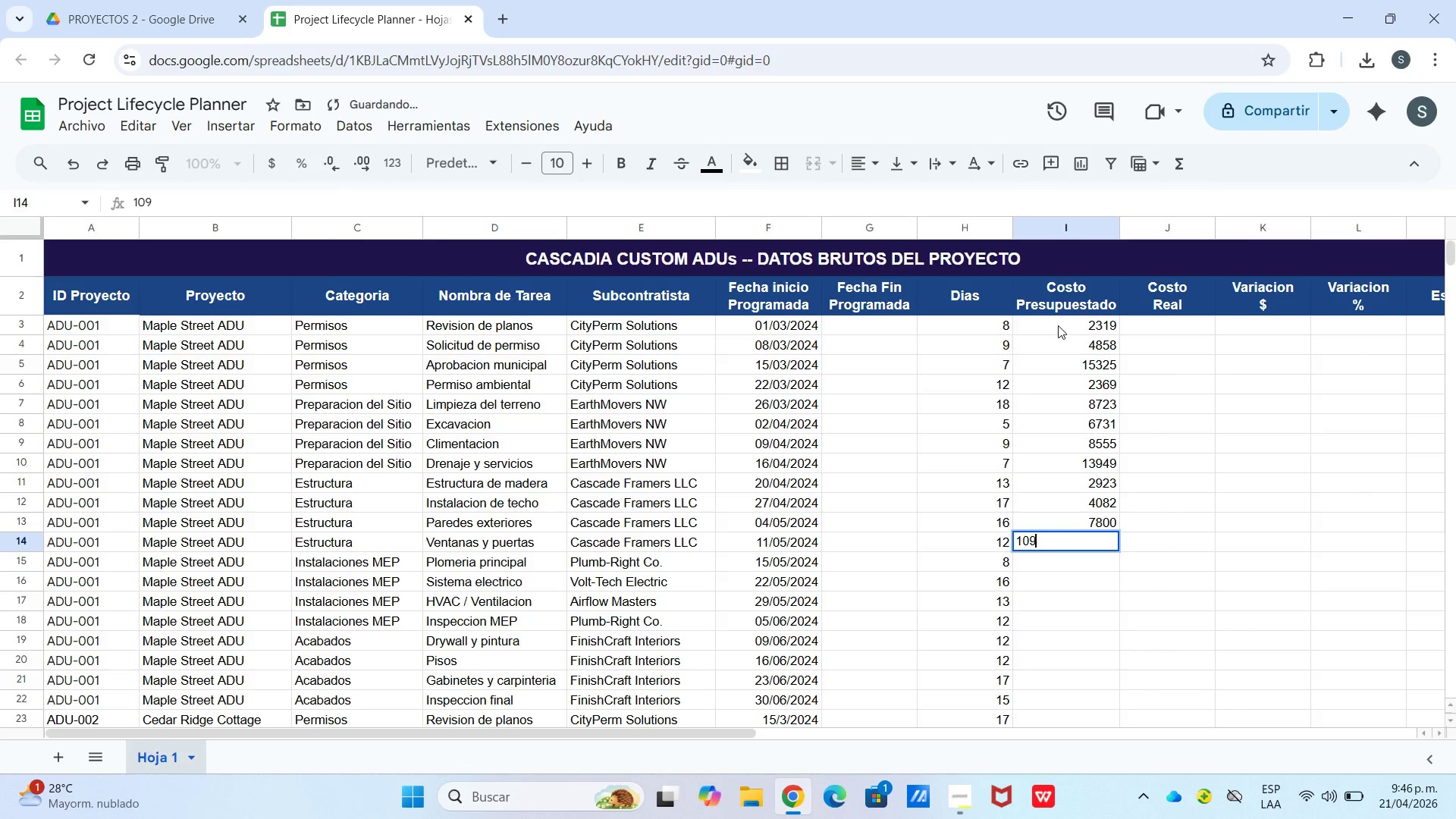 
key(Numpad8)
 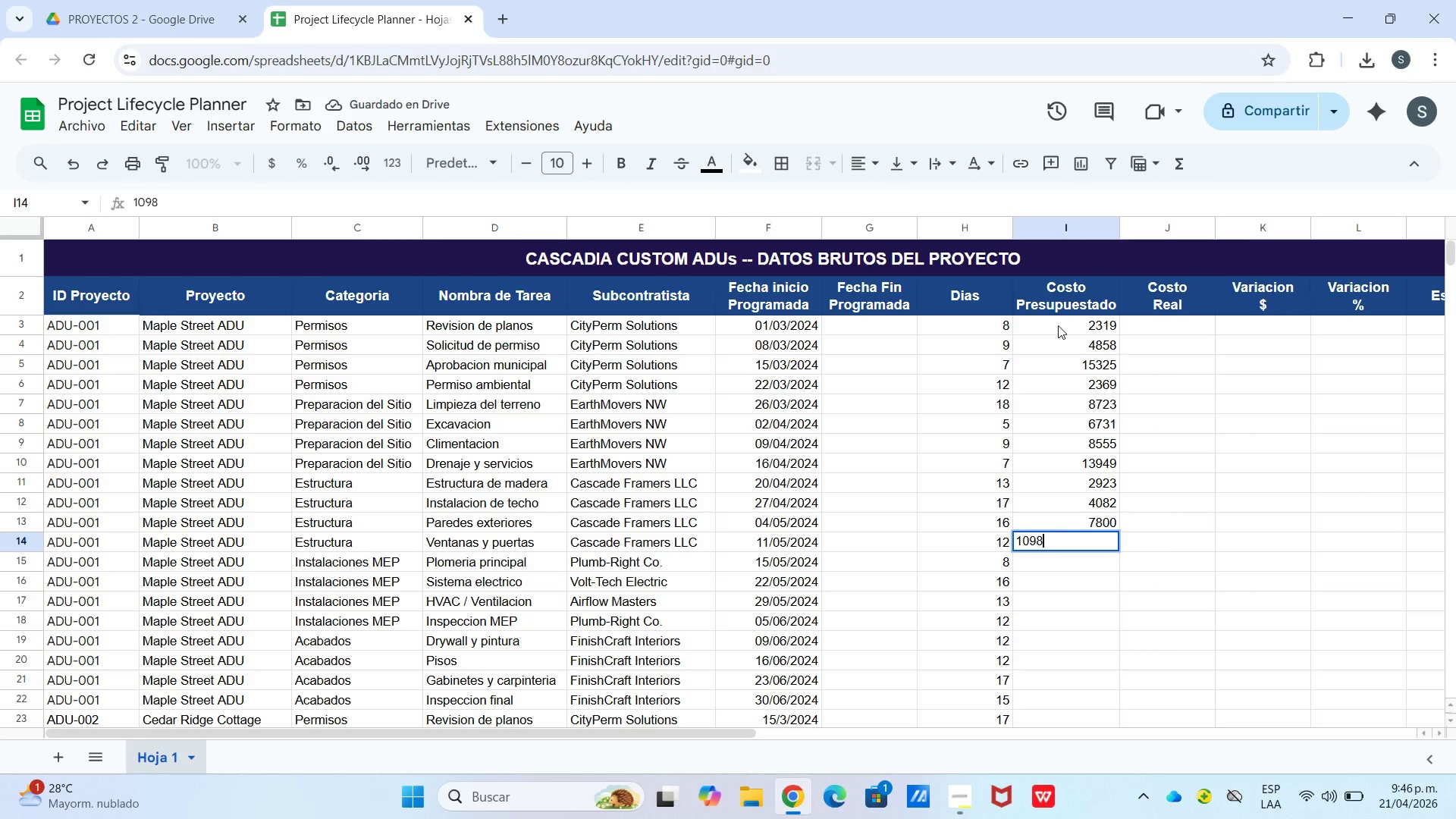 
key(Numpad2)
 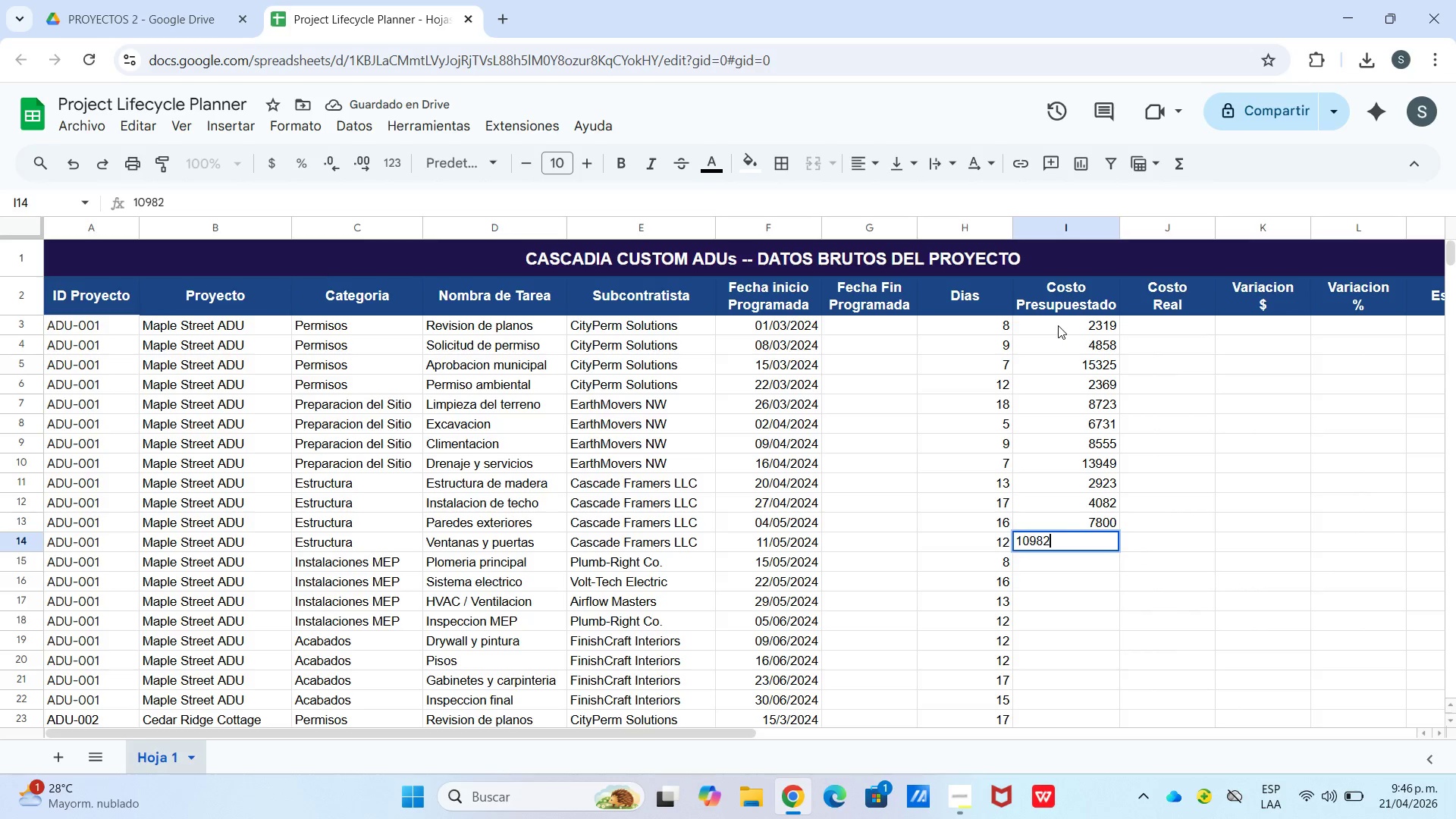 
key(Enter)
 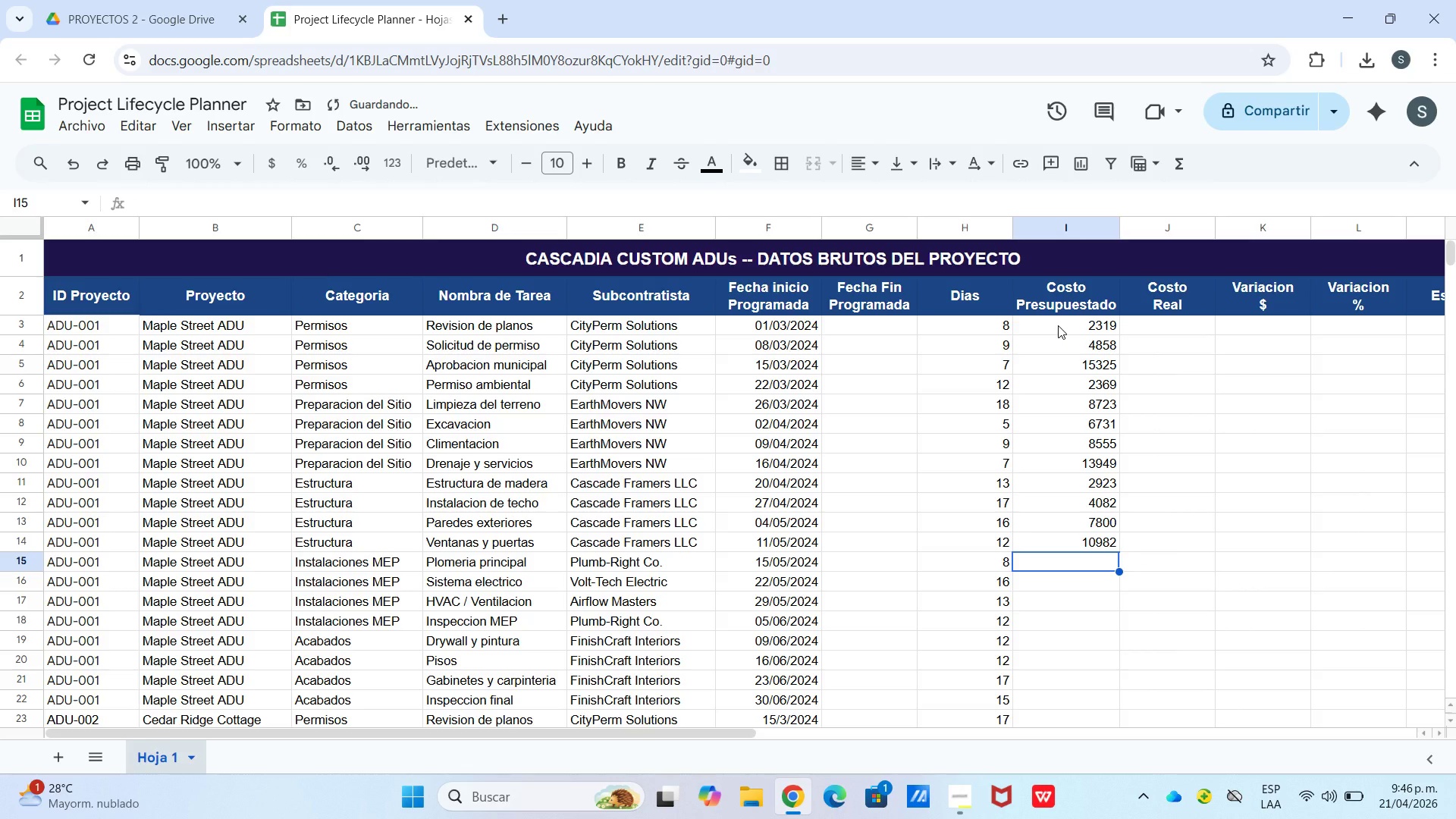 
key(Numpad1)
 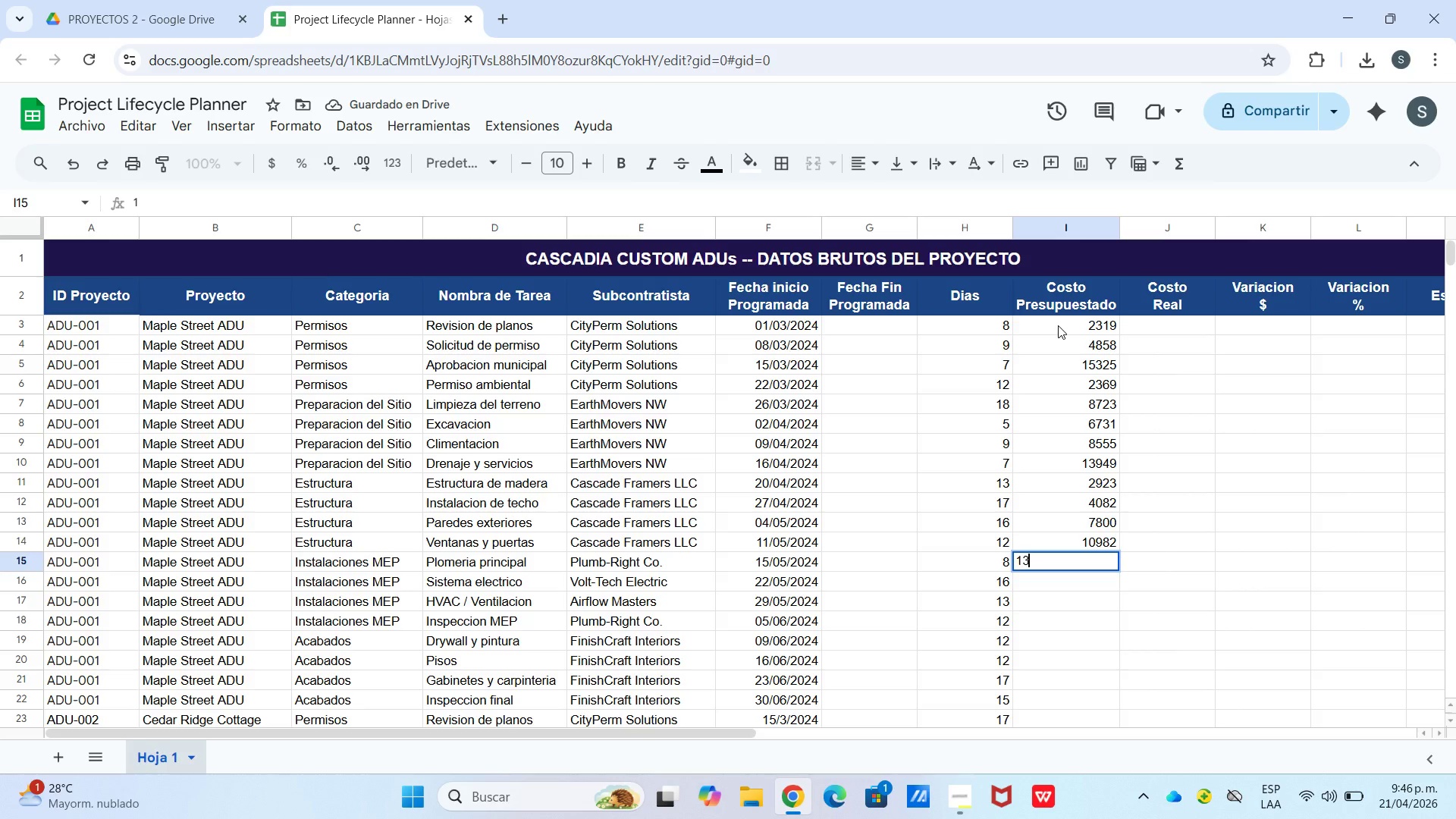 
key(Numpad3)
 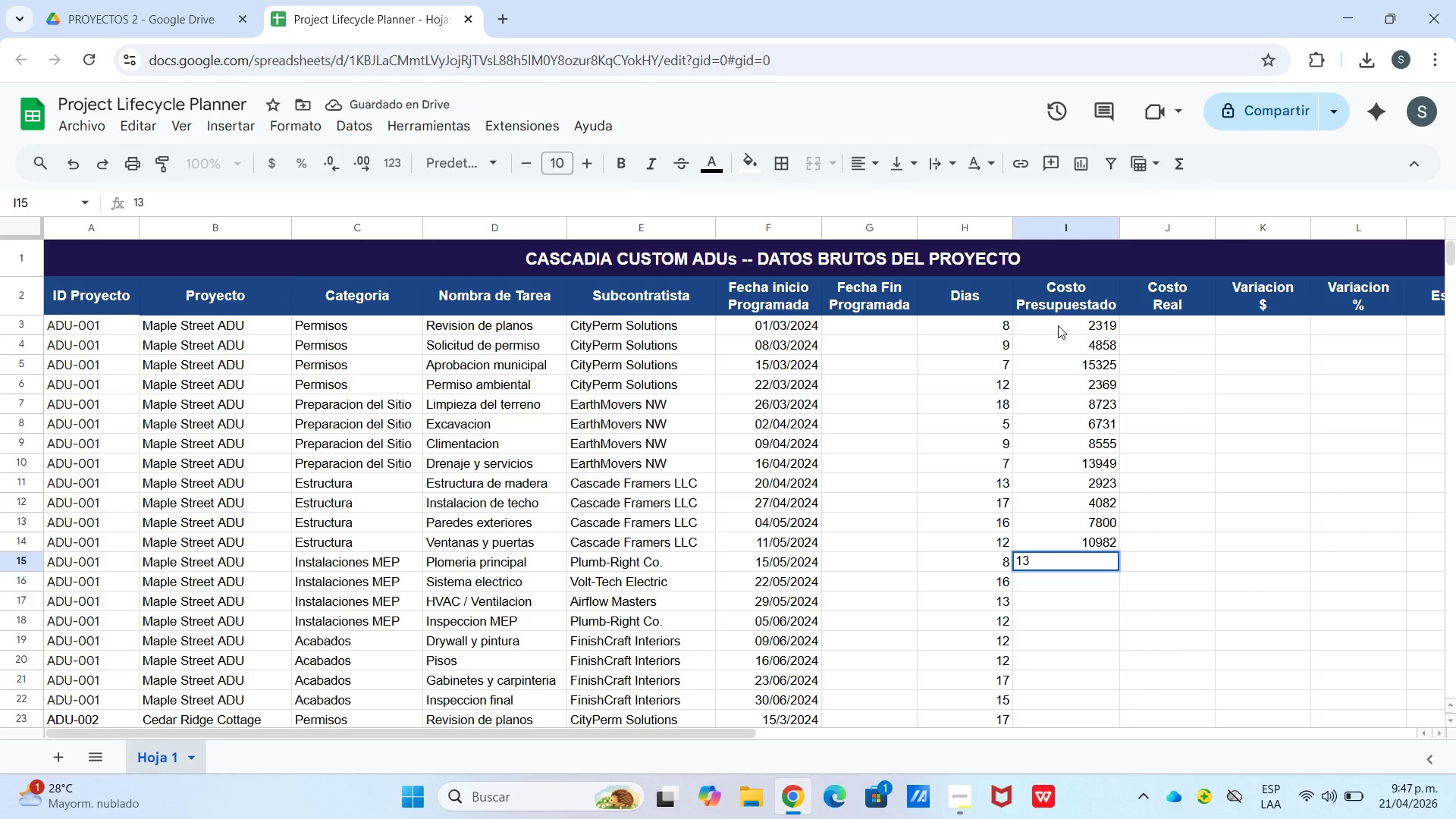 
key(Numpad9)
 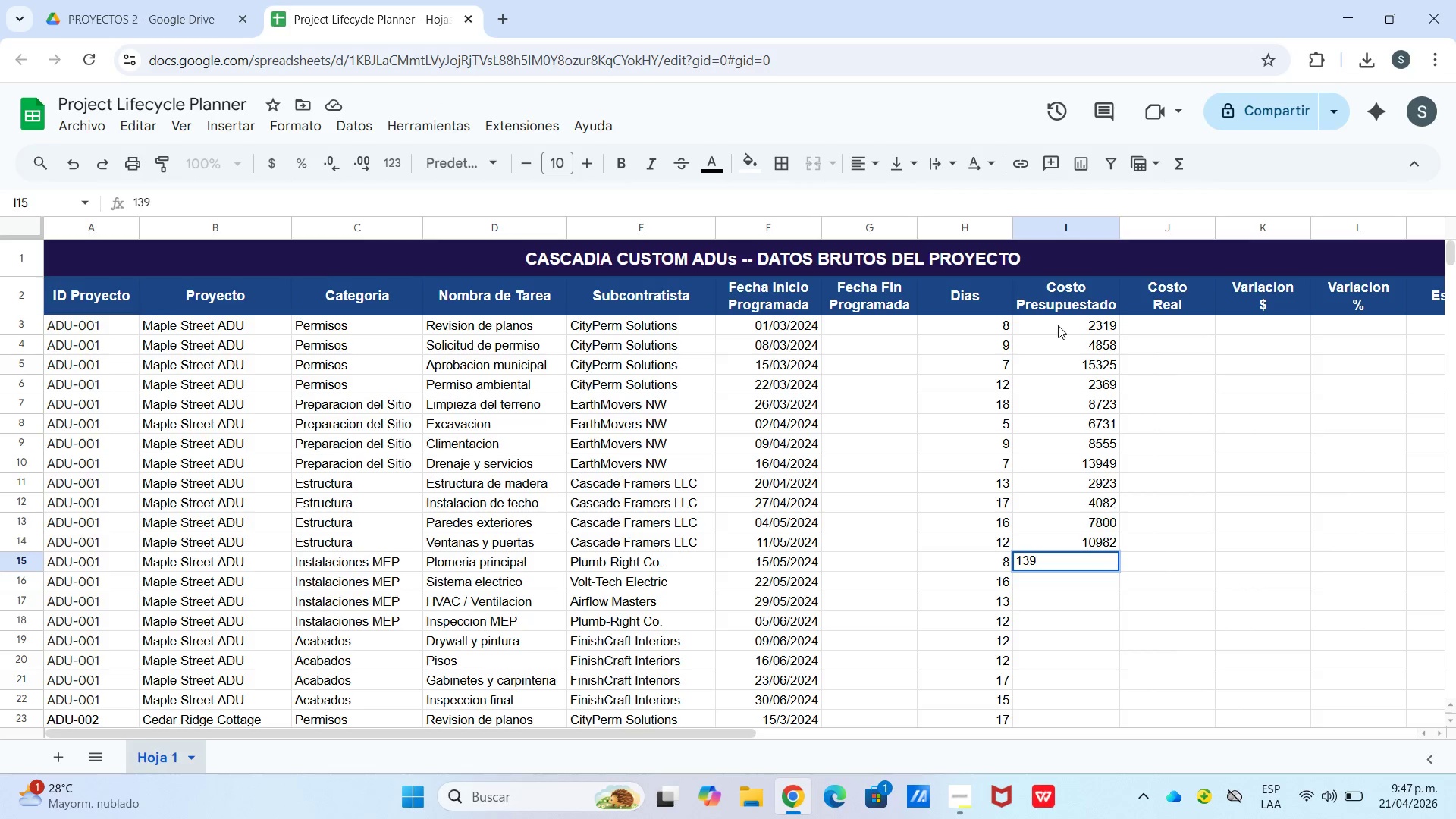 
key(Numpad5)
 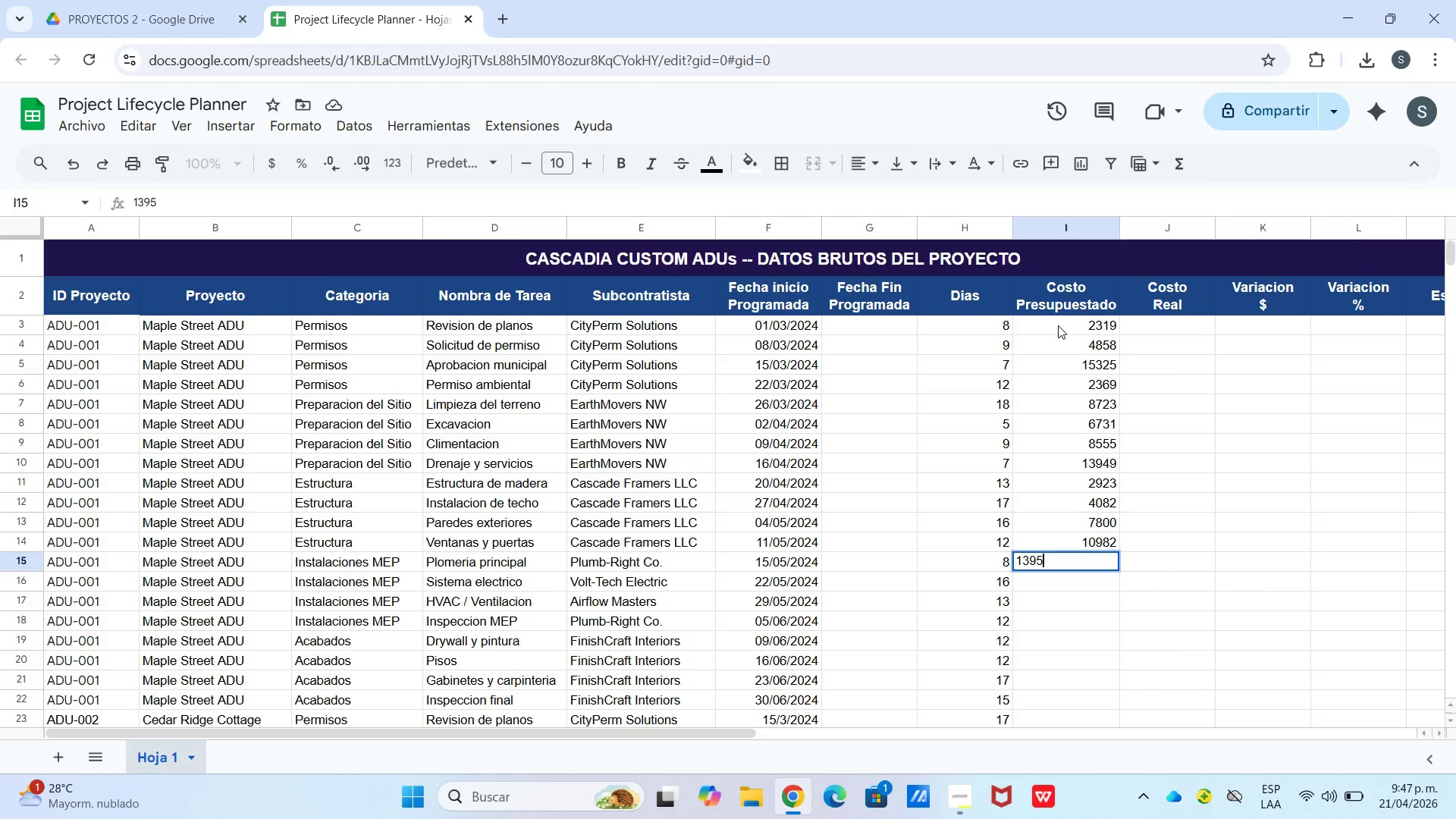 
key(Numpad5)
 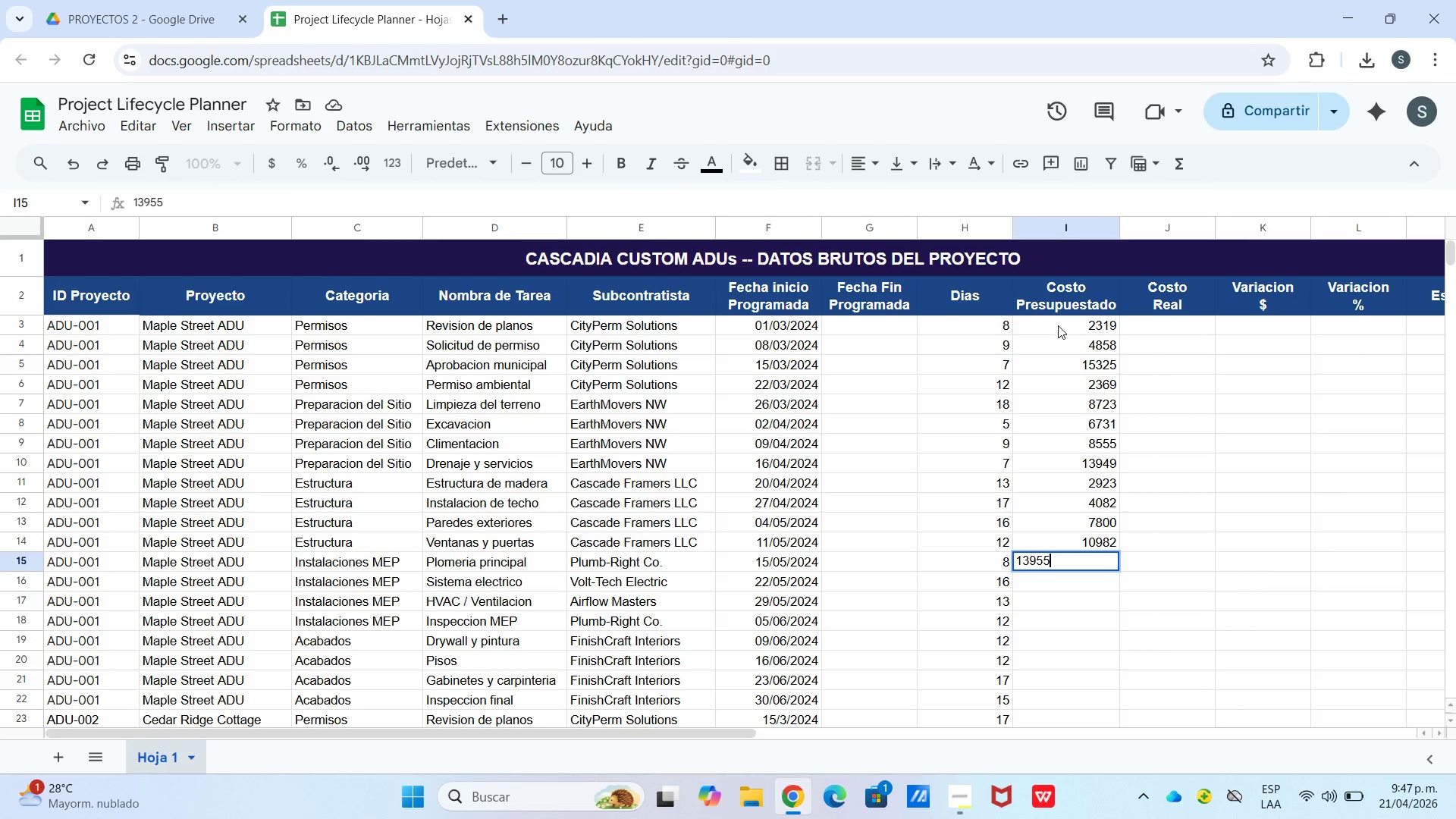 
key(Enter)
 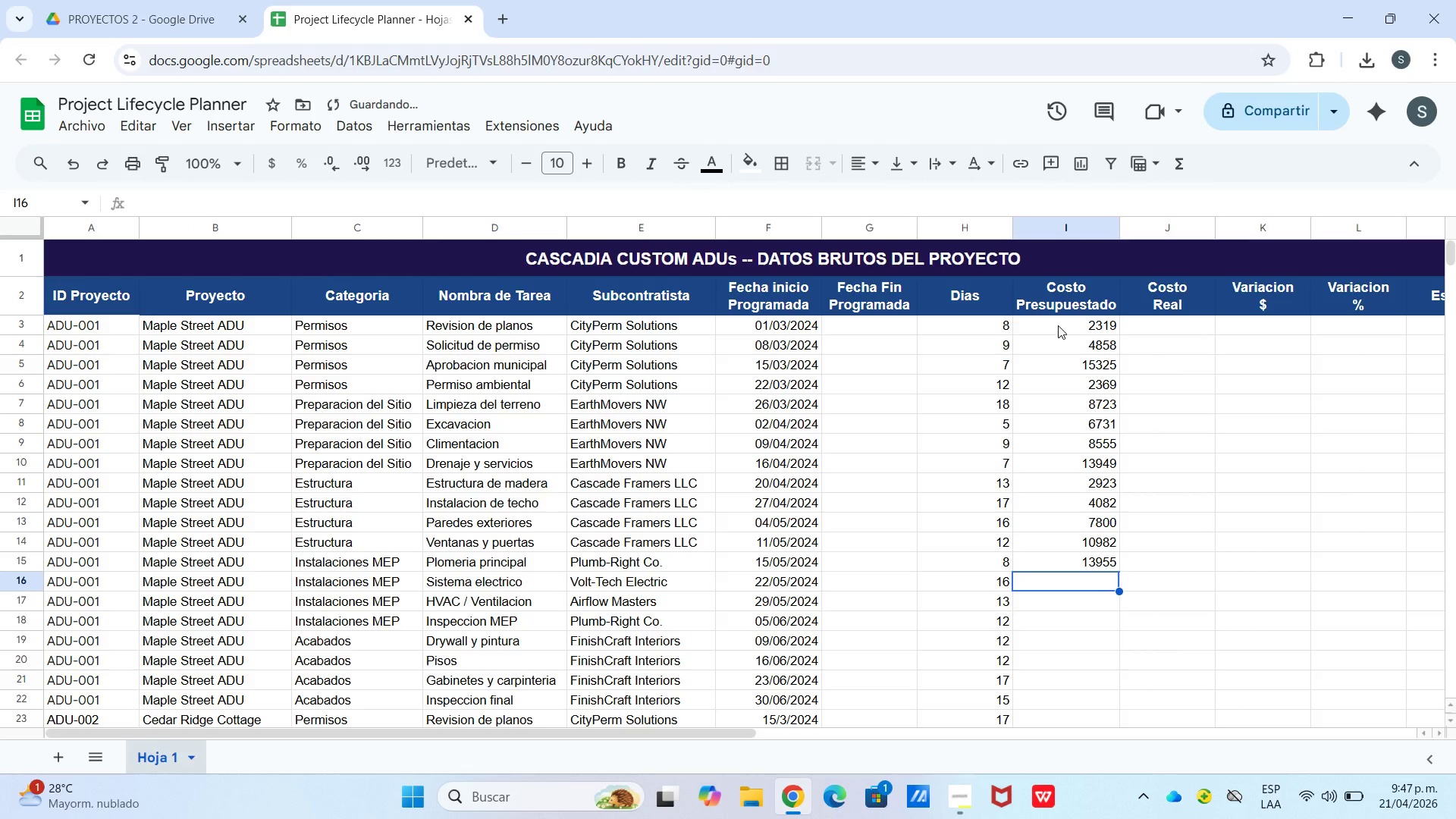 
key(Numpad6)
 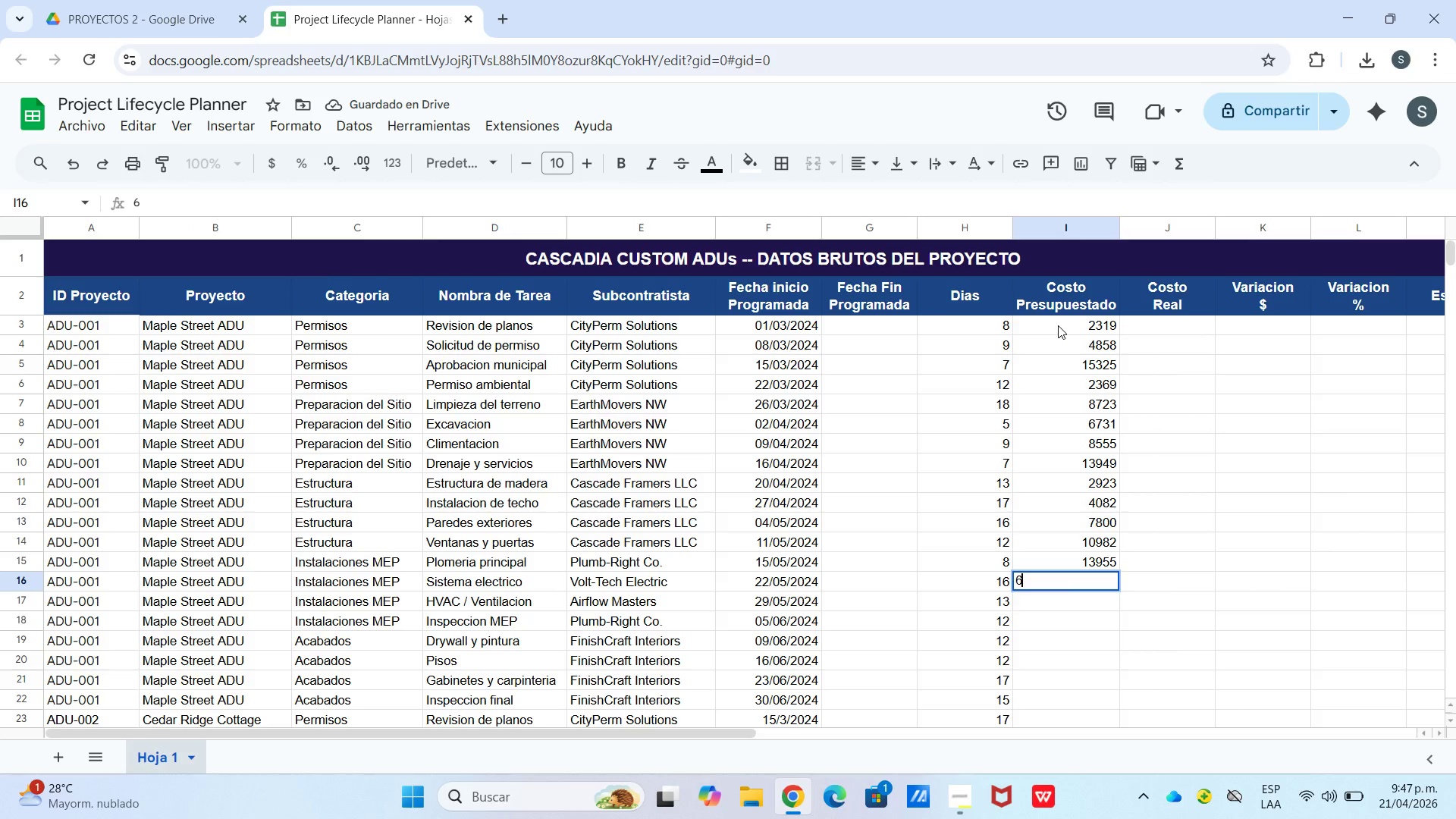 
key(Numpad8)
 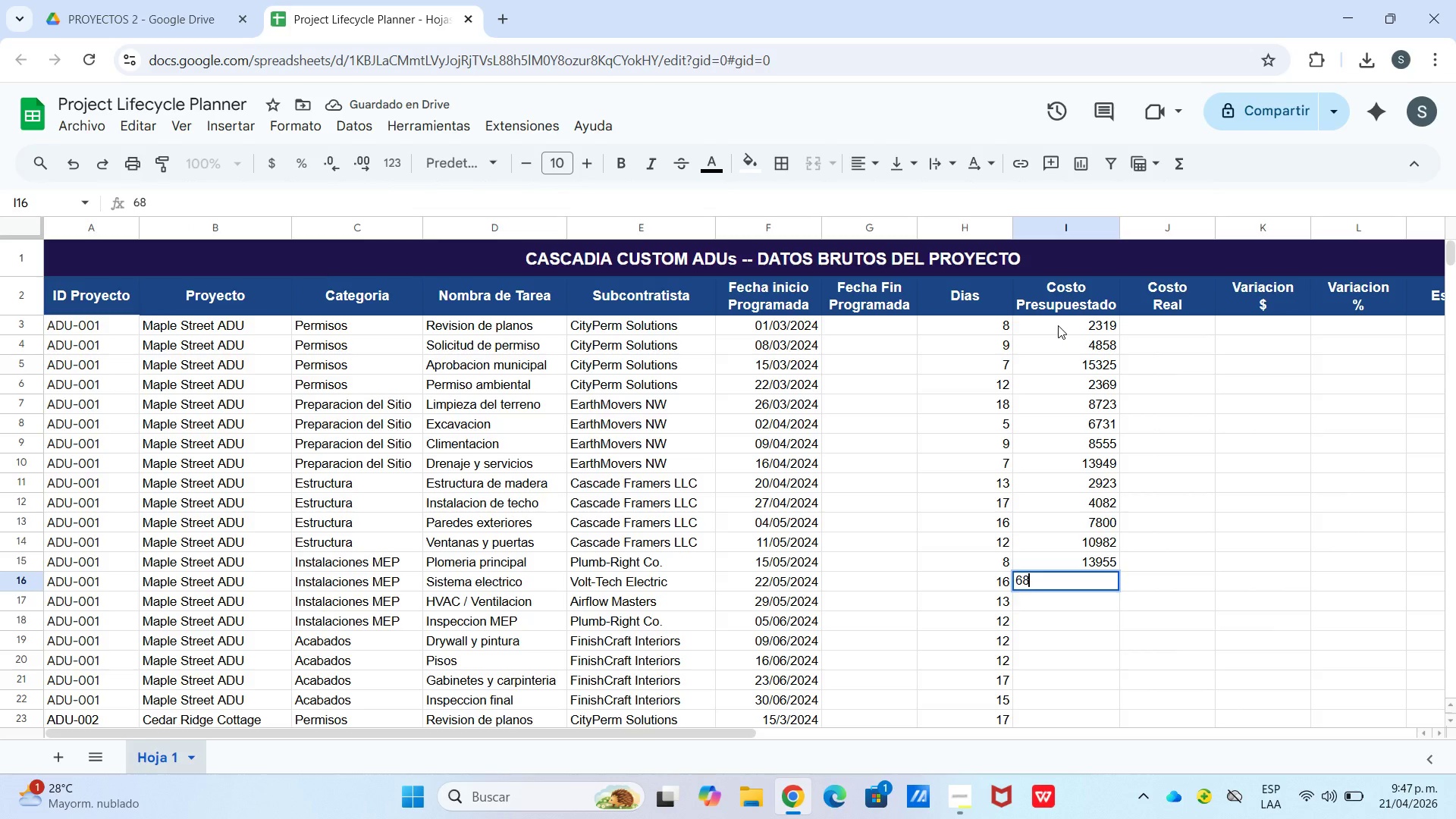 
key(Numpad2)
 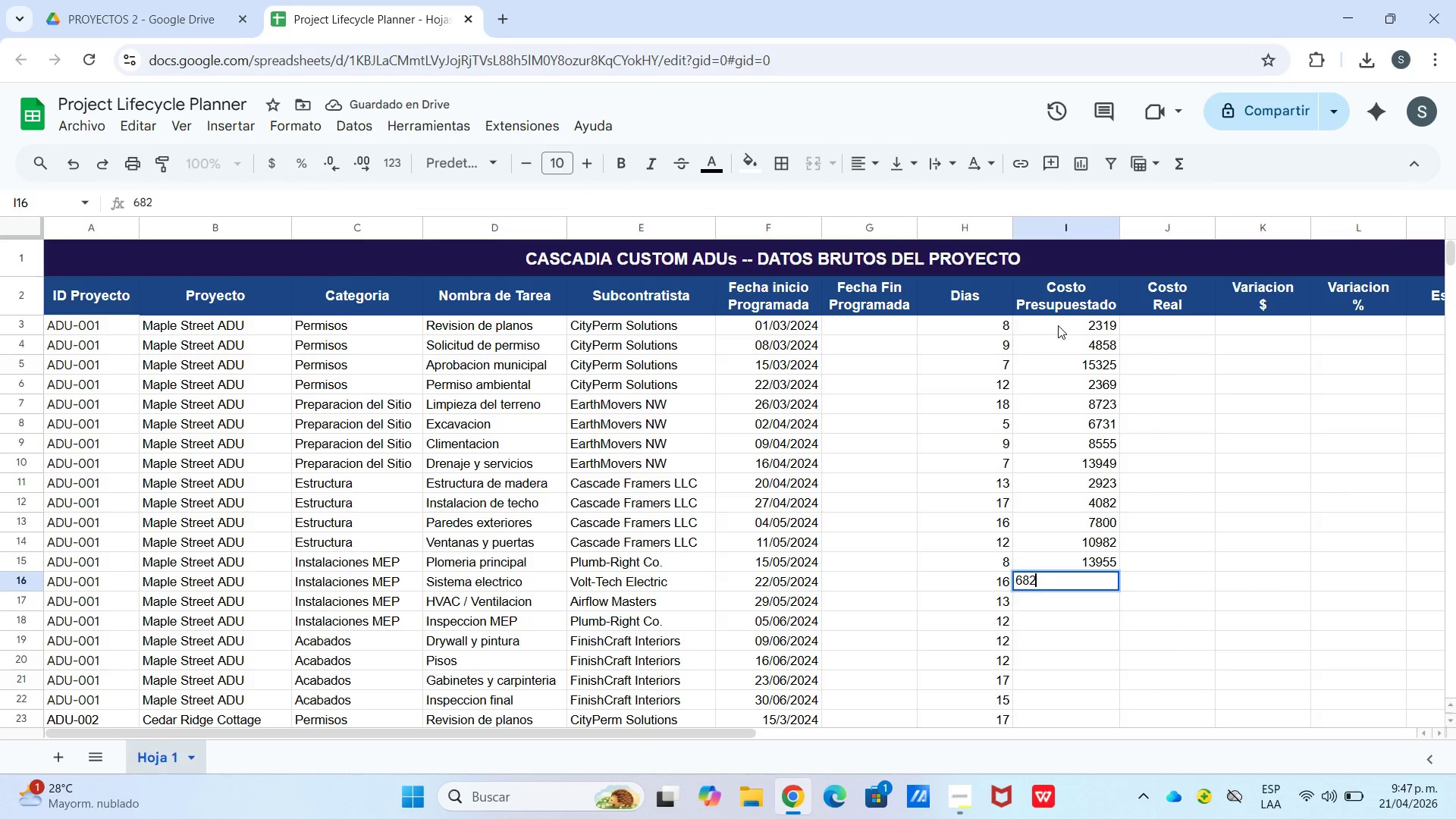 
key(Numpad9)
 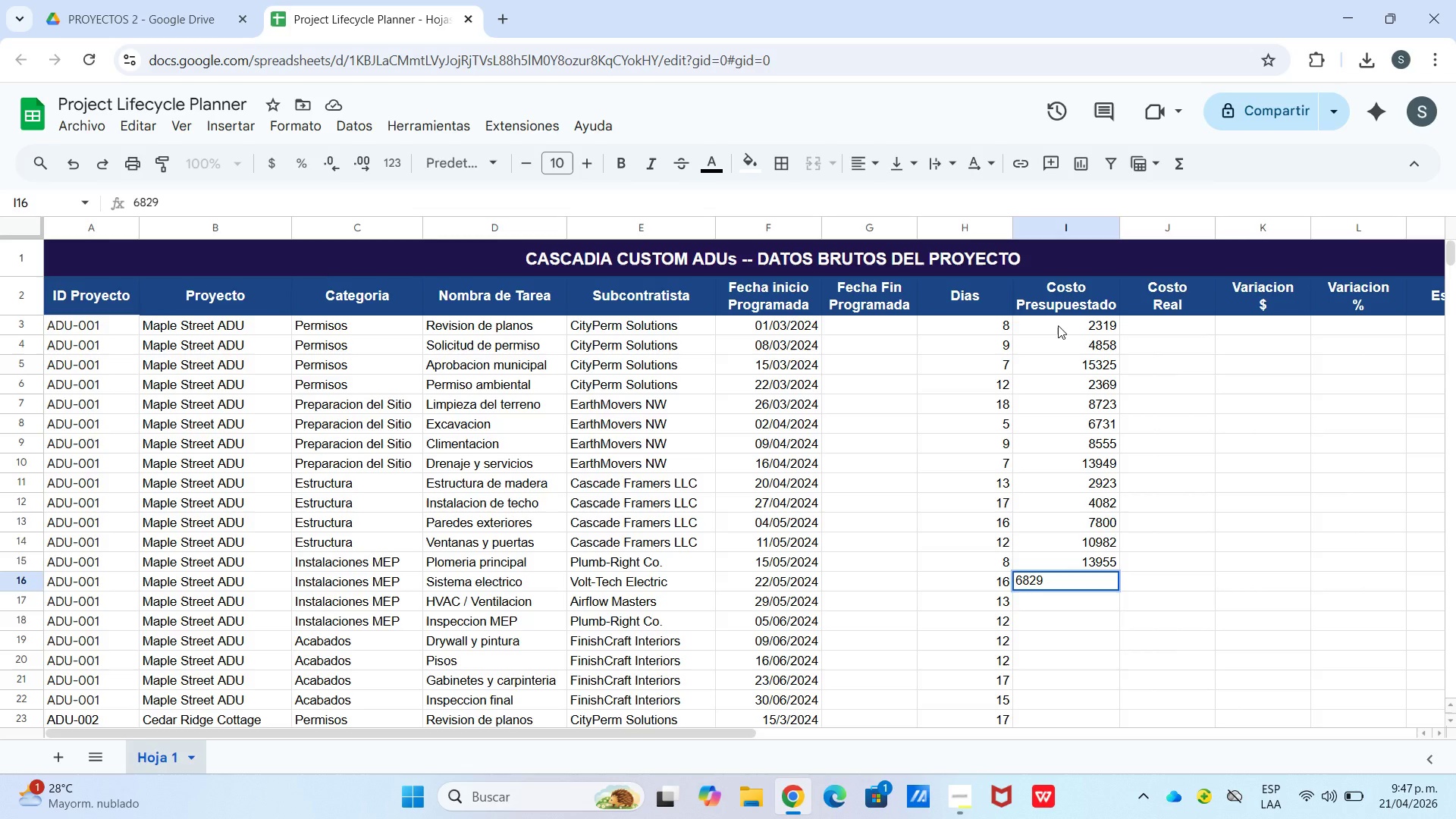 
key(Enter)
 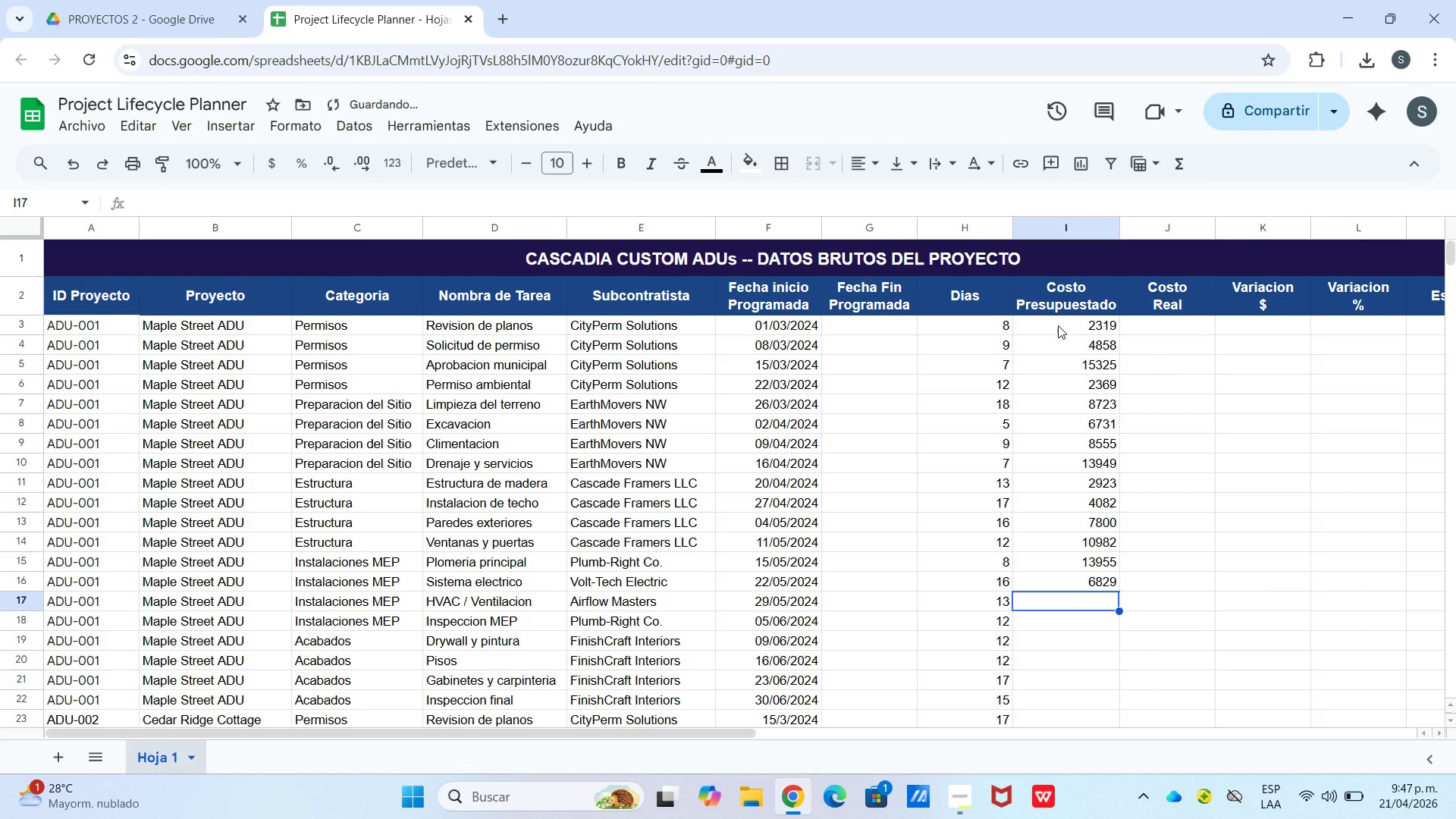 
key(Numpad3)
 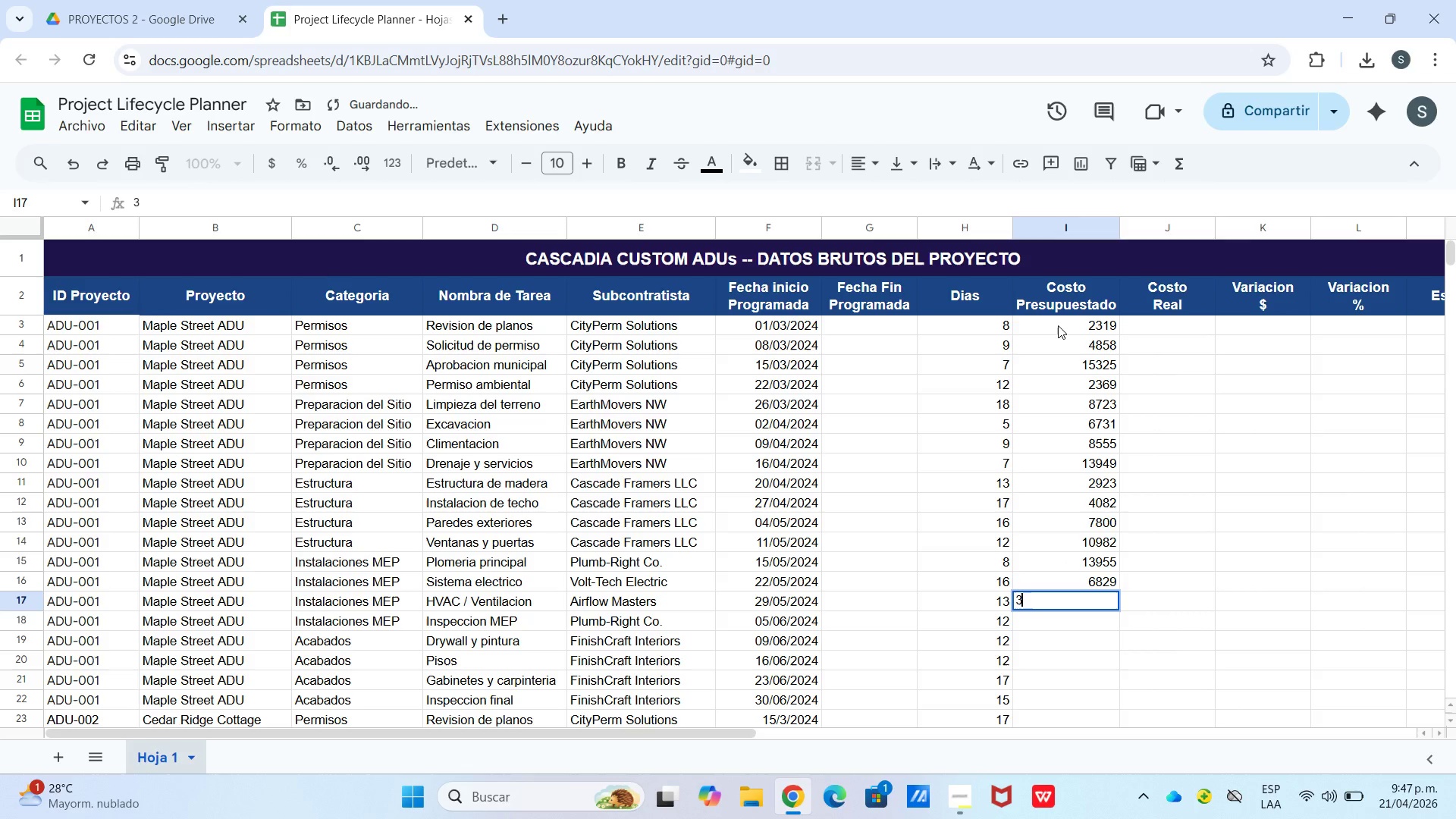 
key(Numpad8)
 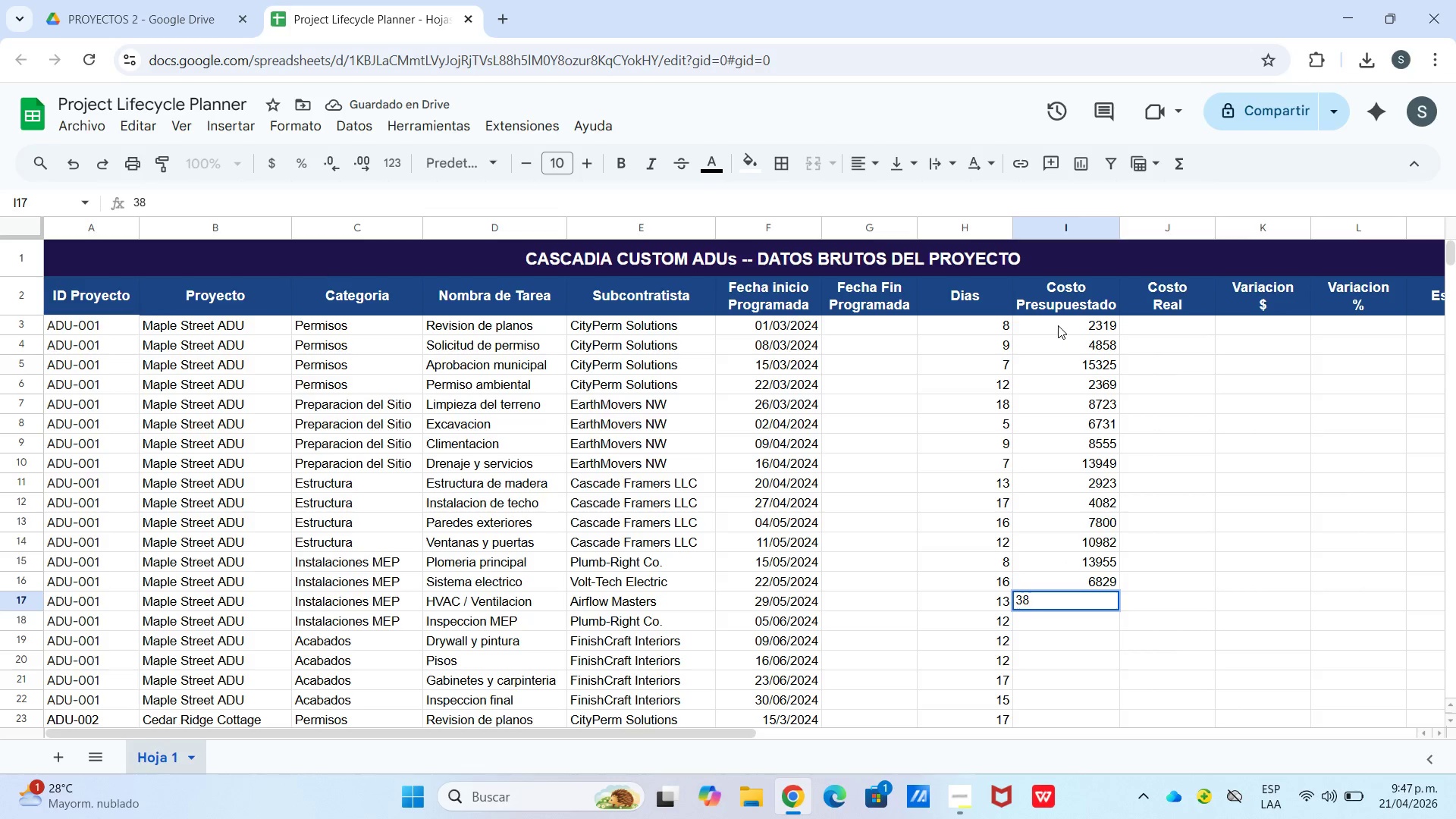 
key(Numpad3)
 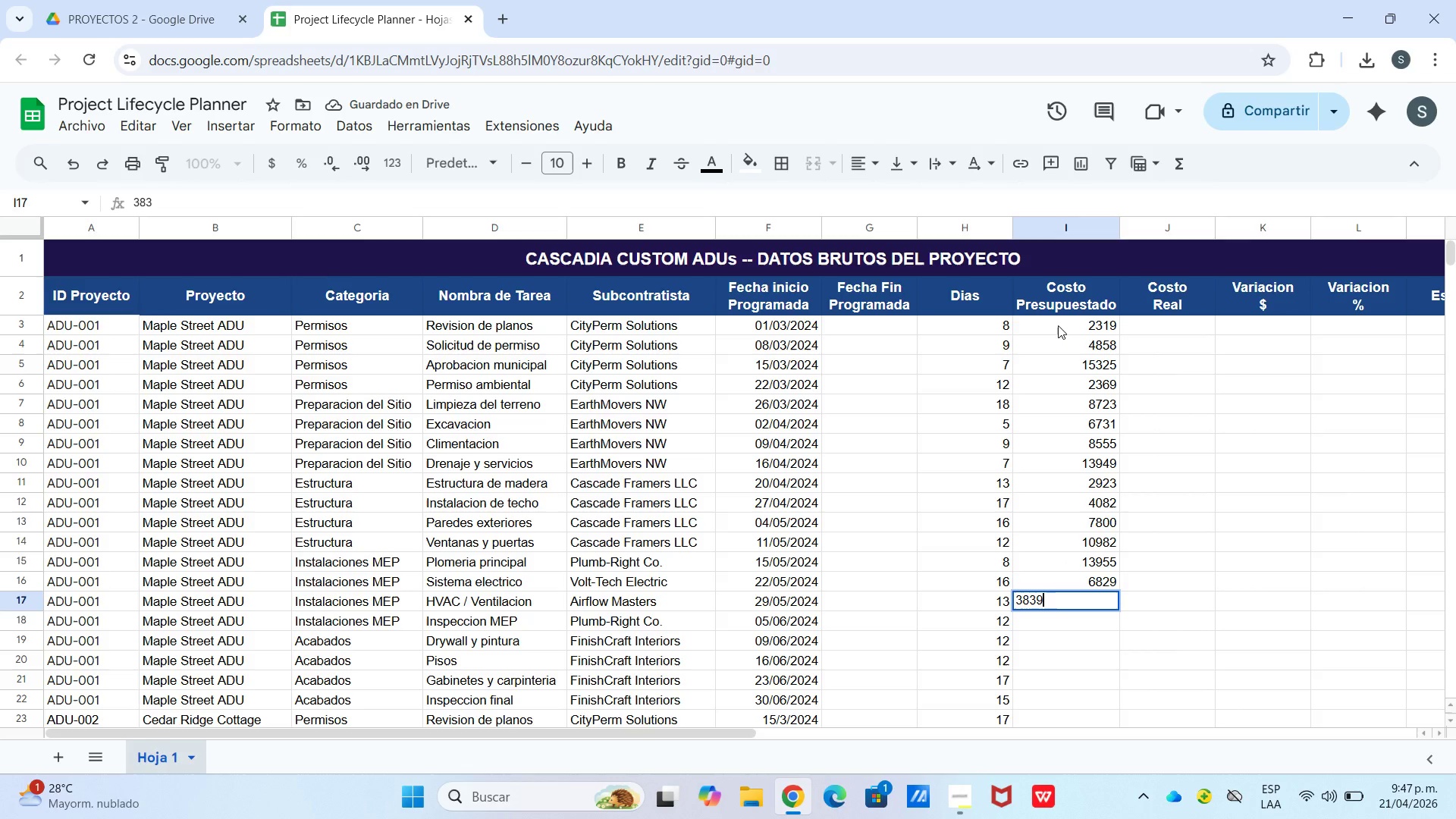 
key(Numpad9)
 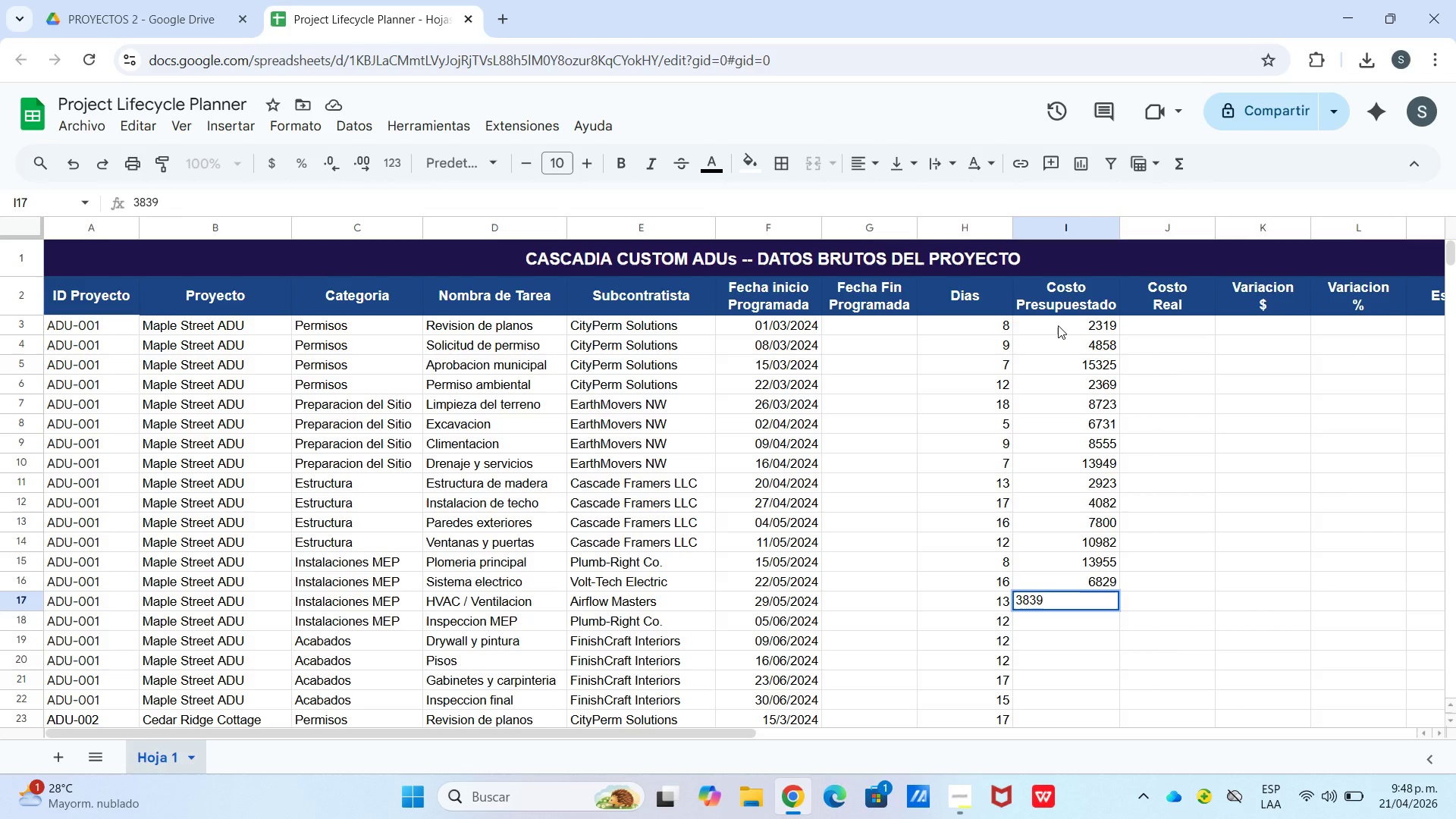 
wait(72.66)
 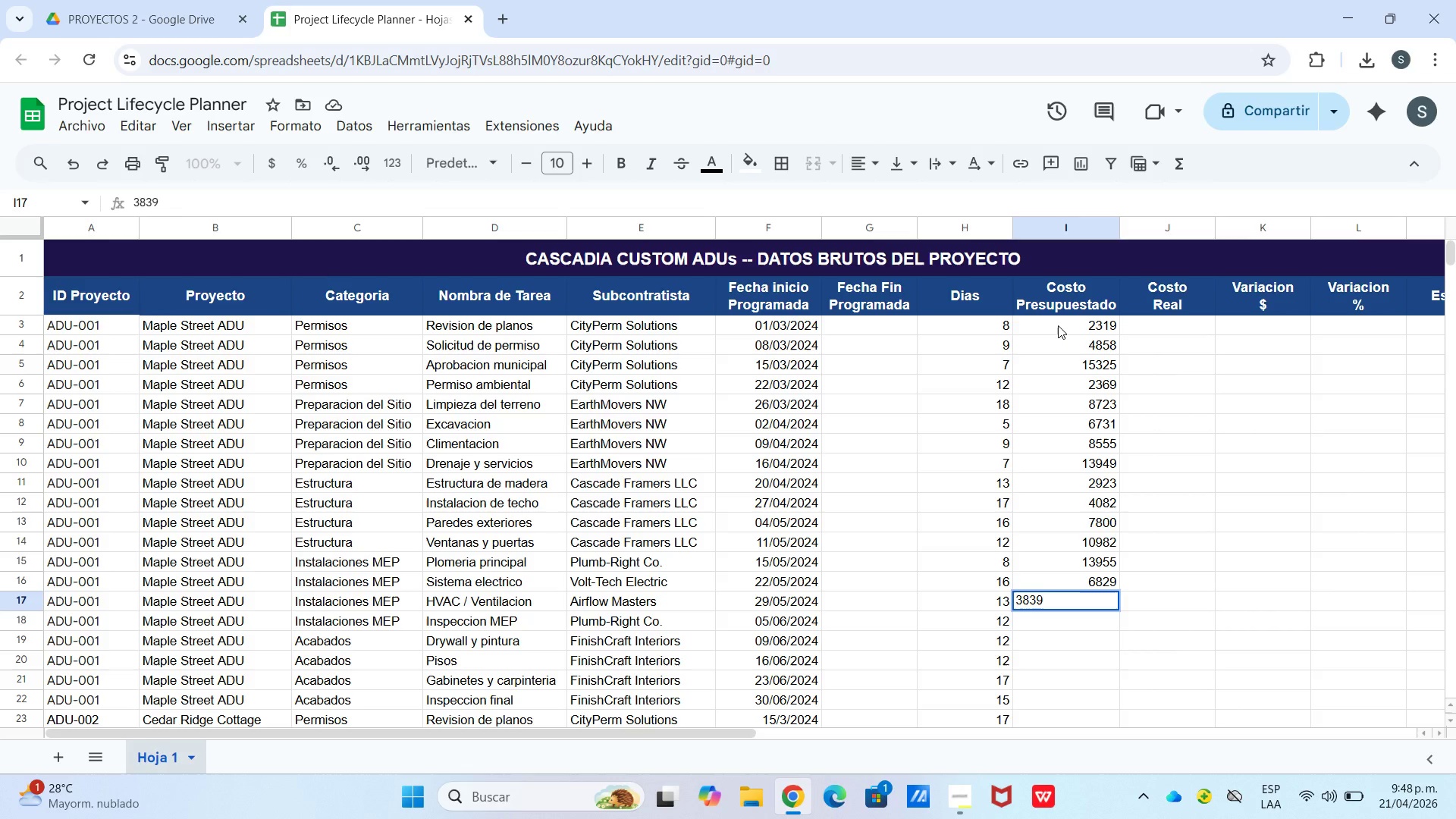 
left_click([1046, 620])
 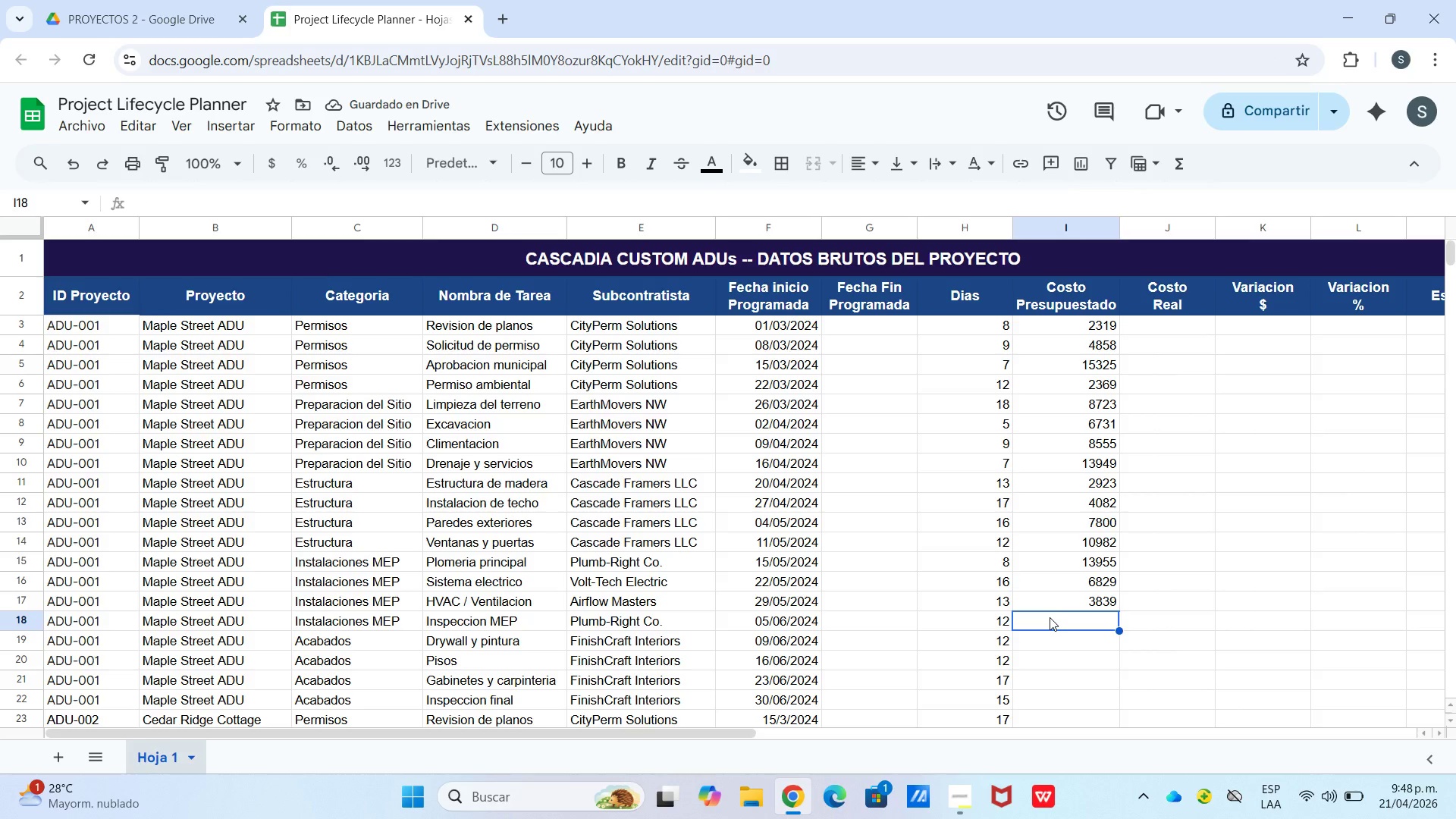 
wait(6.22)
 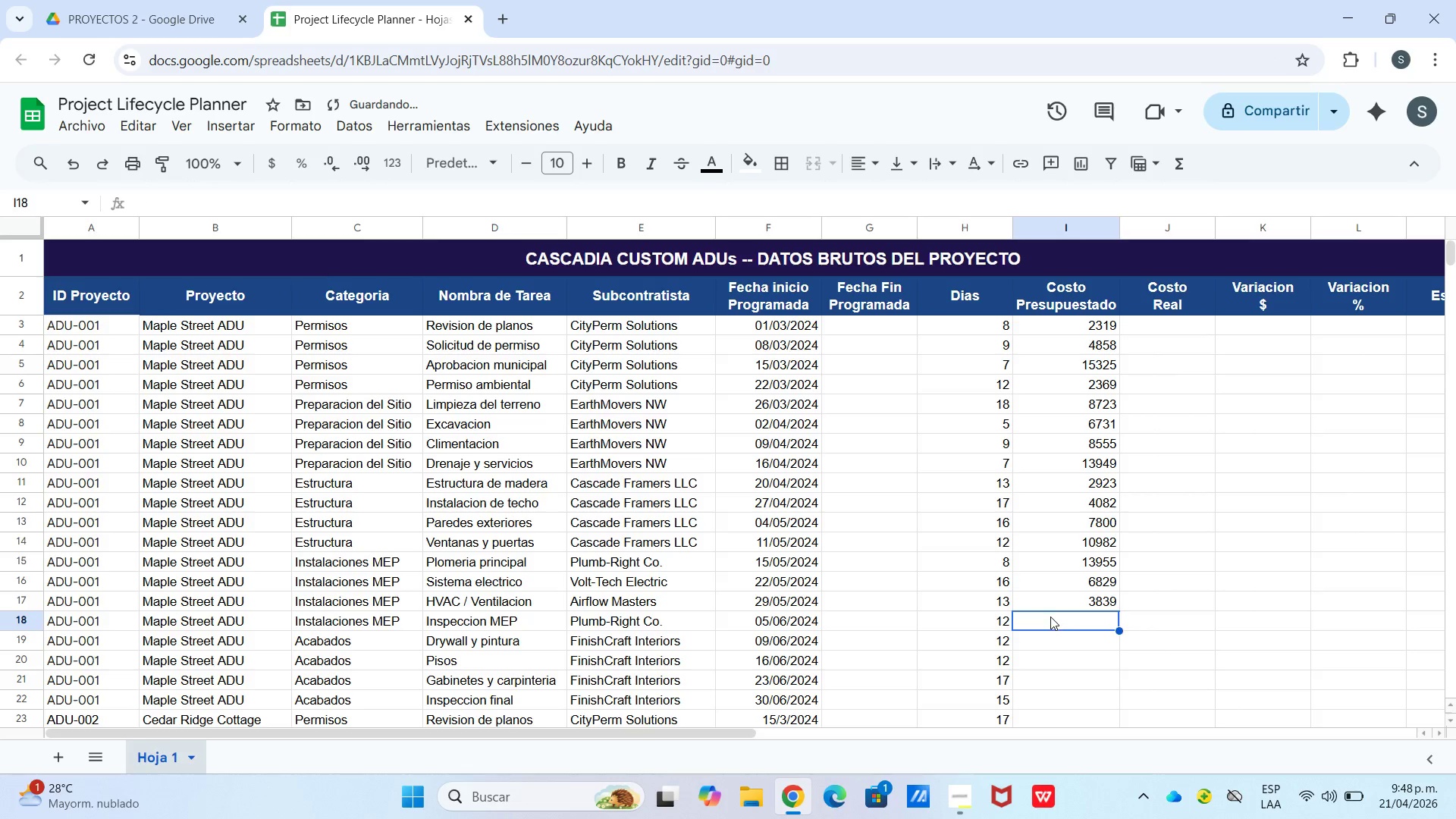 
key(Numpad6)
 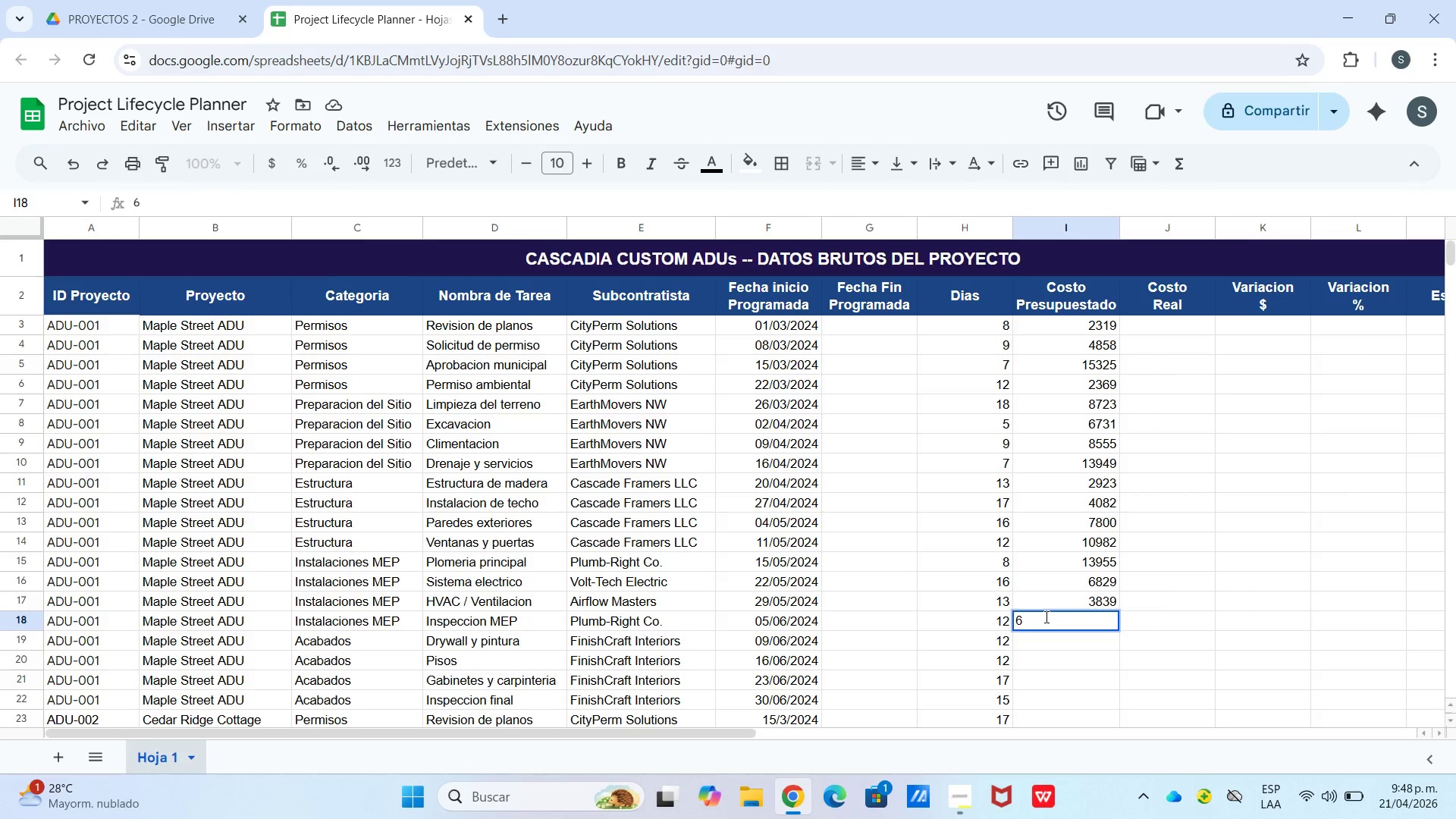 
key(Numpad8)
 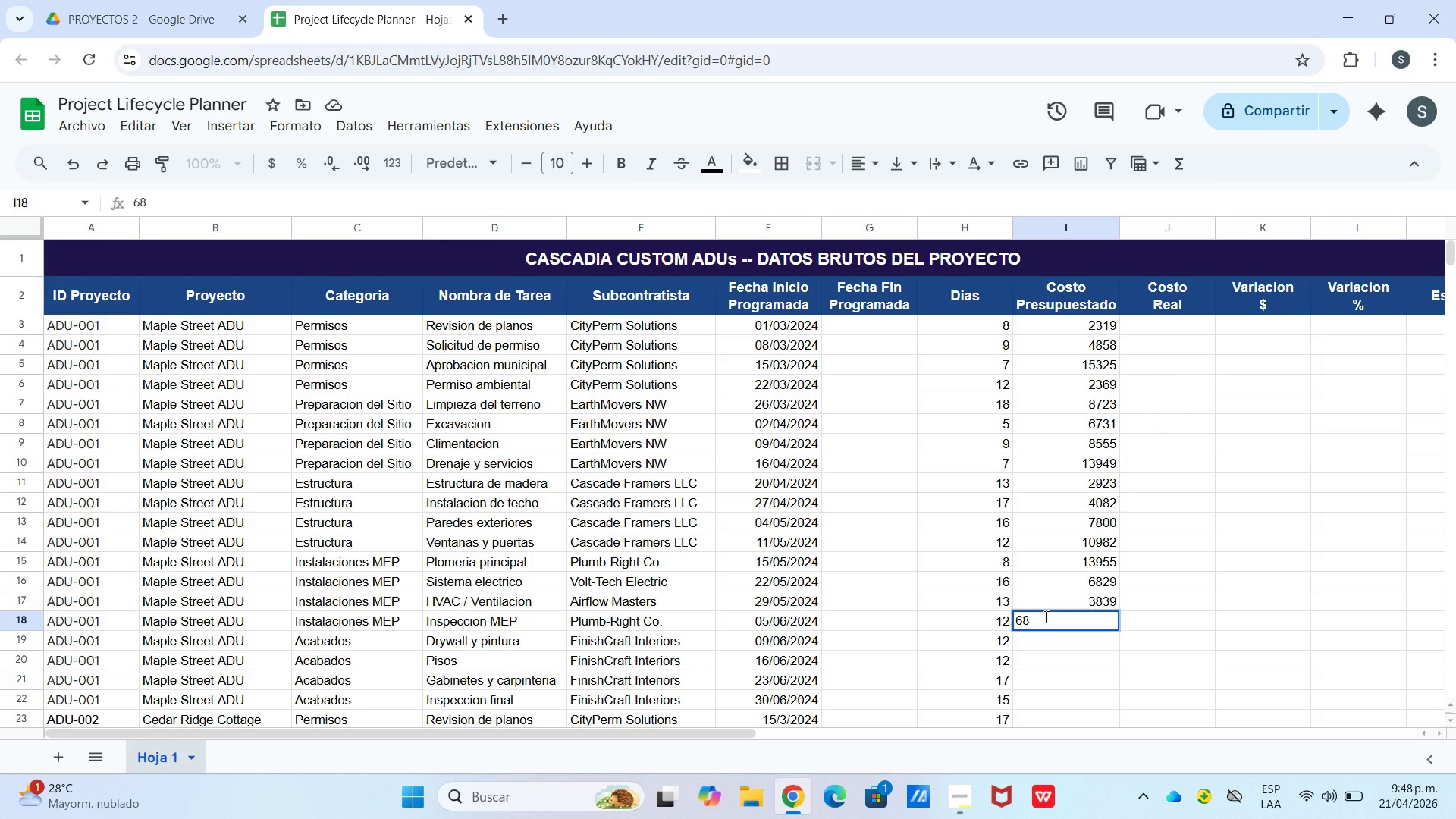 
key(Numpad5)
 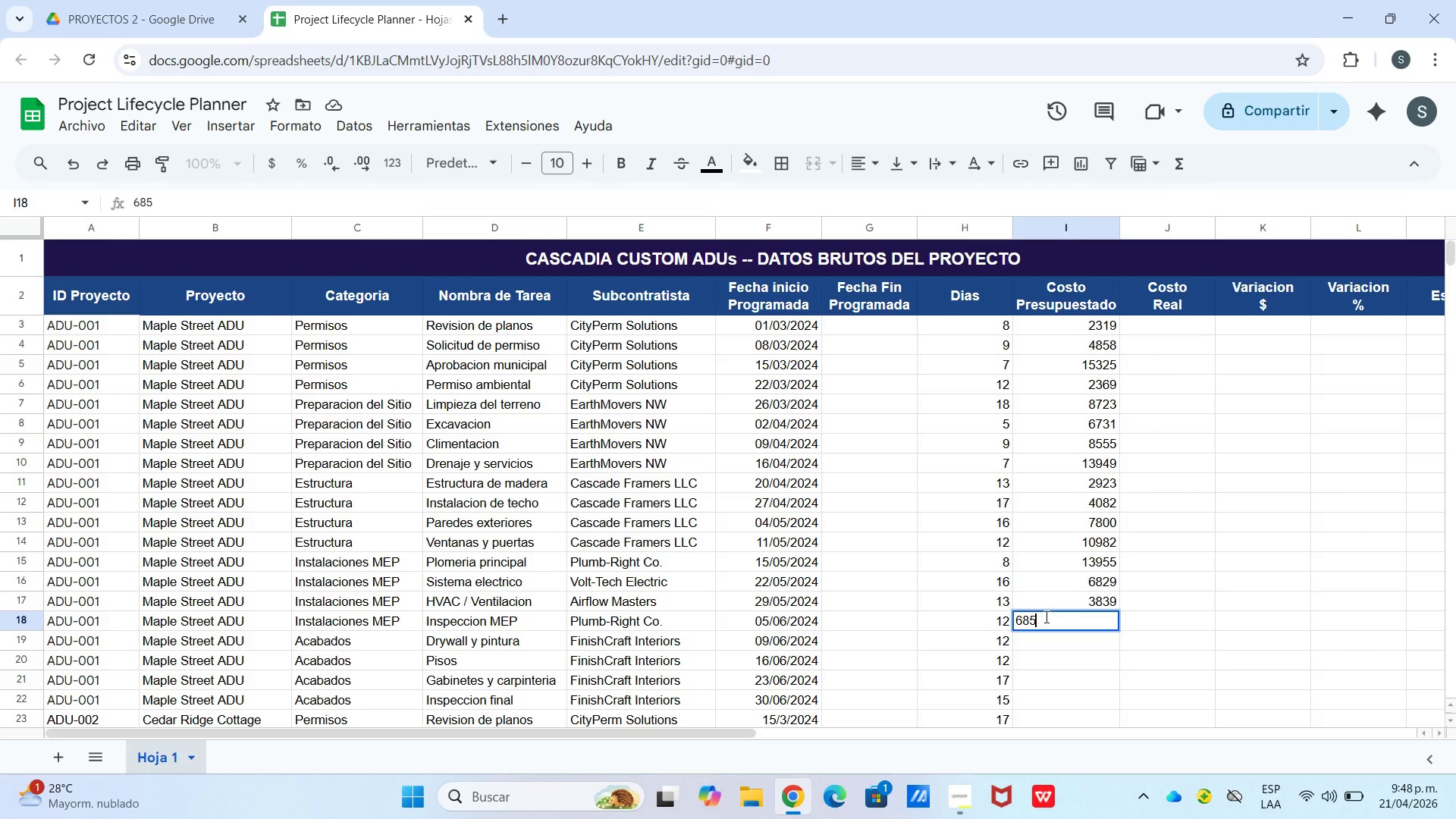 
key(Numpad4)
 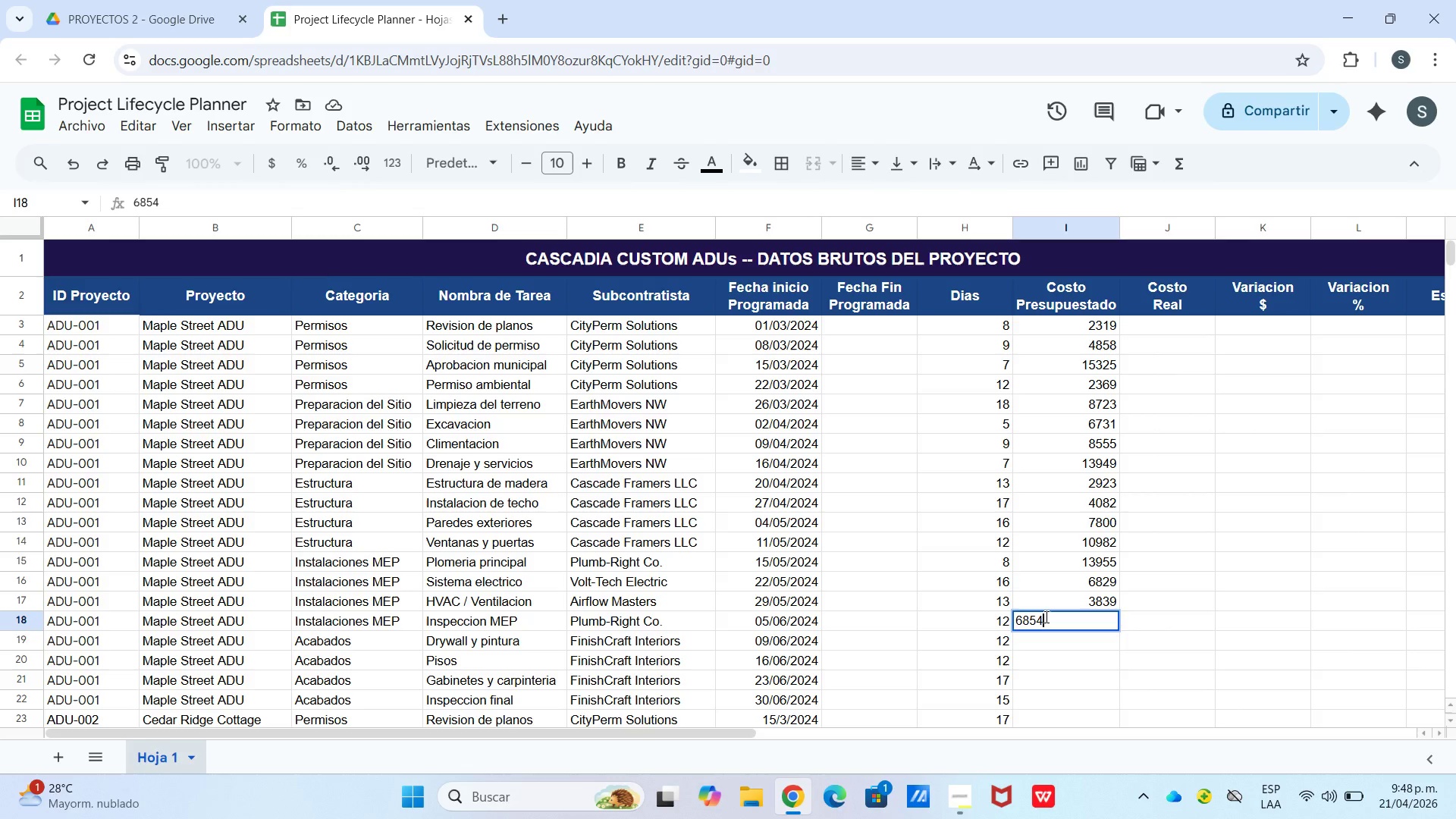 
key(Enter)
 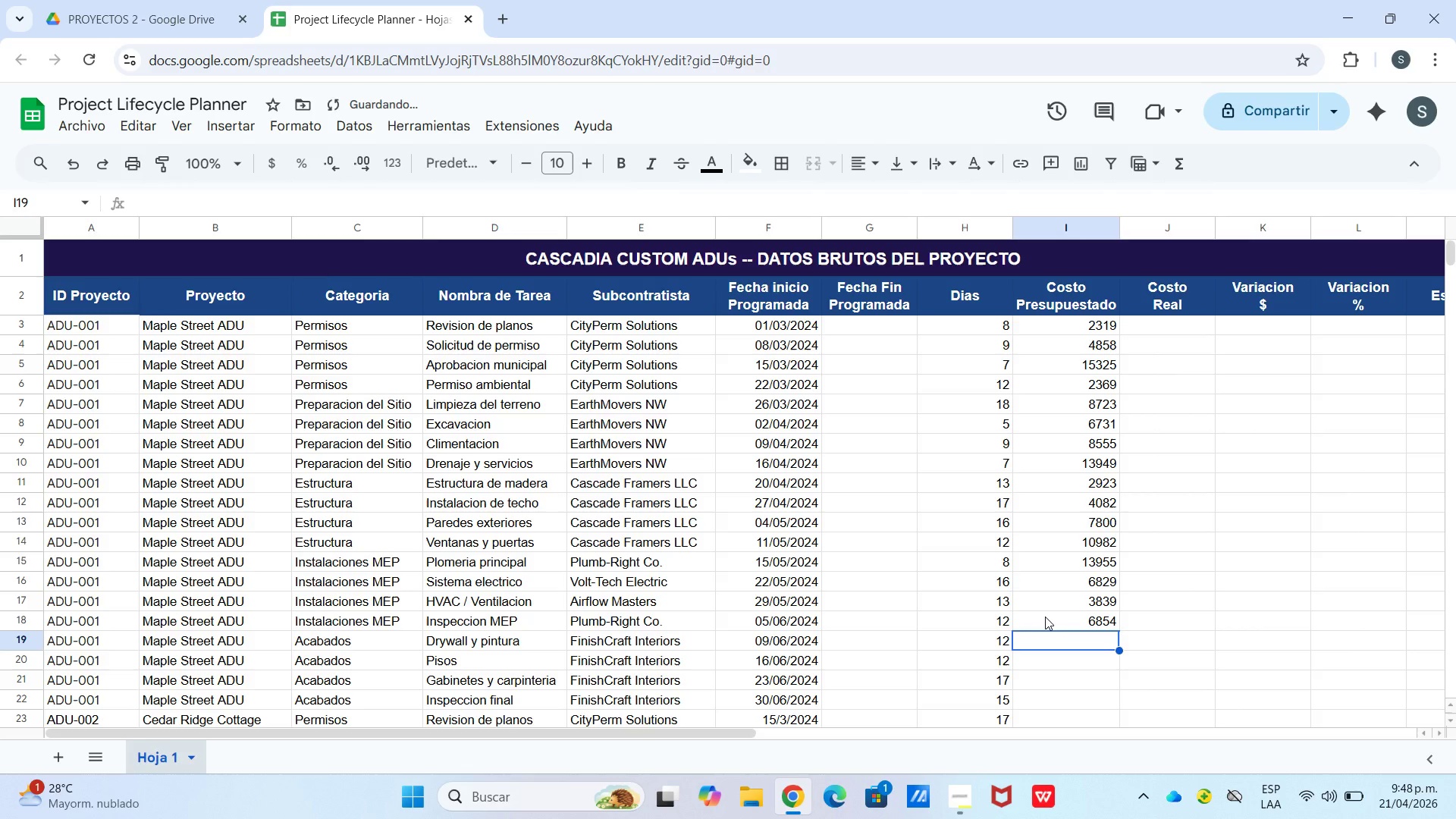 
key(Numpad1)
 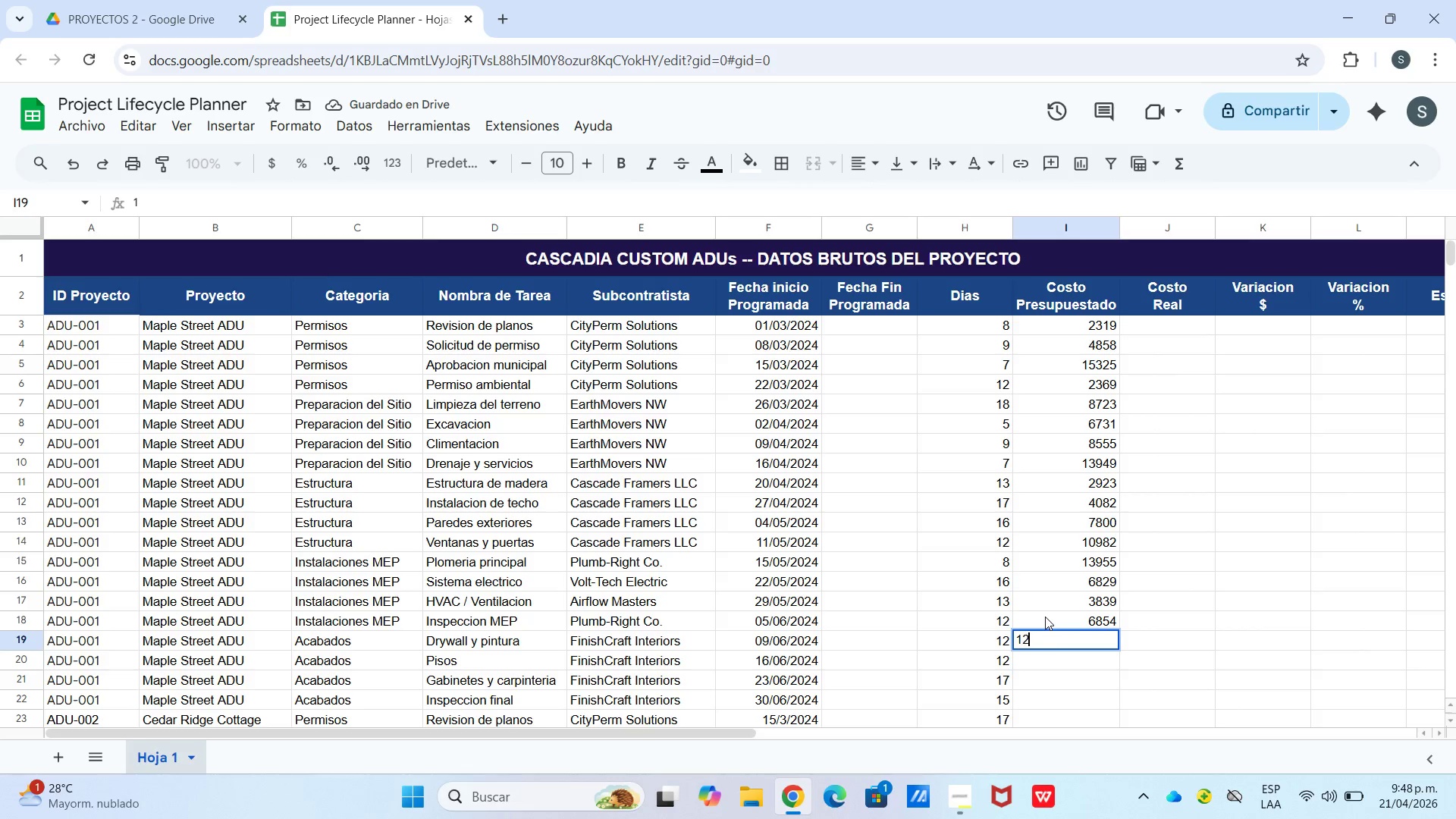 
key(Numpad2)
 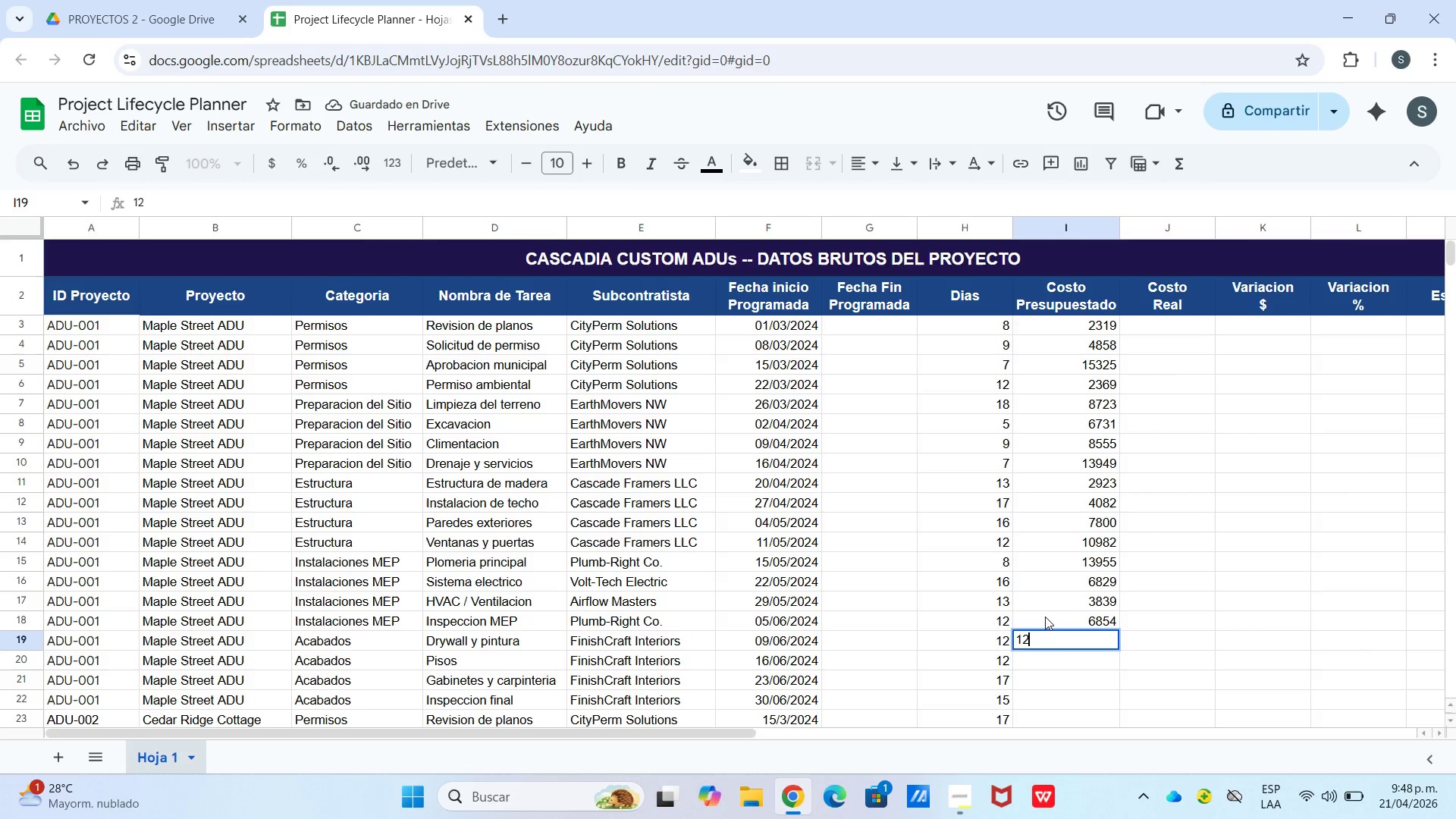 
key(Numpad1)
 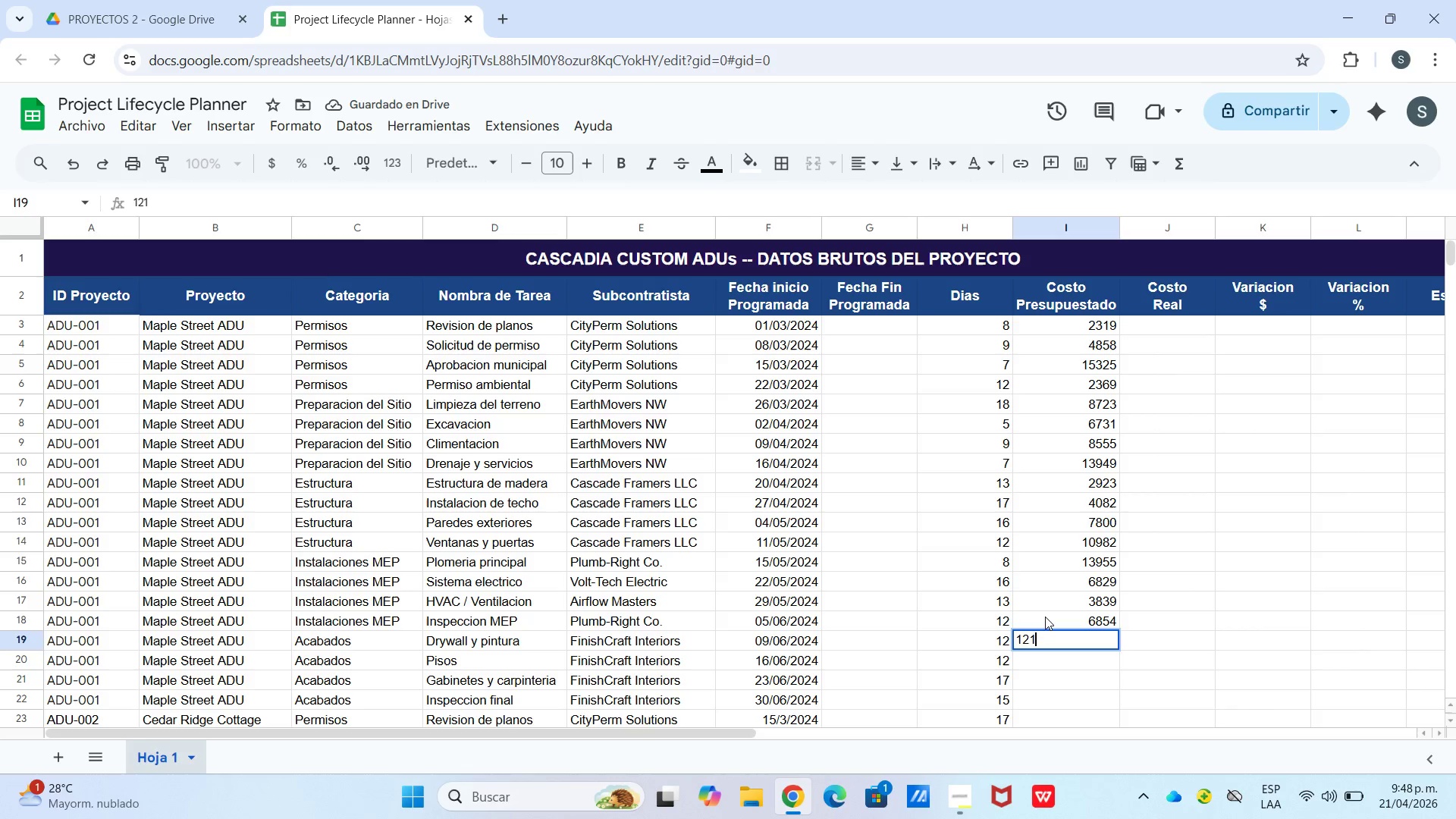 
key(Enter)
 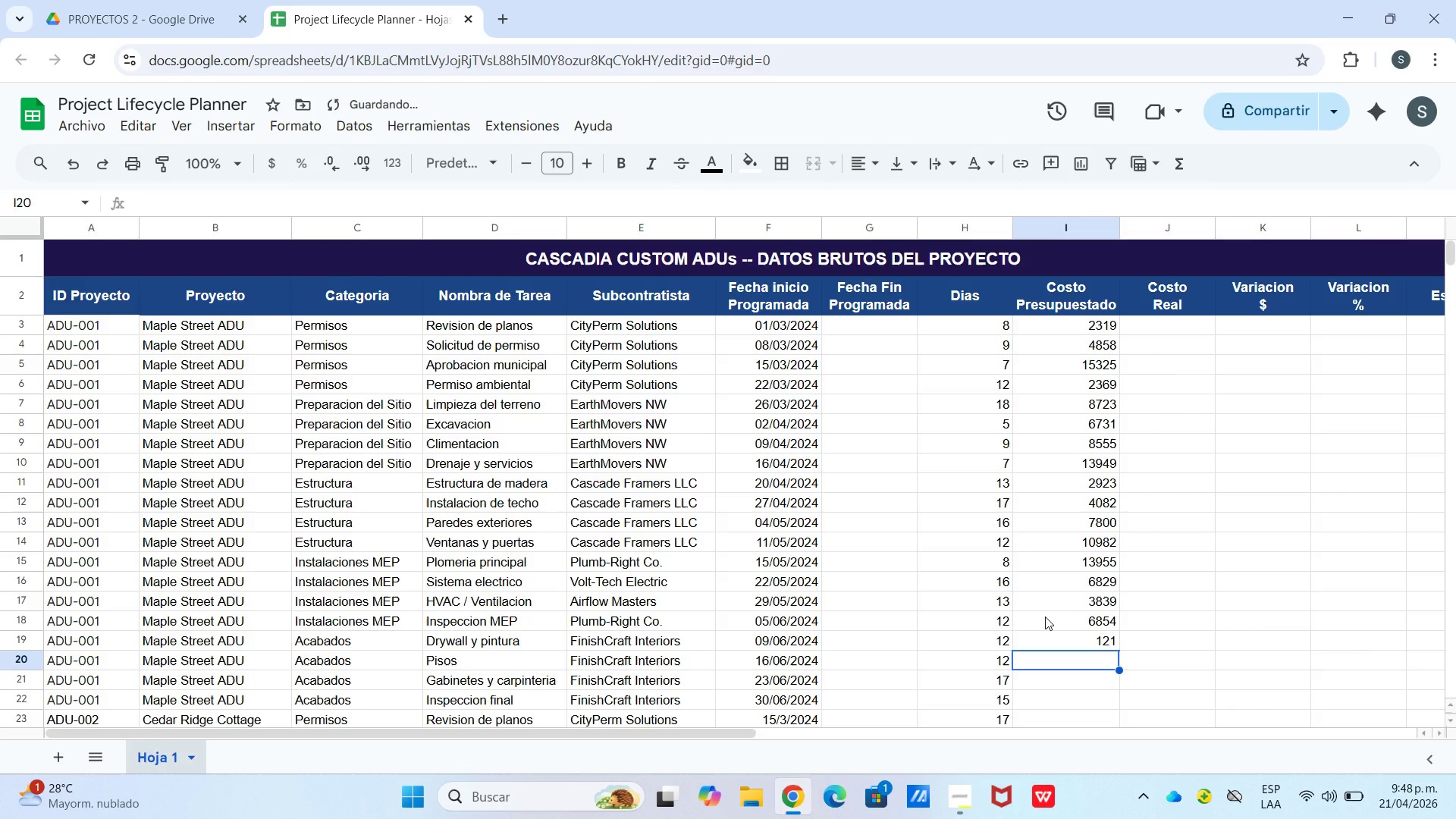 
key(ArrowUp)
 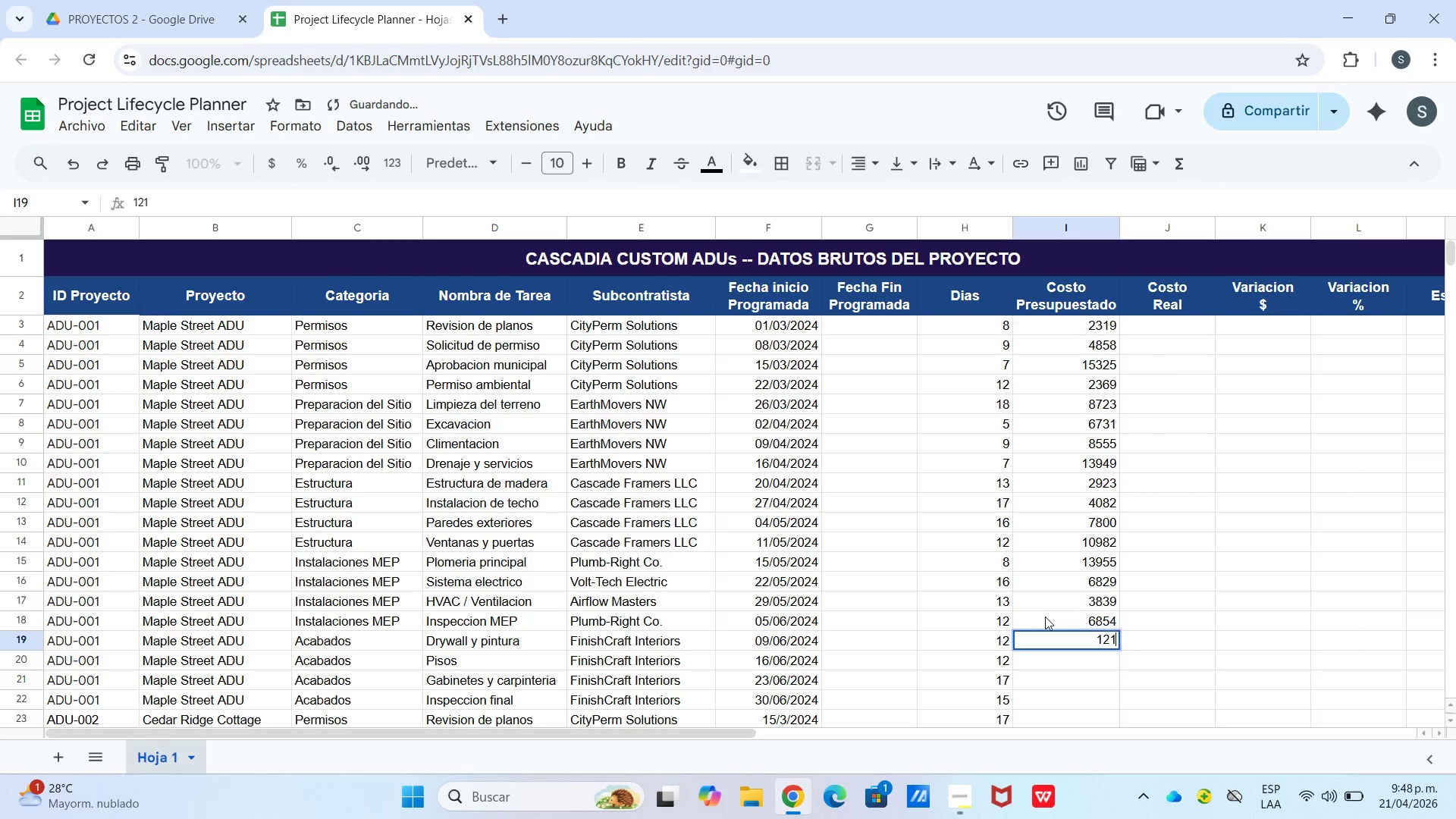 
key(Enter)
 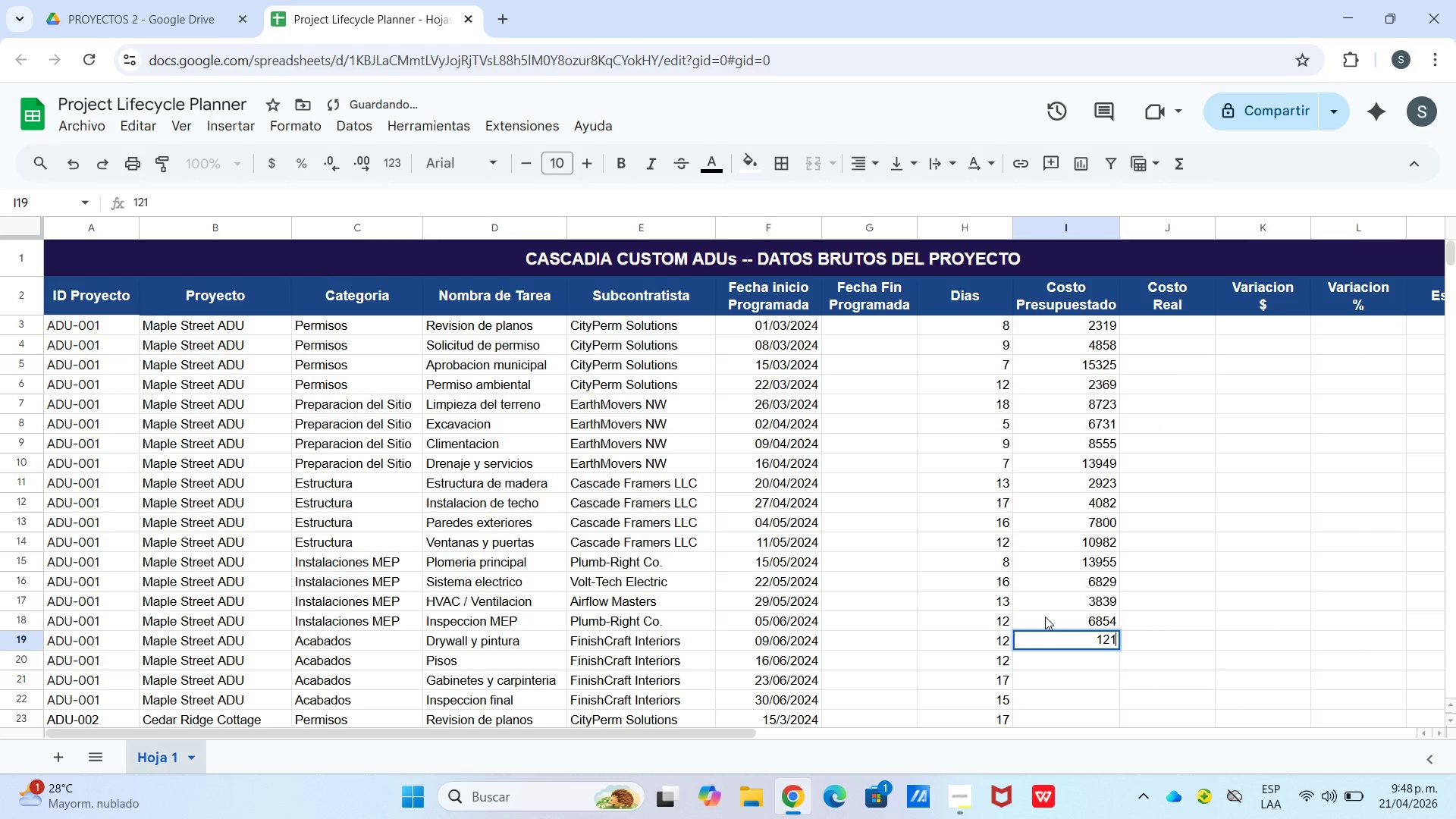 
key(Numpad2)
 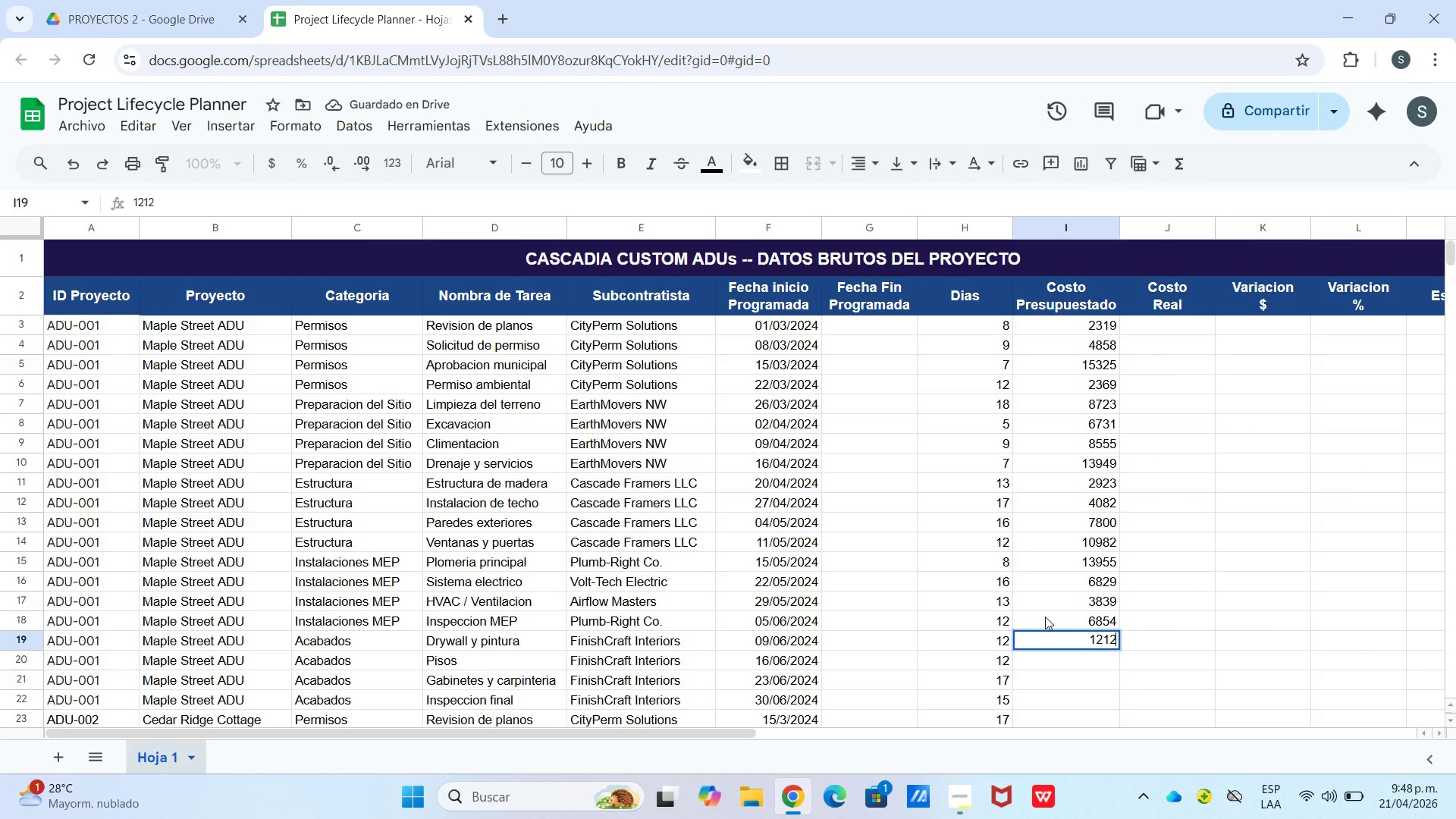 
key(Numpad6)
 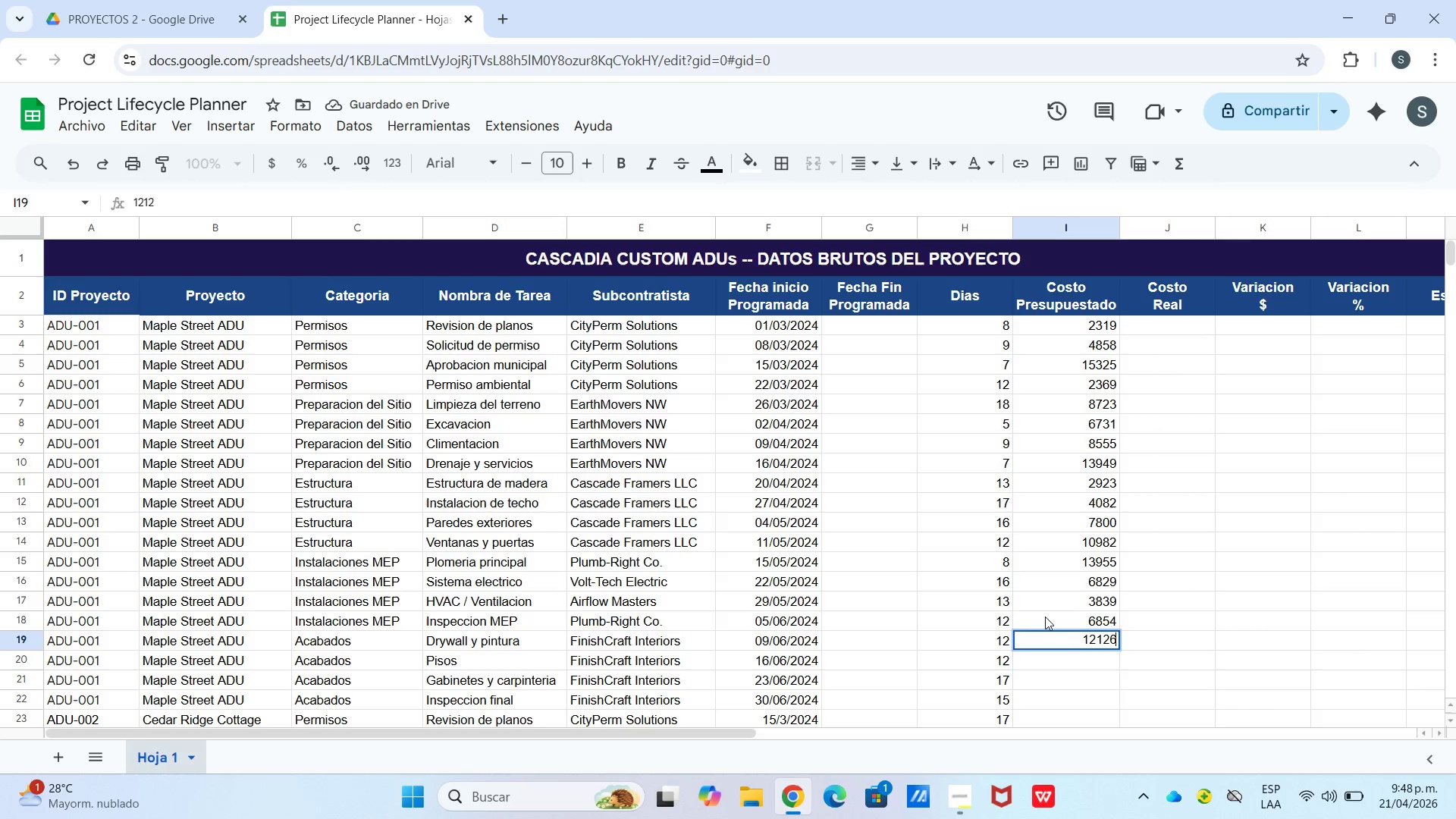 
key(Enter)
 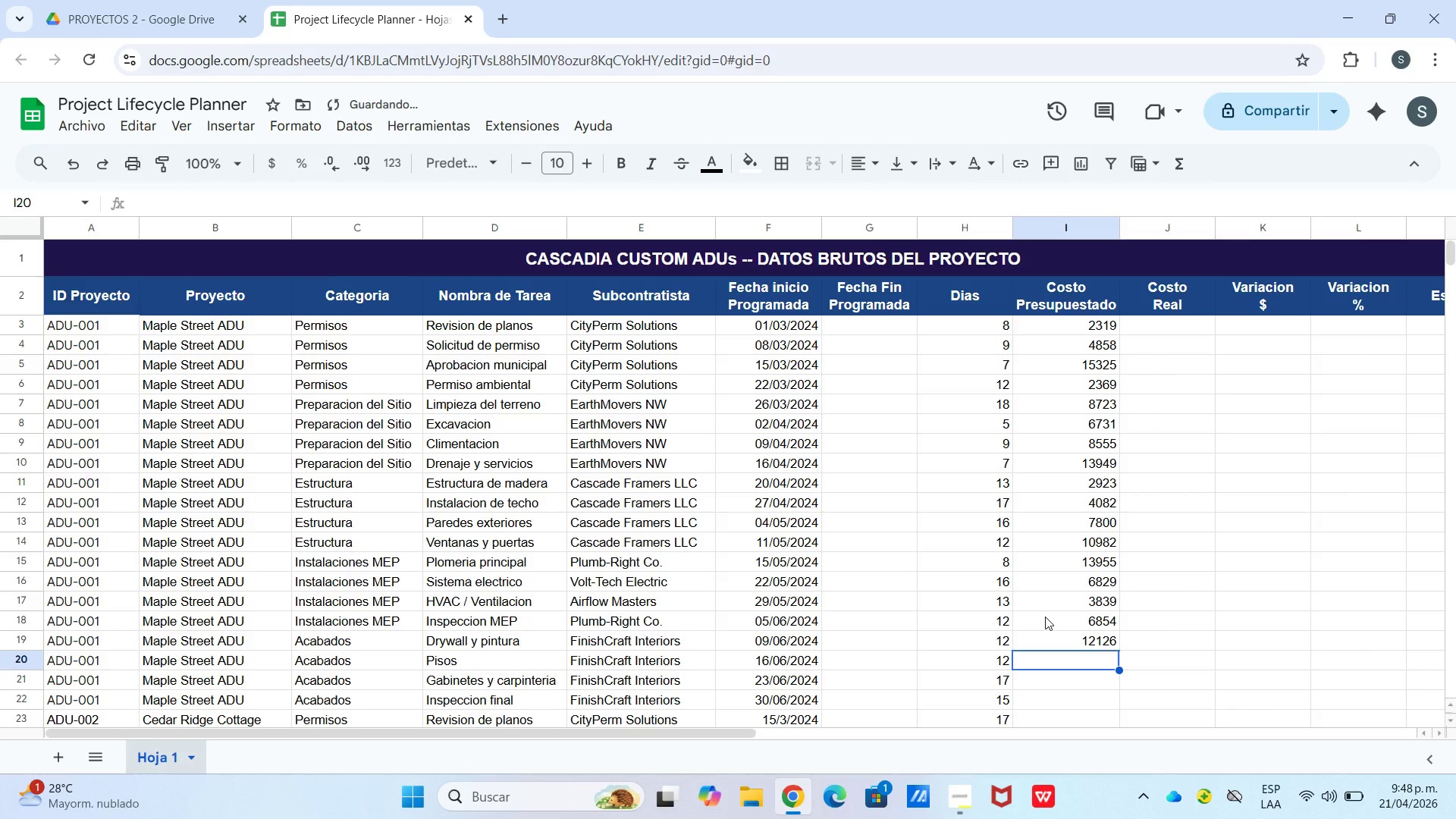 
key(Numpad2)
 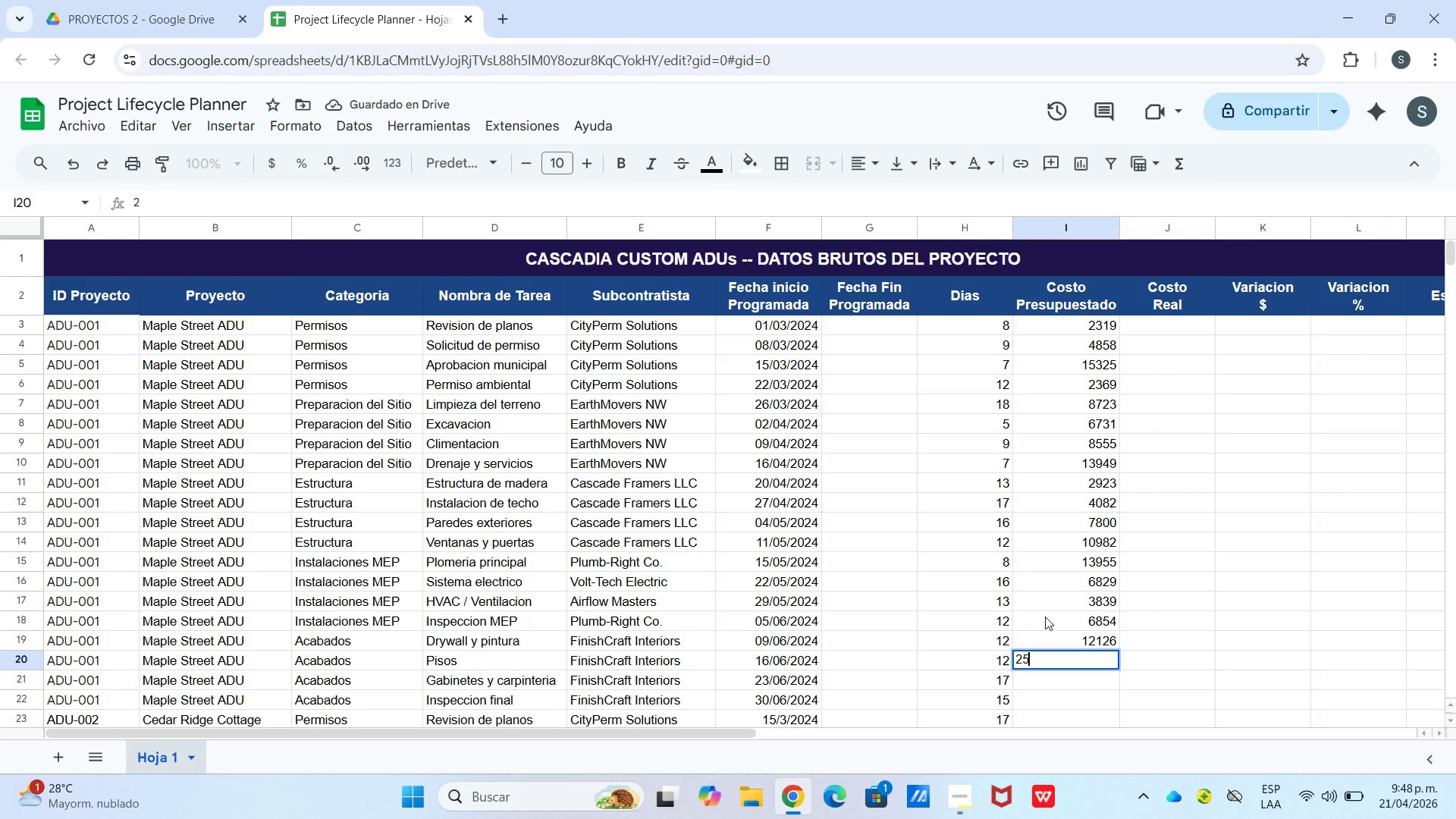 
key(Numpad5)
 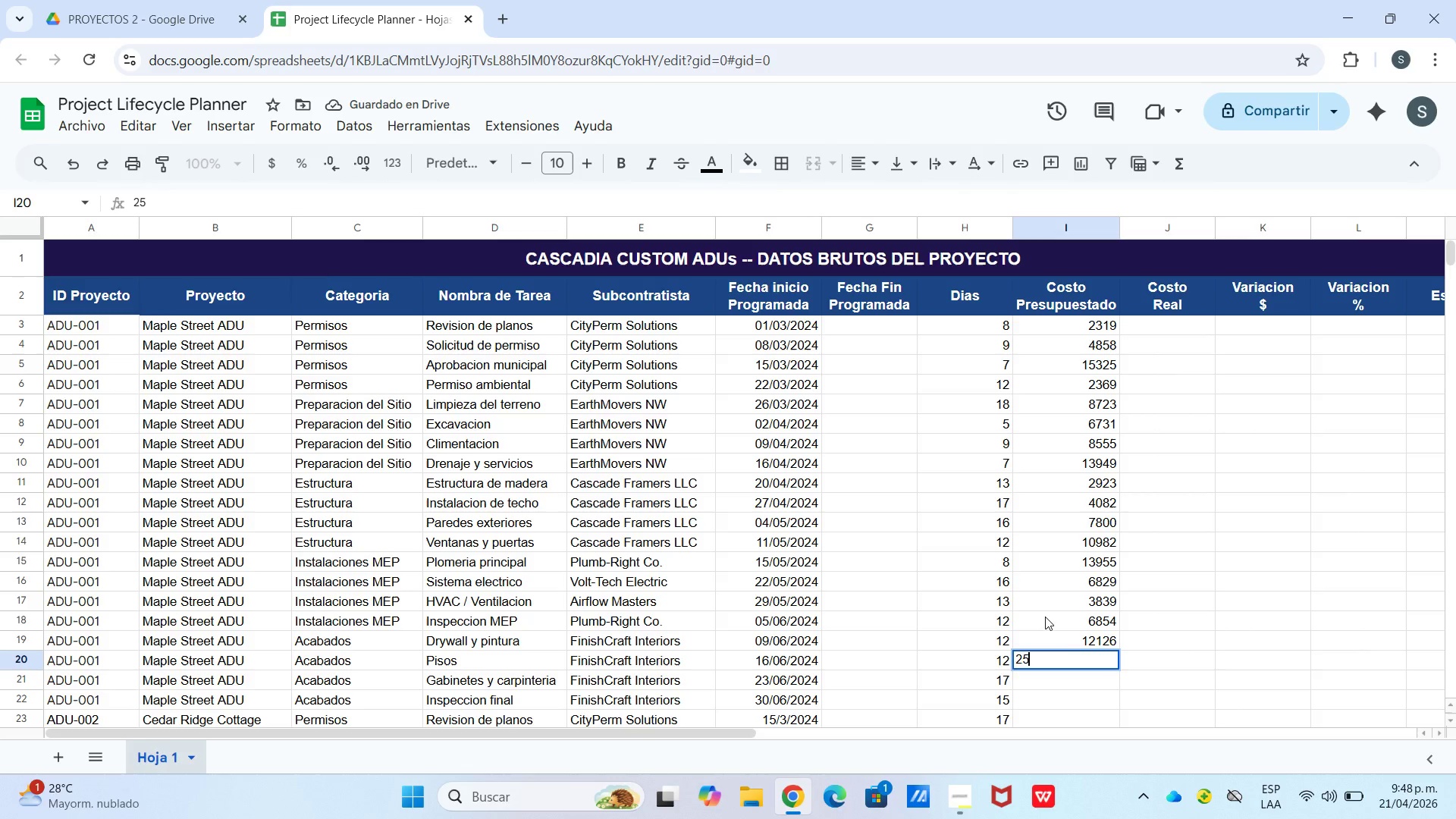 
key(Numpad5)
 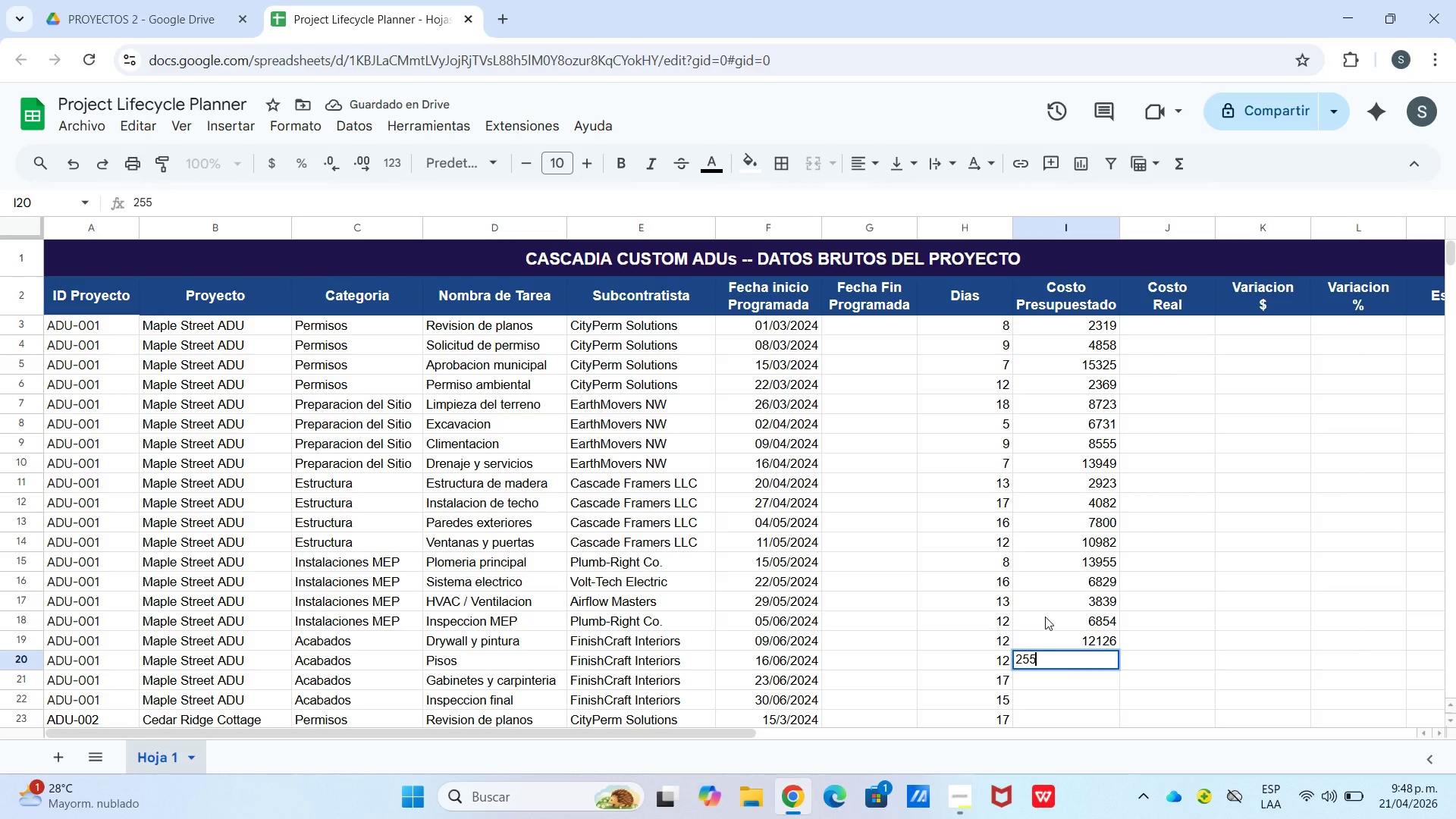 
key(Numpad1)
 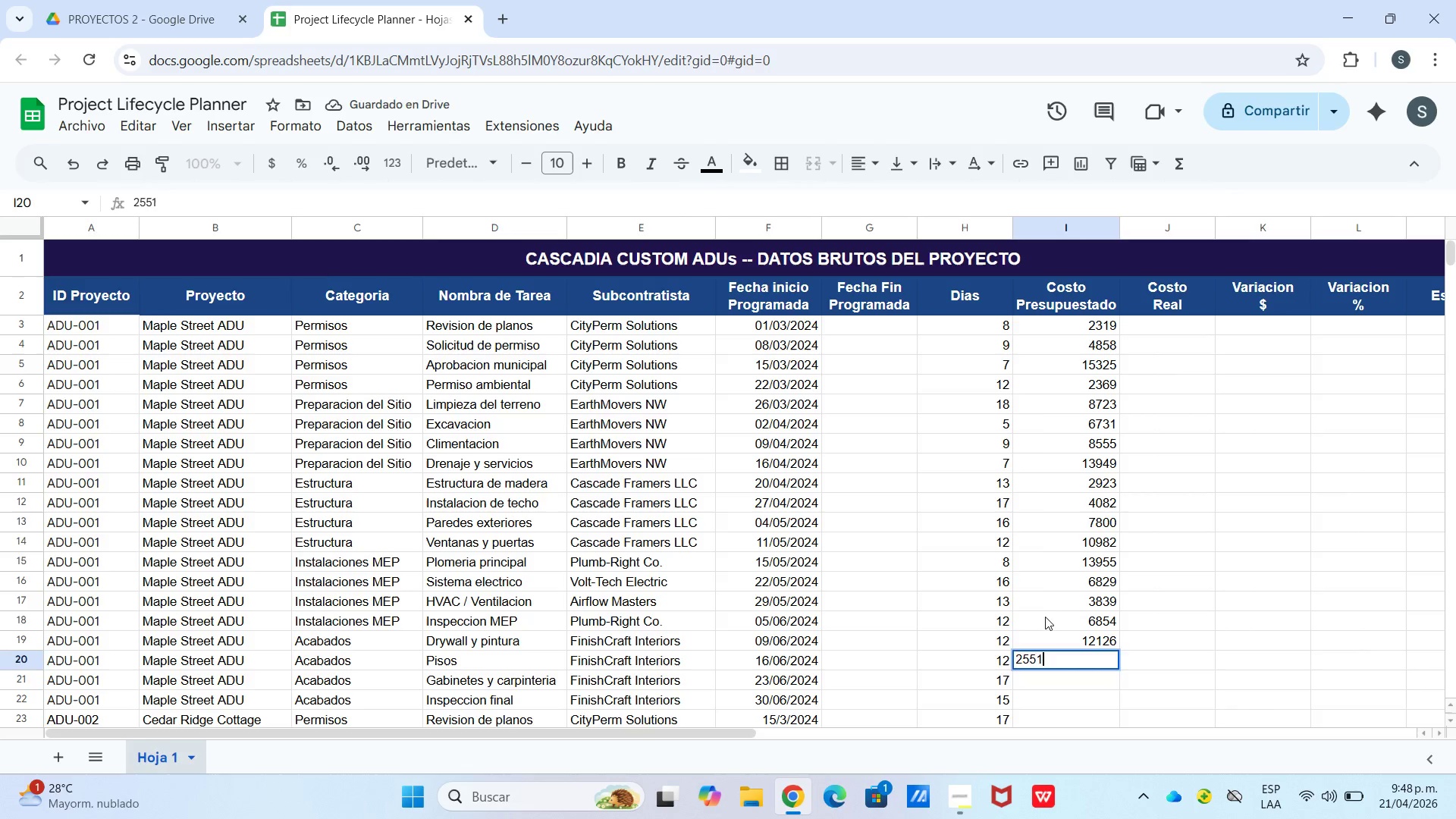 
key(Enter)
 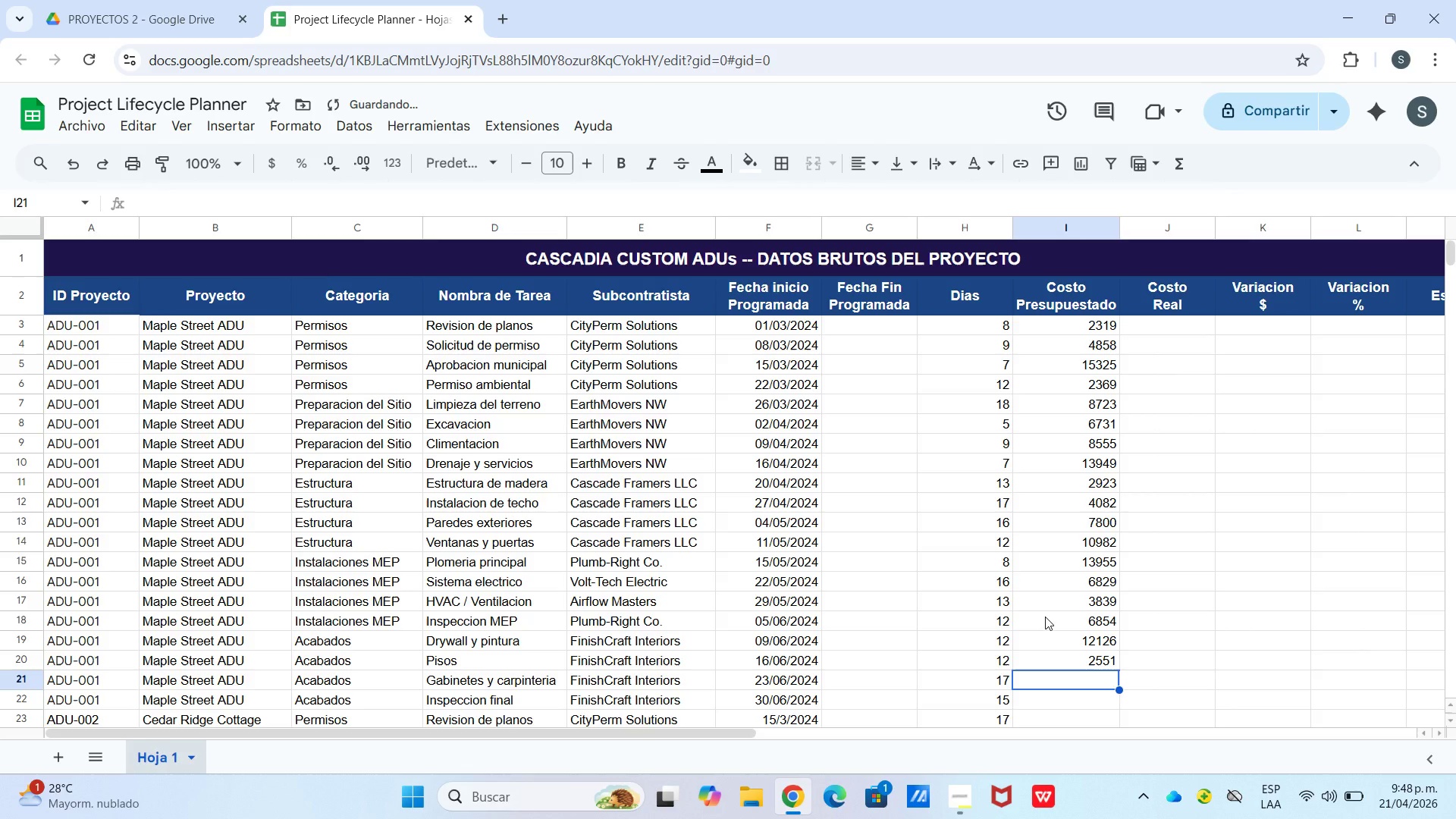 
key(Numpad1)
 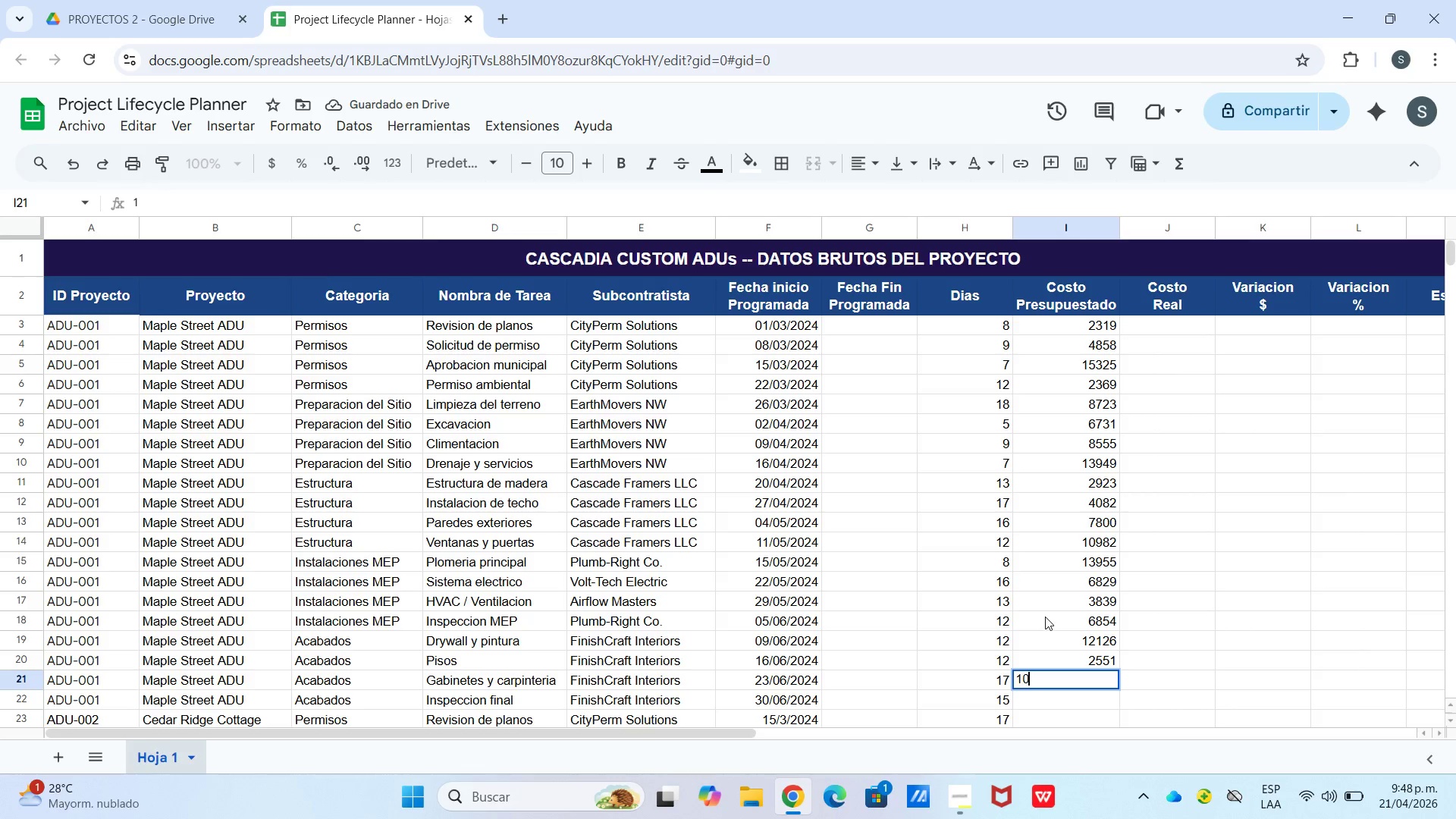 
key(Numpad0)
 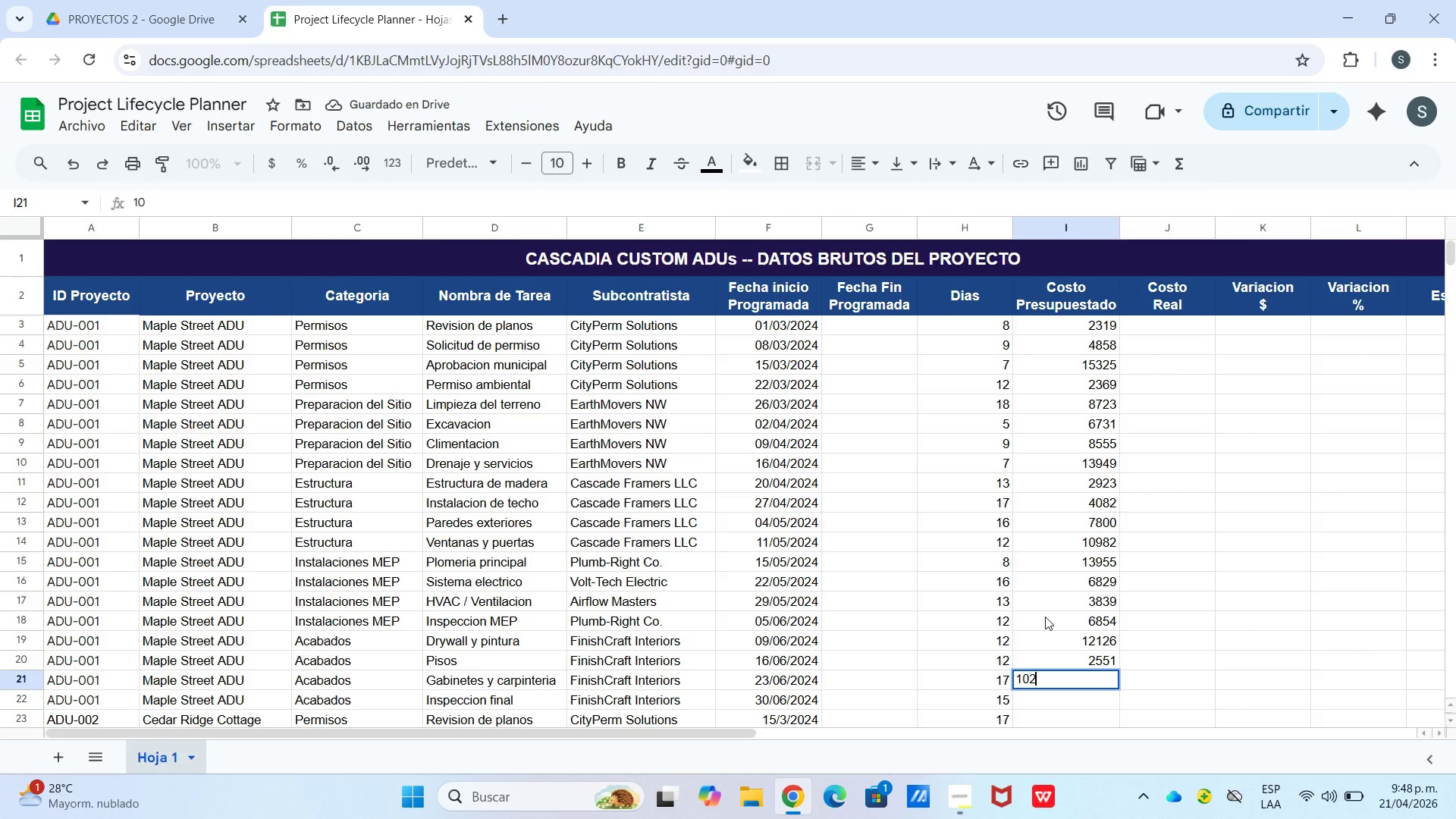 
key(Numpad2)
 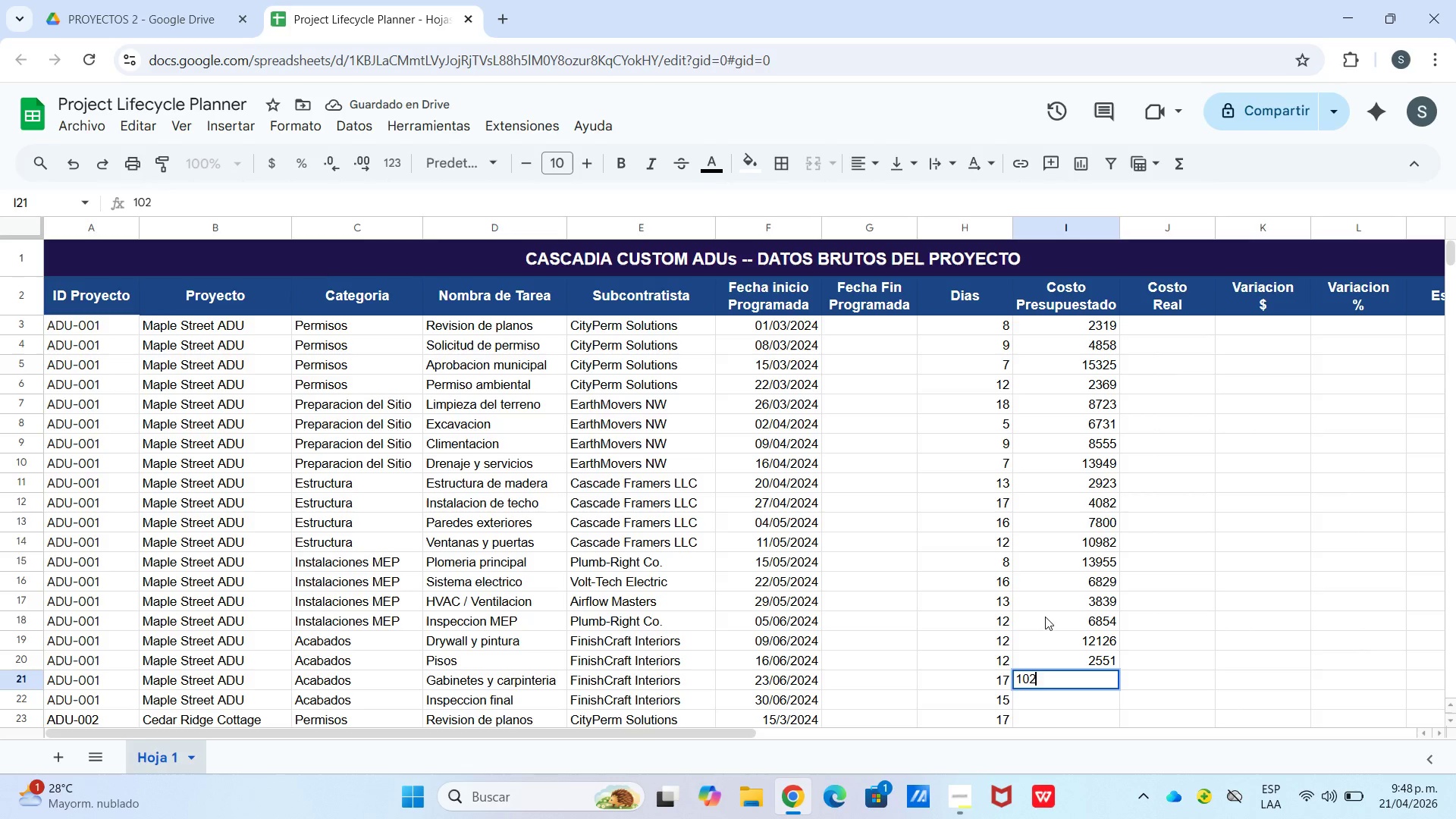 
key(Numpad7)
 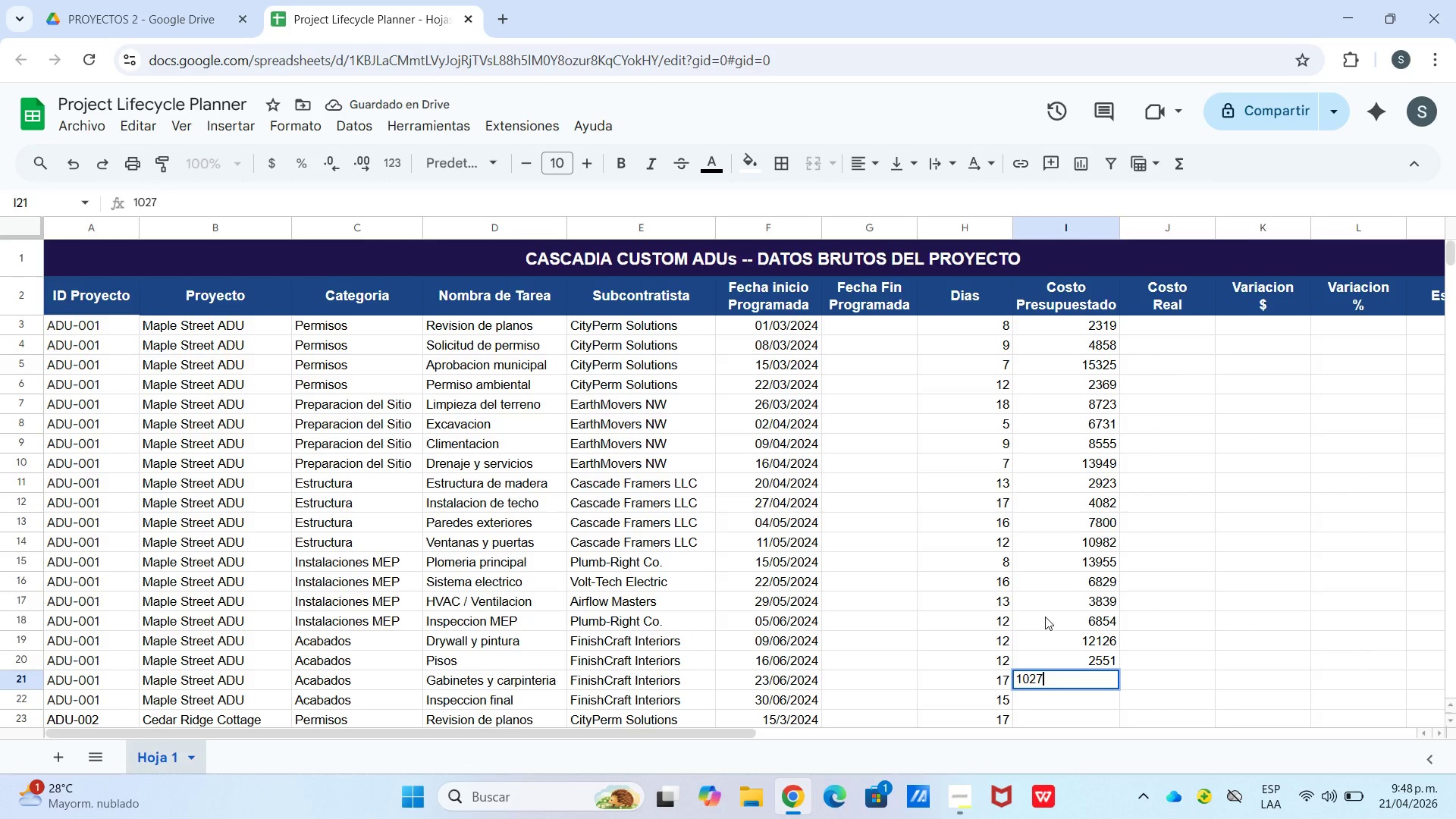 
key(Numpad3)
 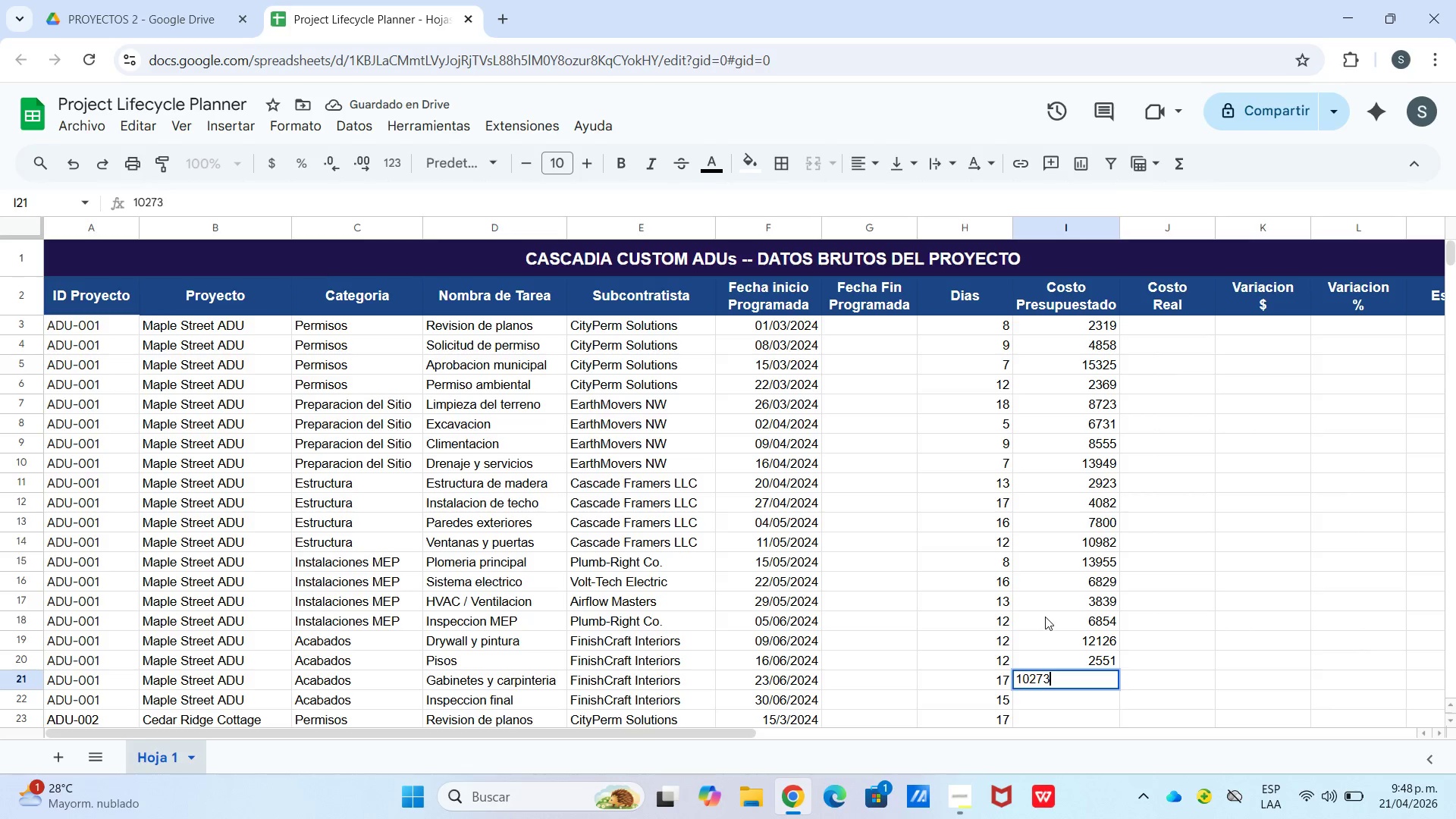 
key(Enter)
 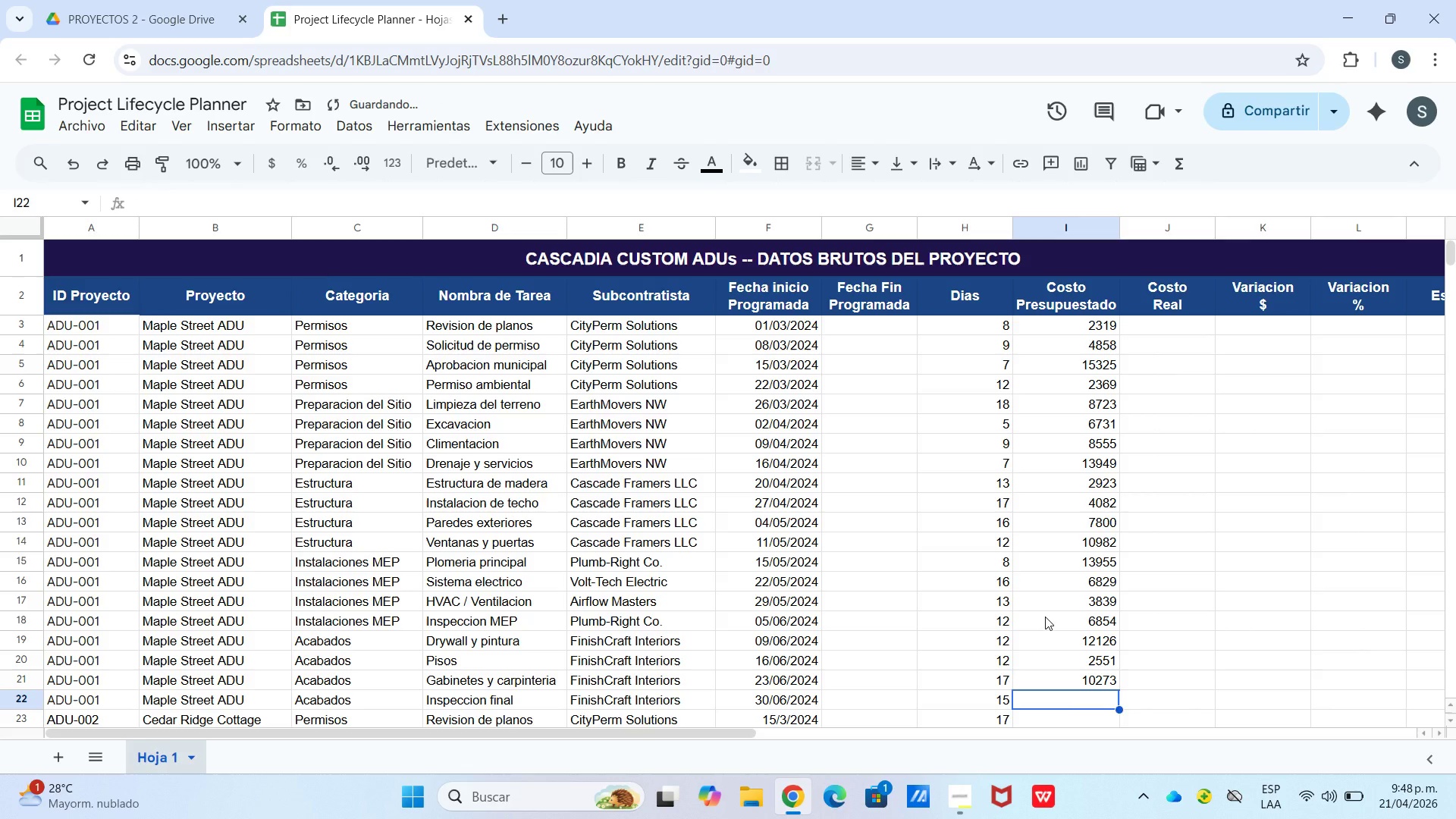 
key(Numpad8)
 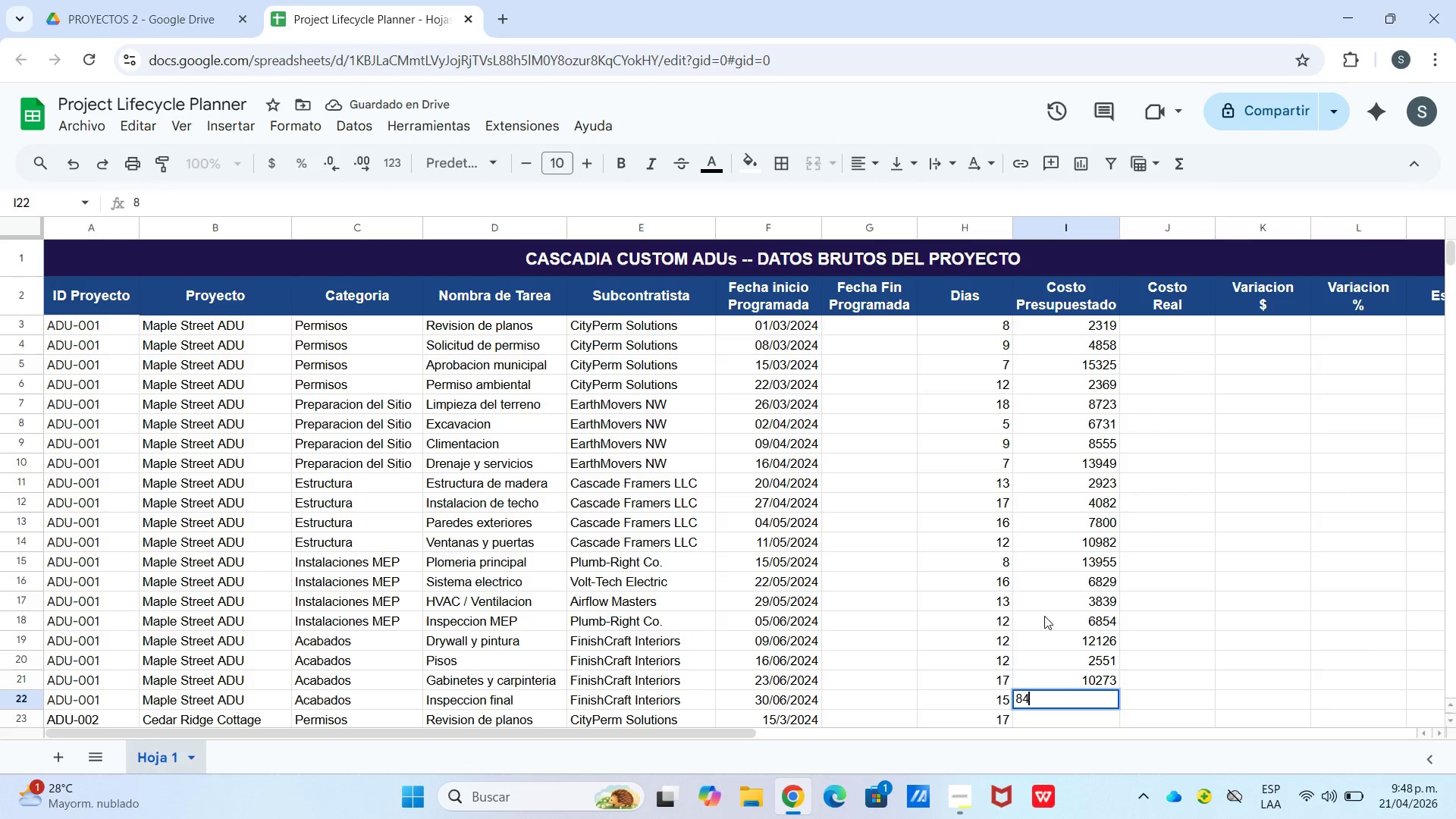 
key(Numpad4)
 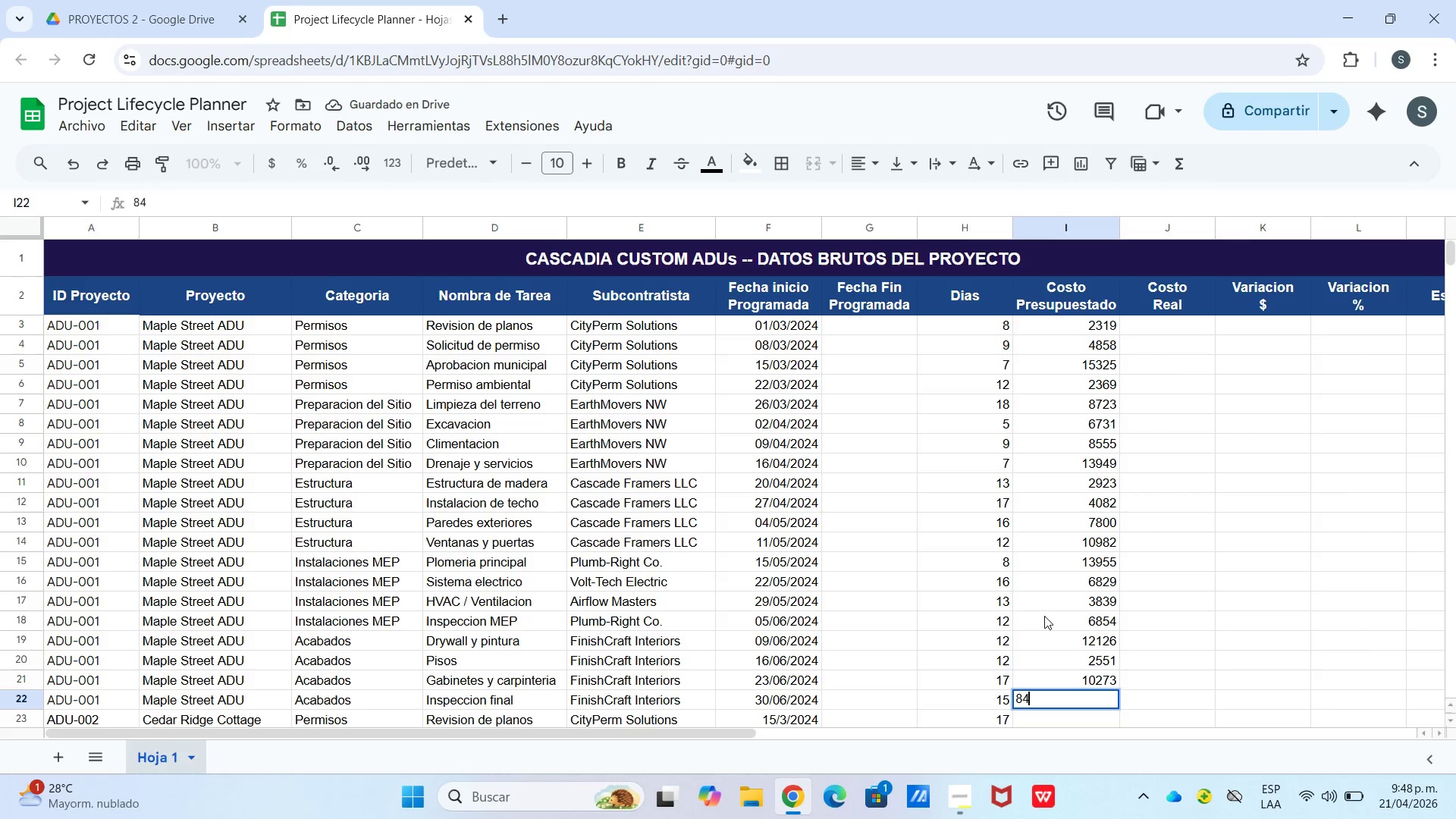 
key(Numpad6)
 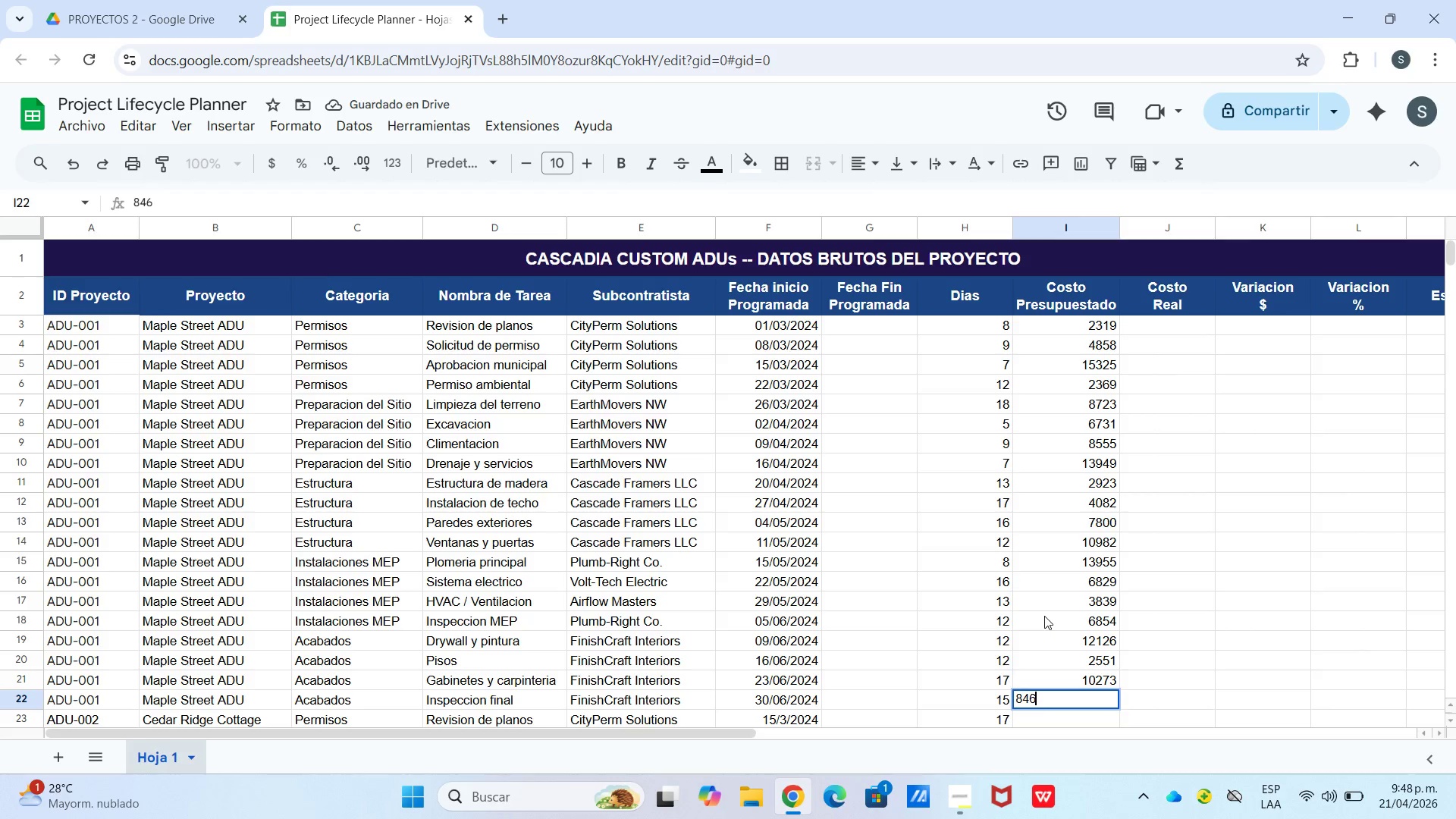 
key(Numpad7)
 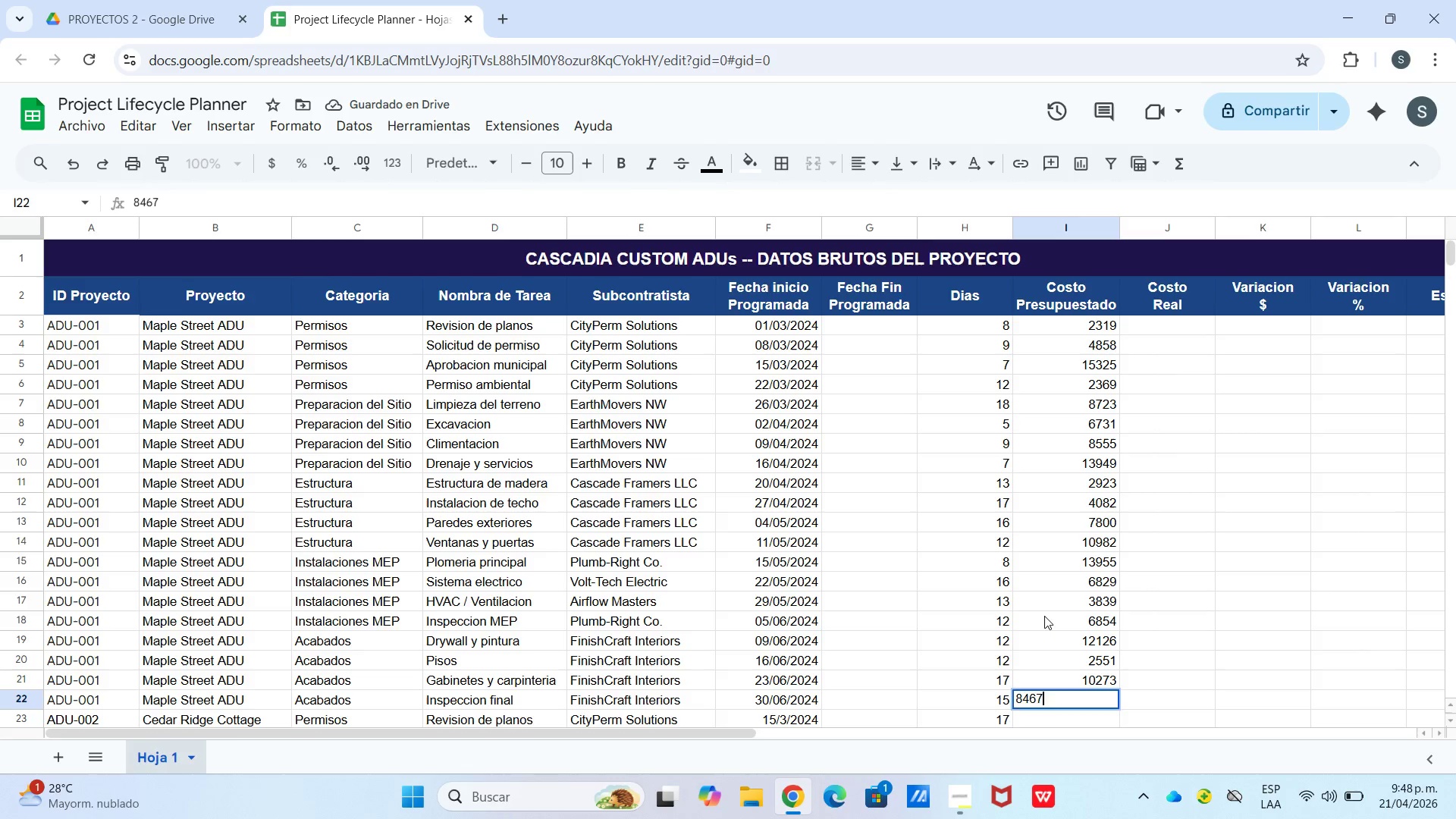 
key(Enter)
 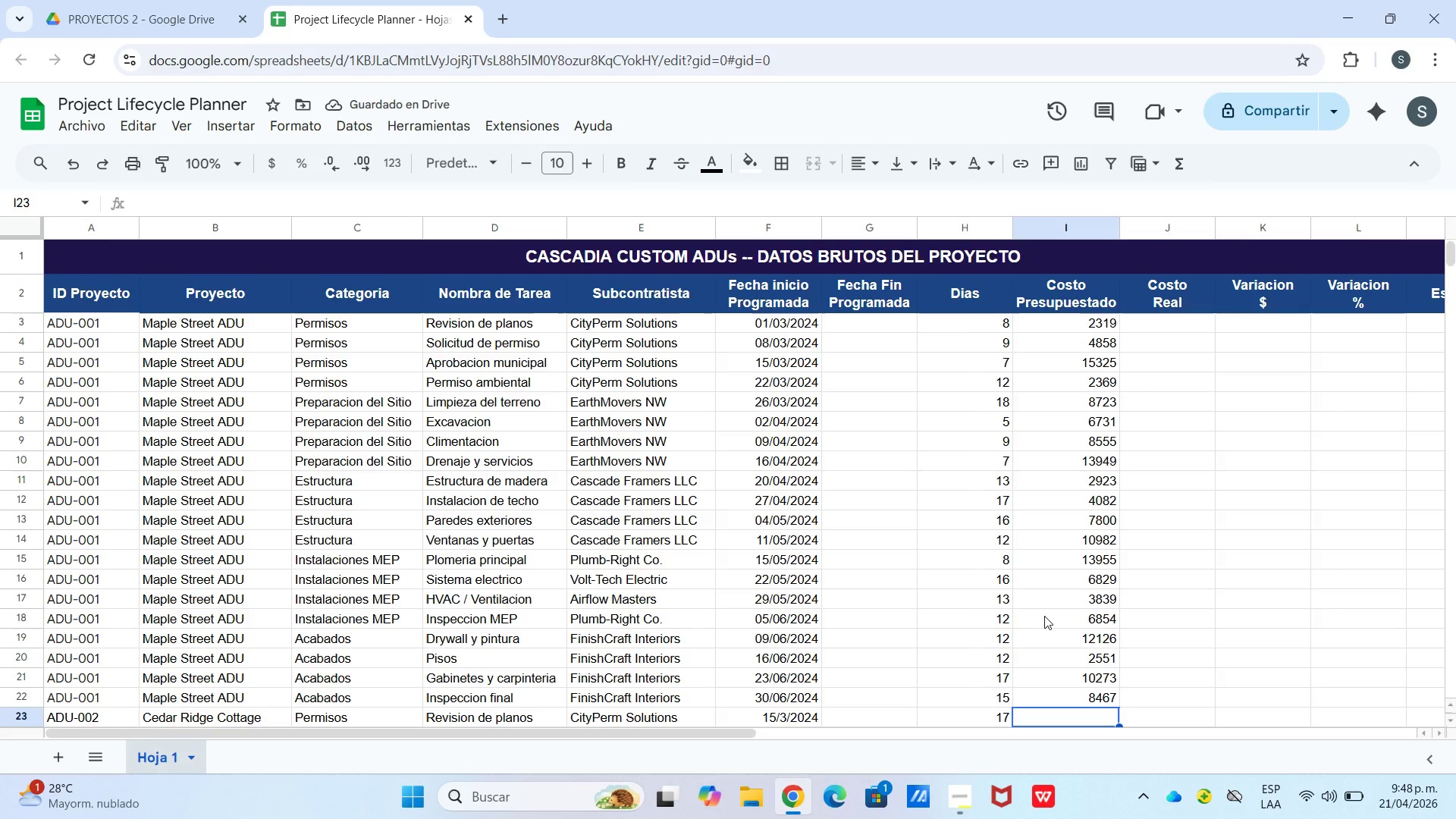 
key(Numpad1)
 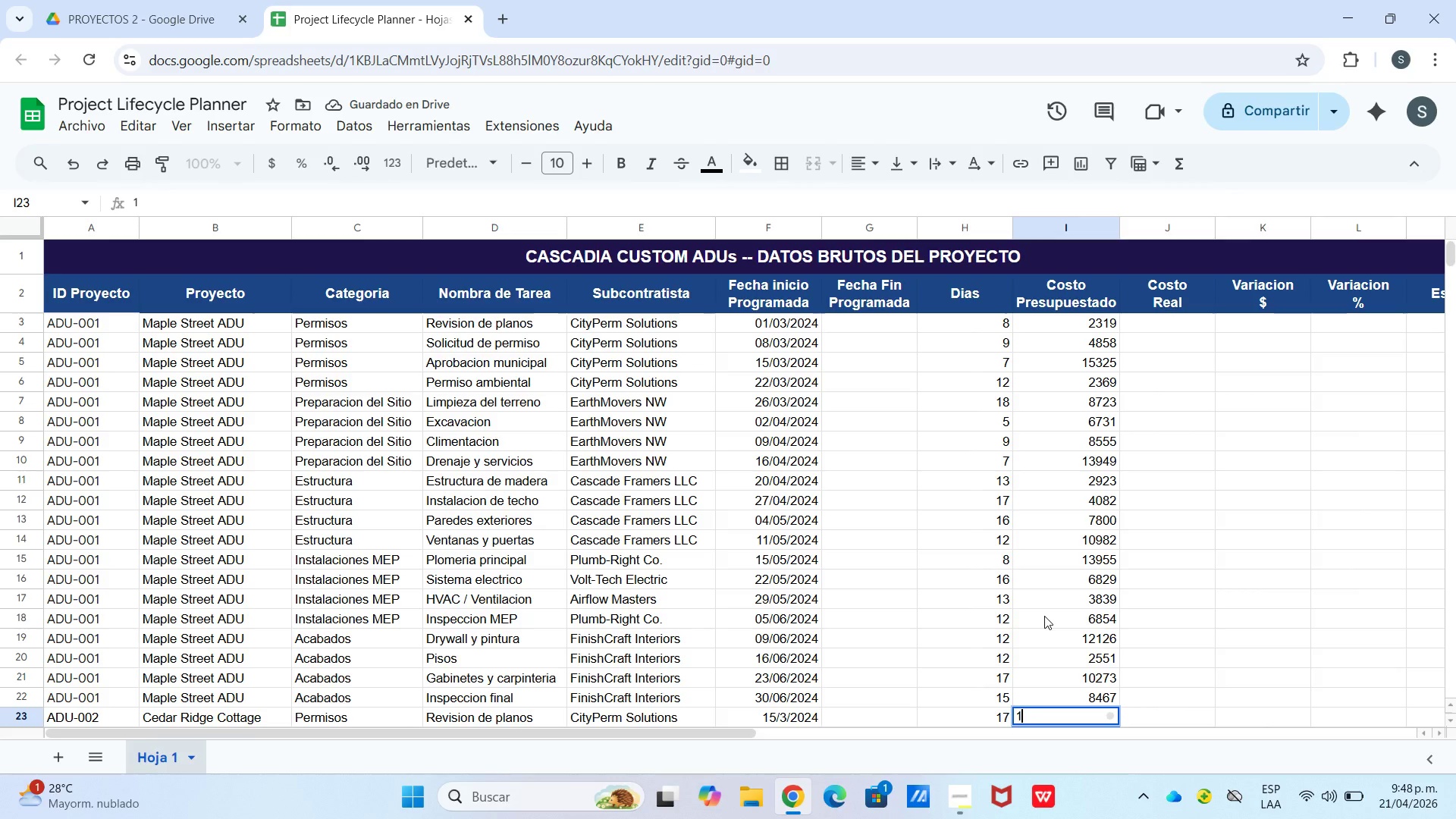 
key(Numpad6)
 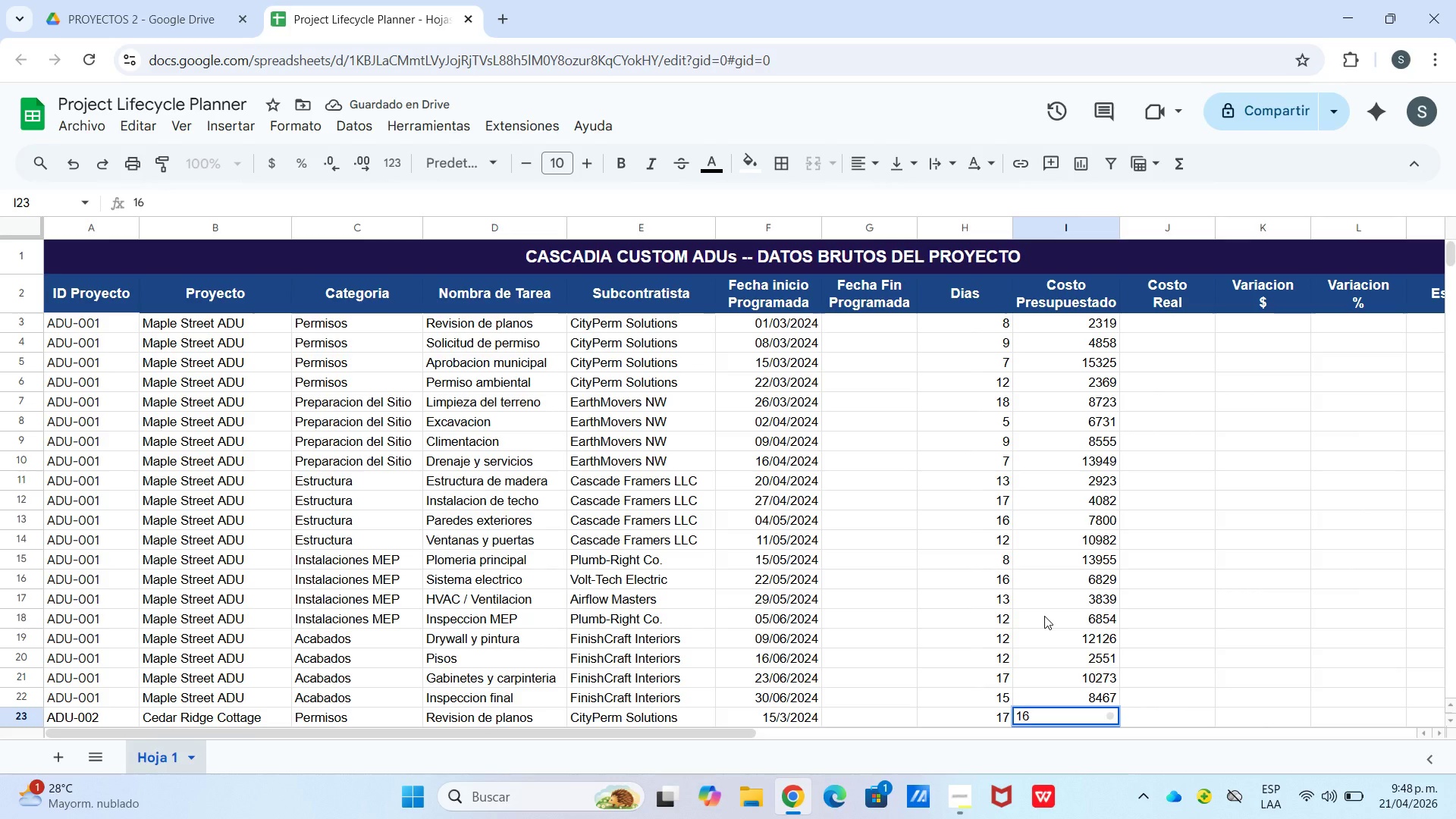 
key(Numpad3)
 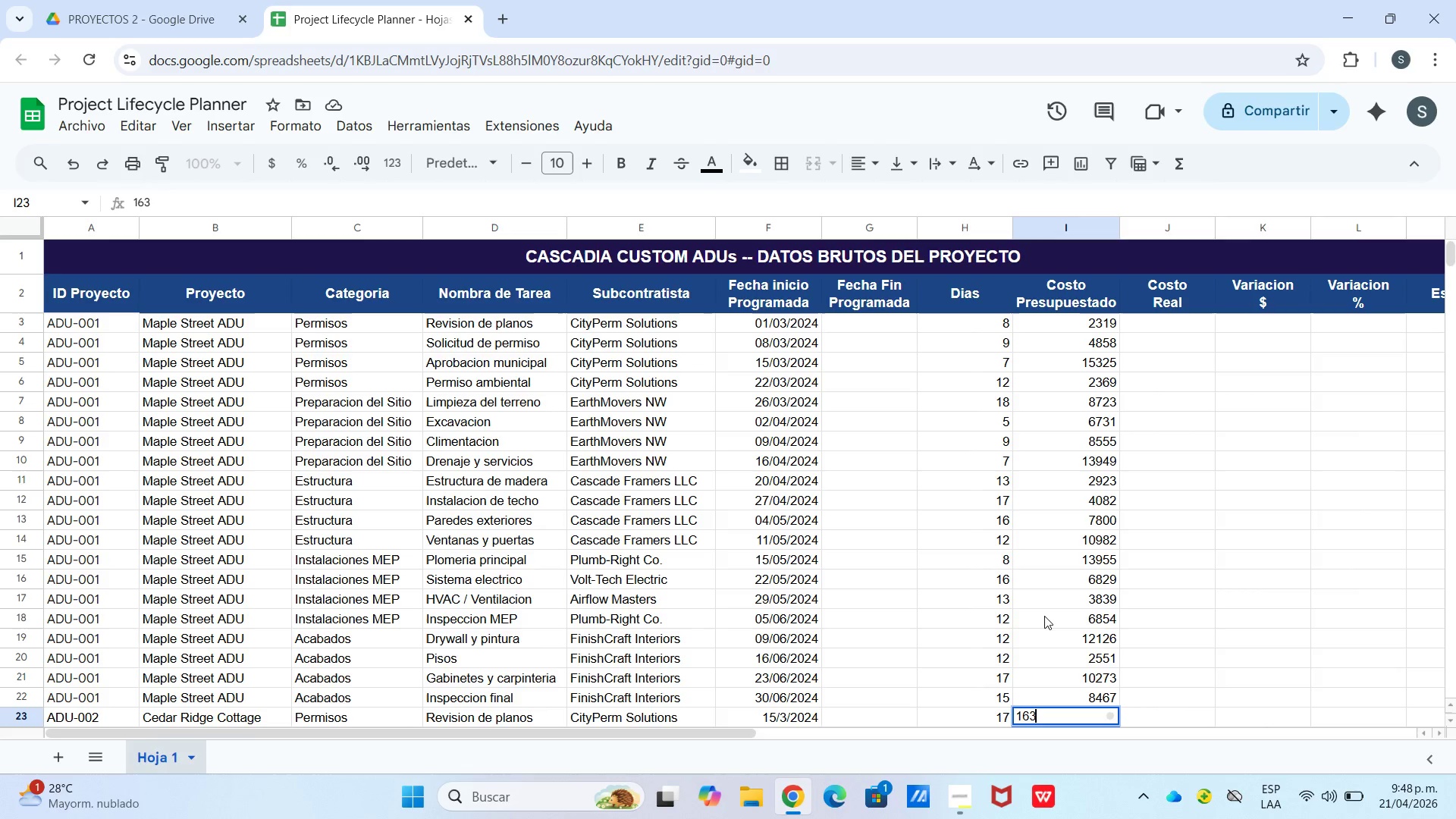 
key(Backspace)
 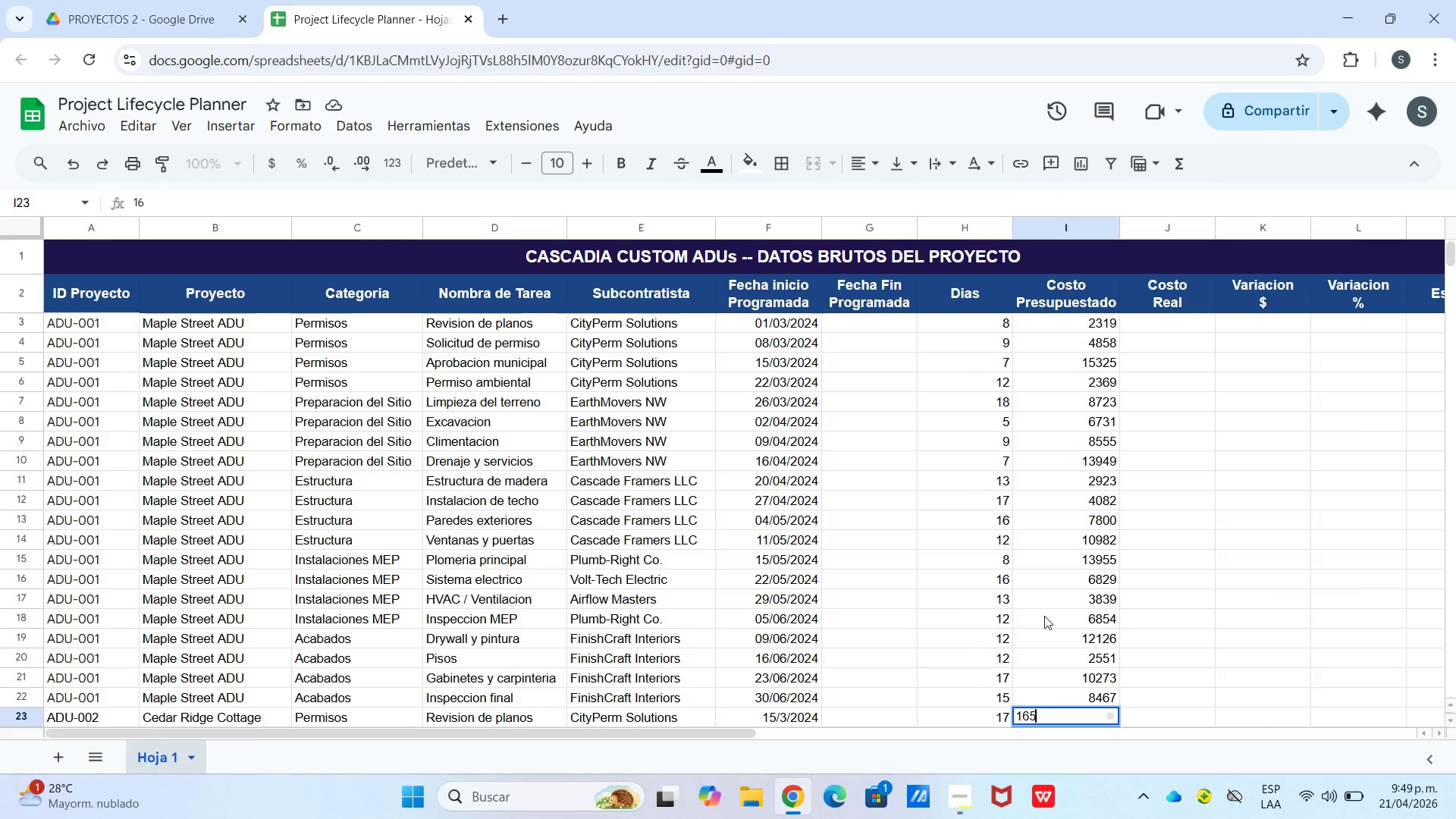 
key(Numpad5)
 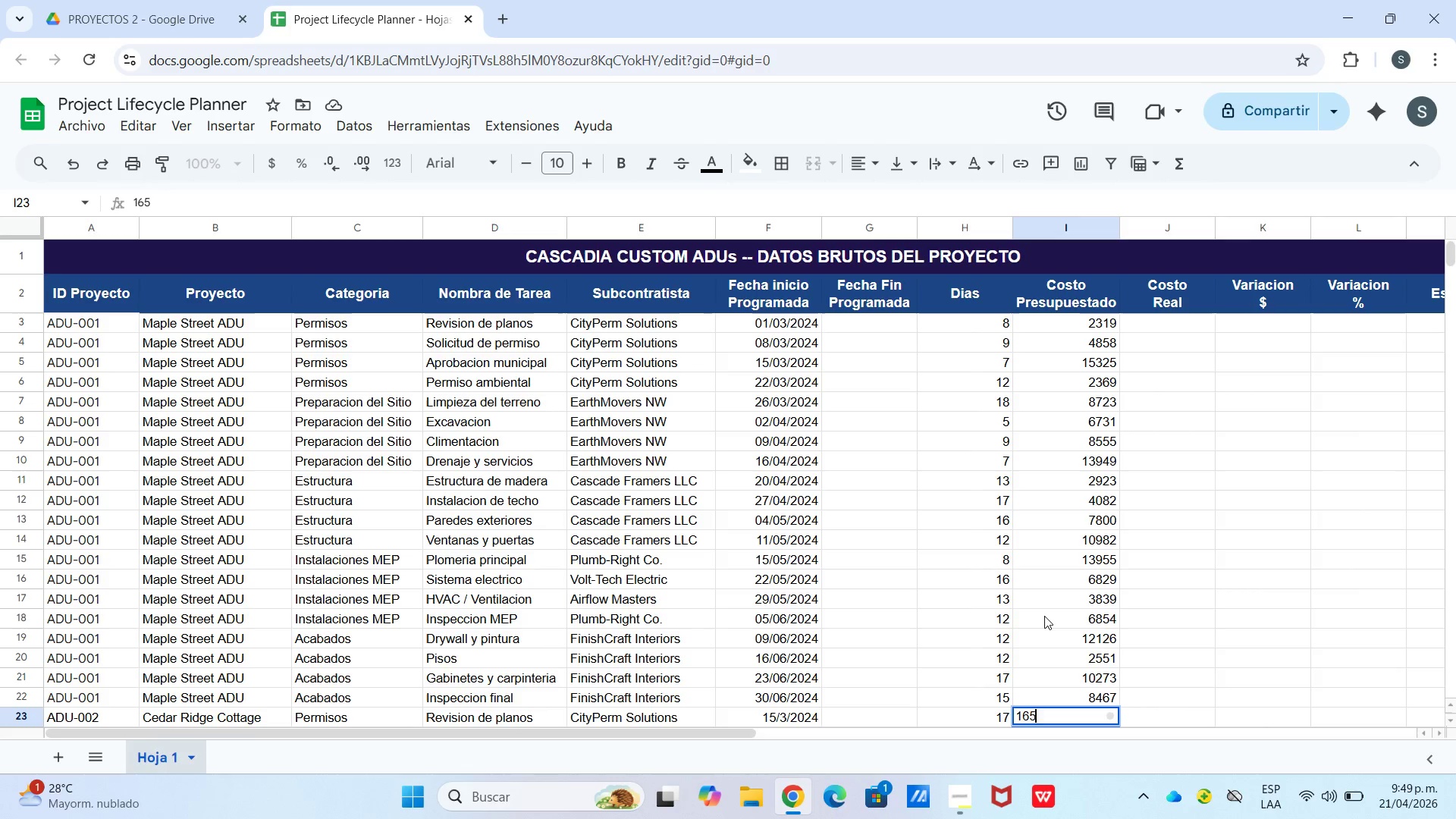 
key(Numpad3)
 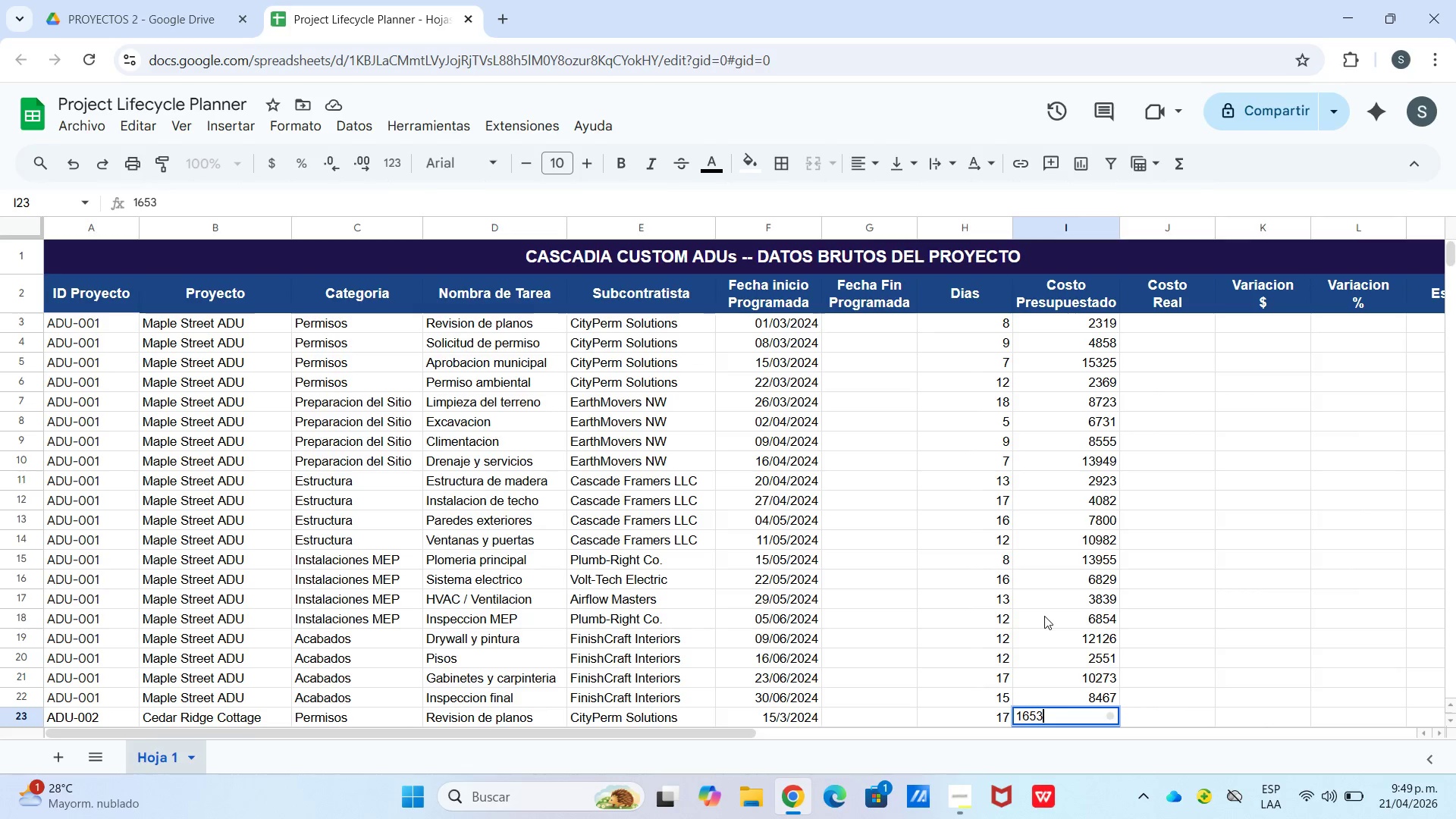 
key(Numpad5)
 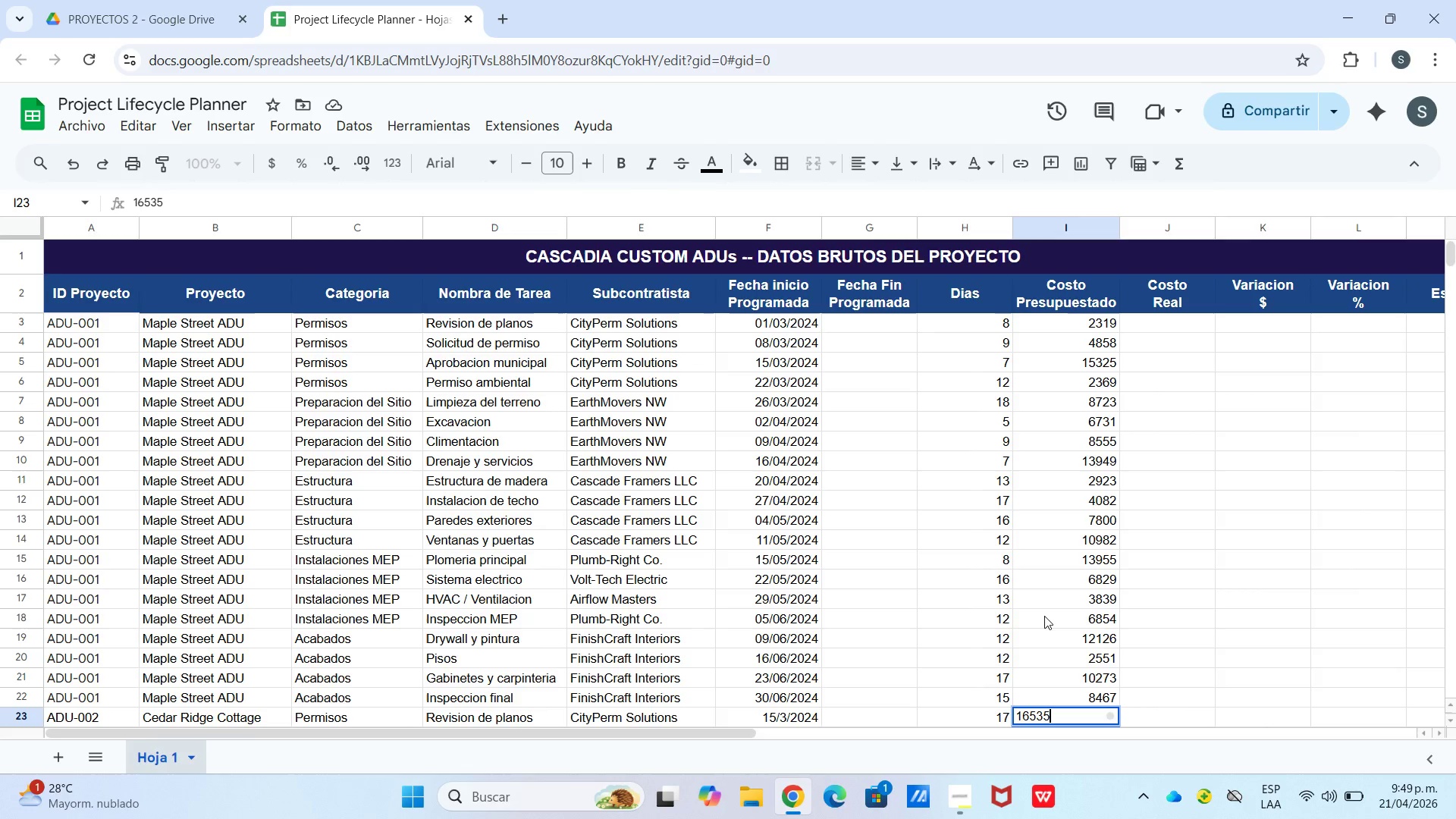 
key(Enter)
 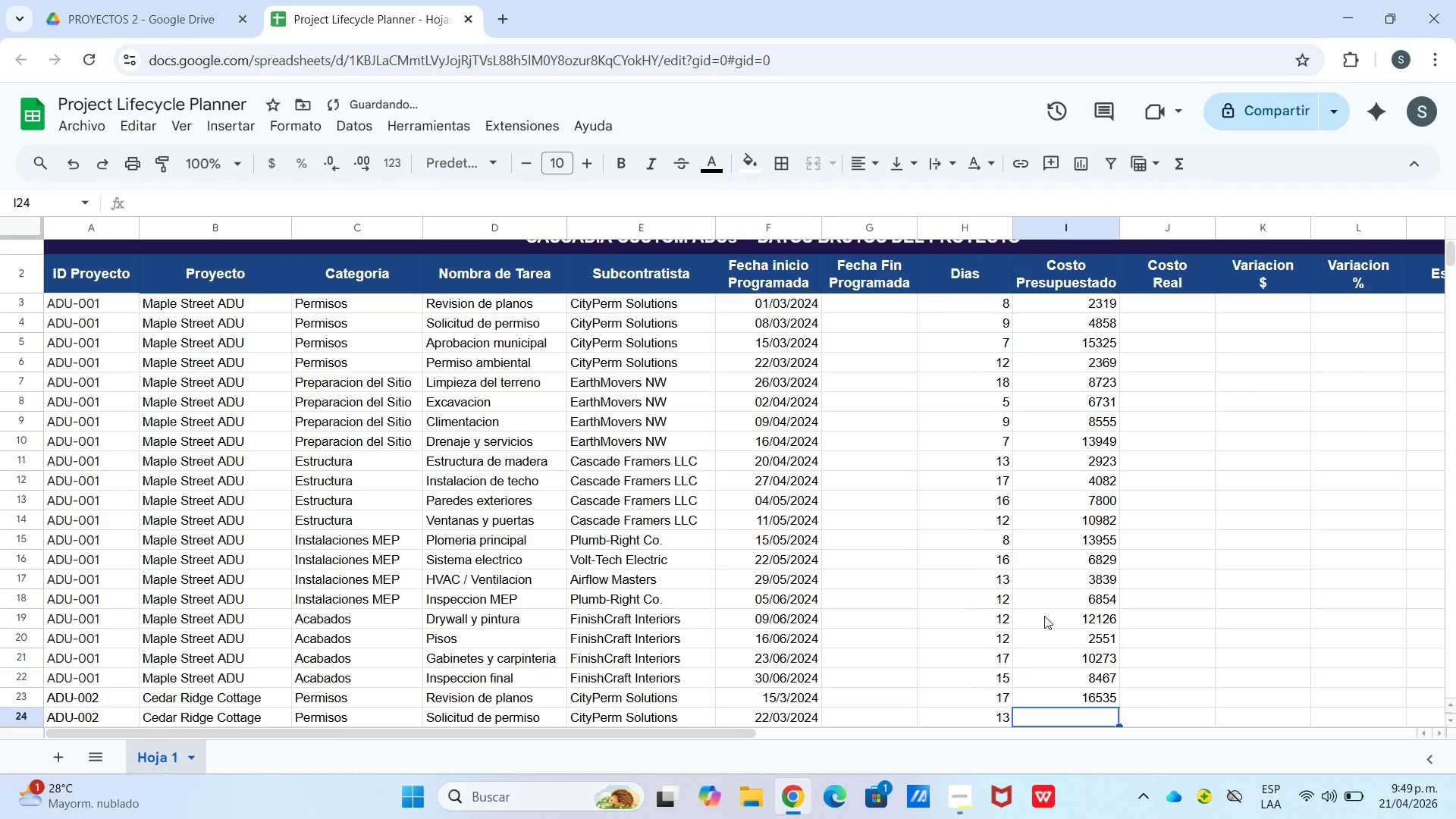 
key(Numpad1)
 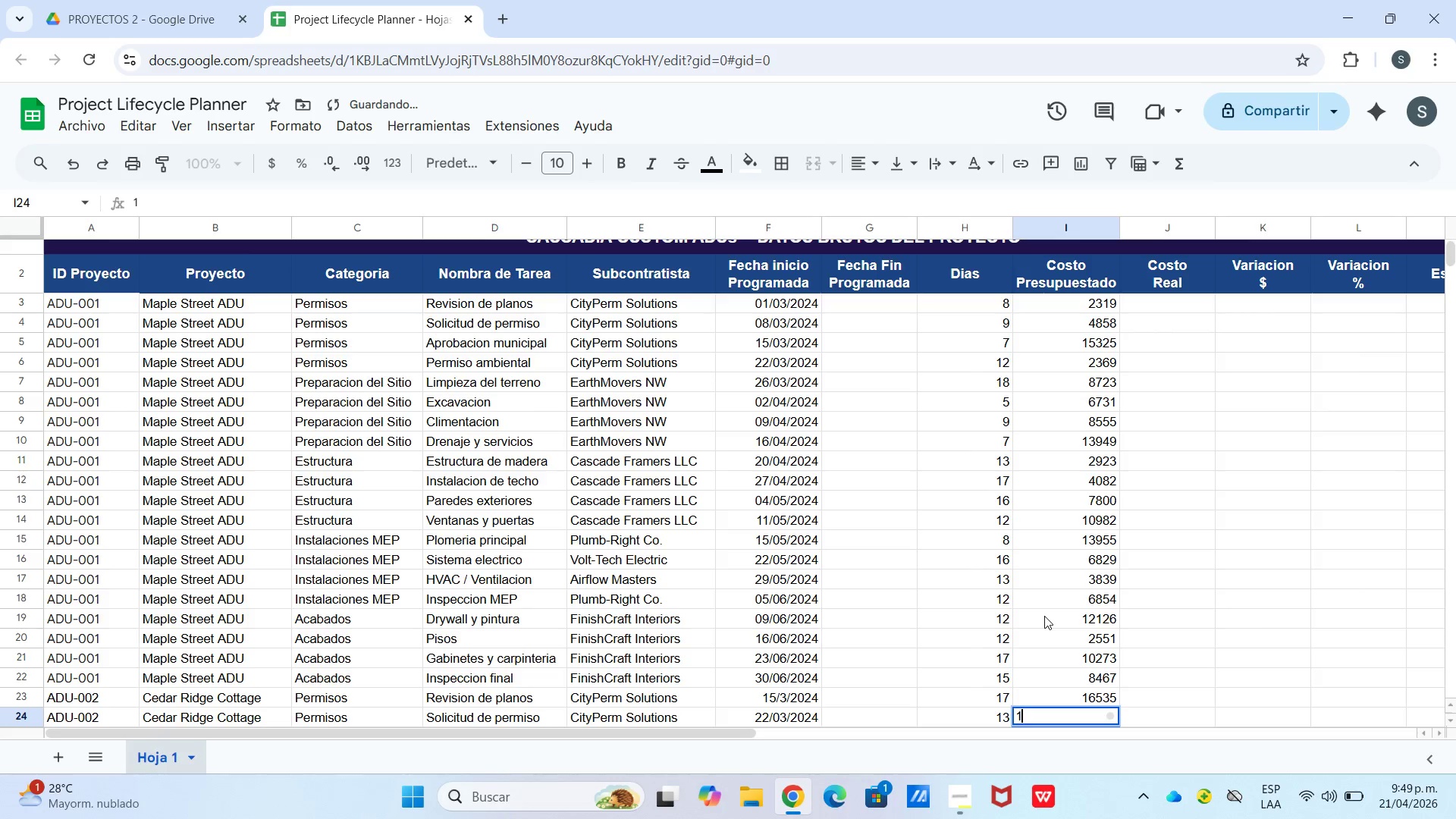 
key(Numpad5)
 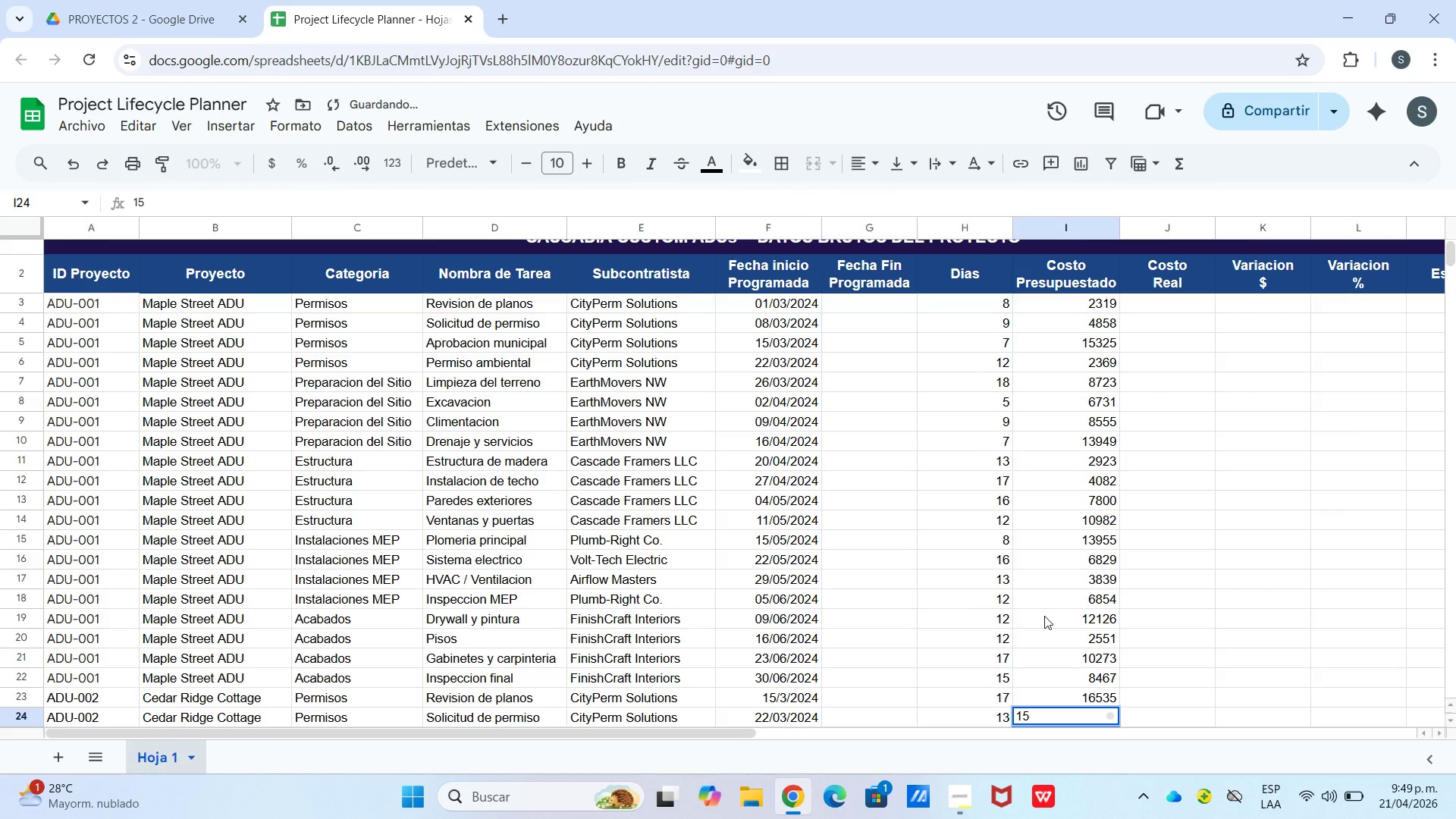 
key(Numpad5)
 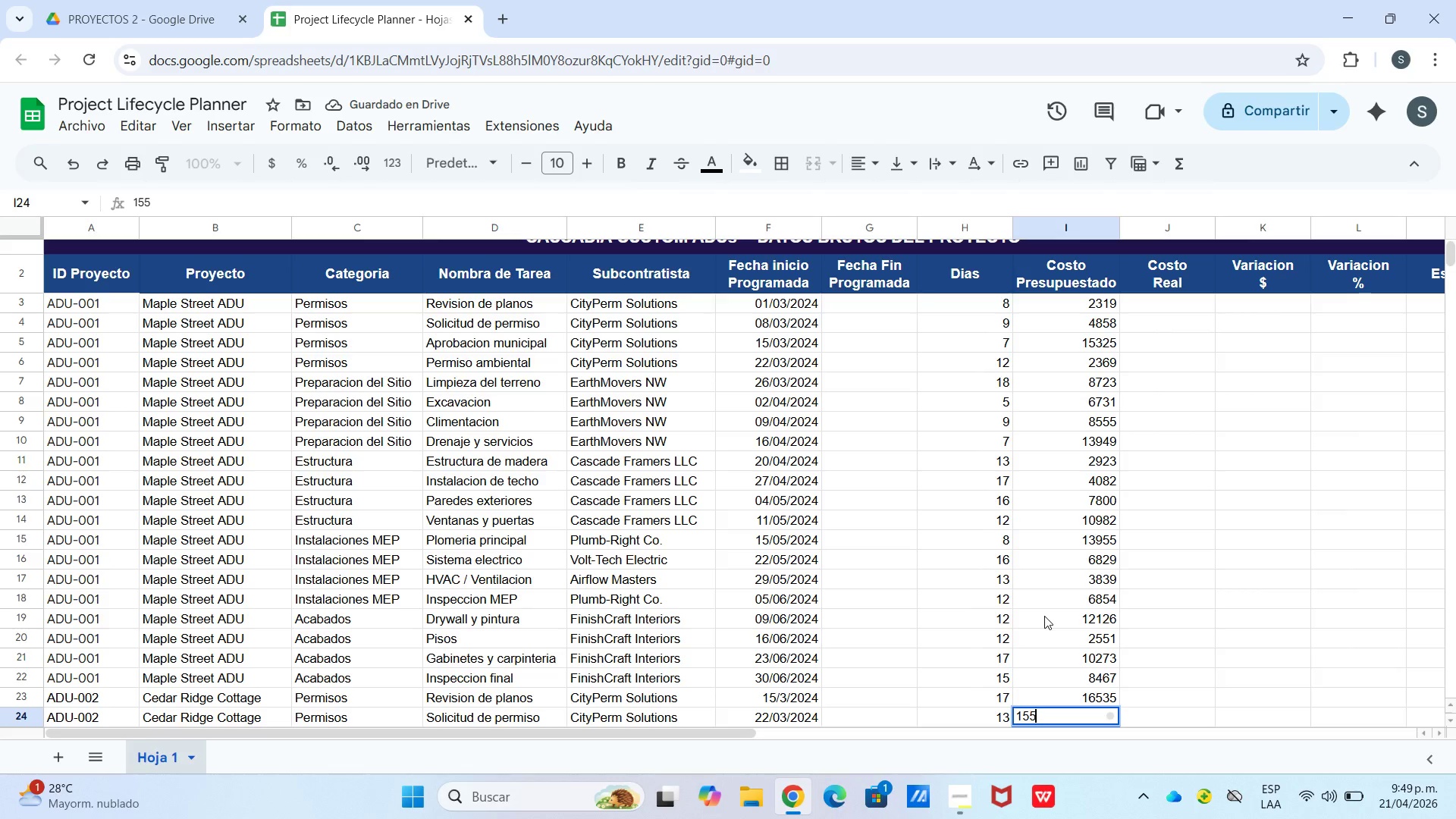 
key(Numpad3)
 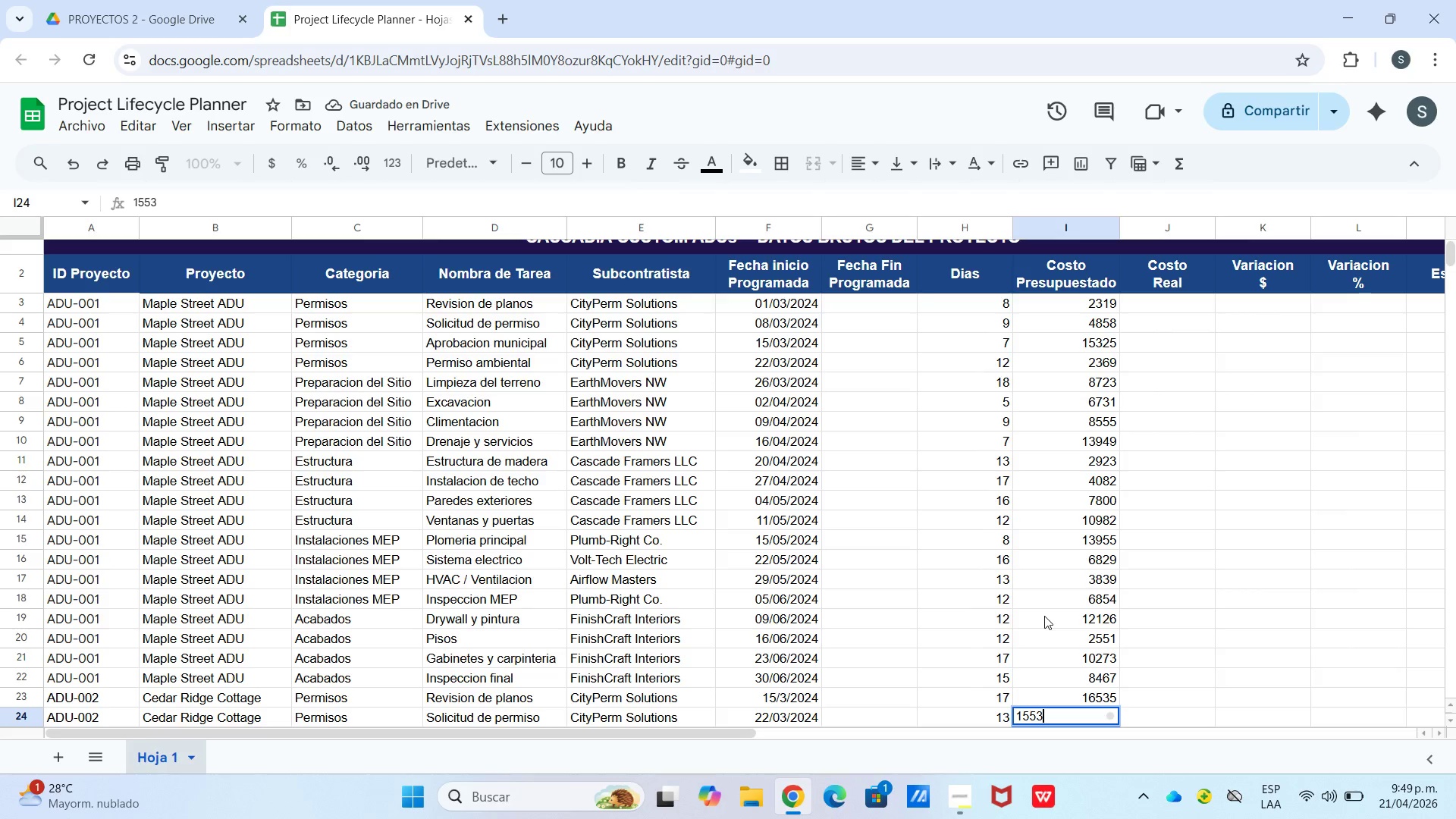 
key(Numpad8)
 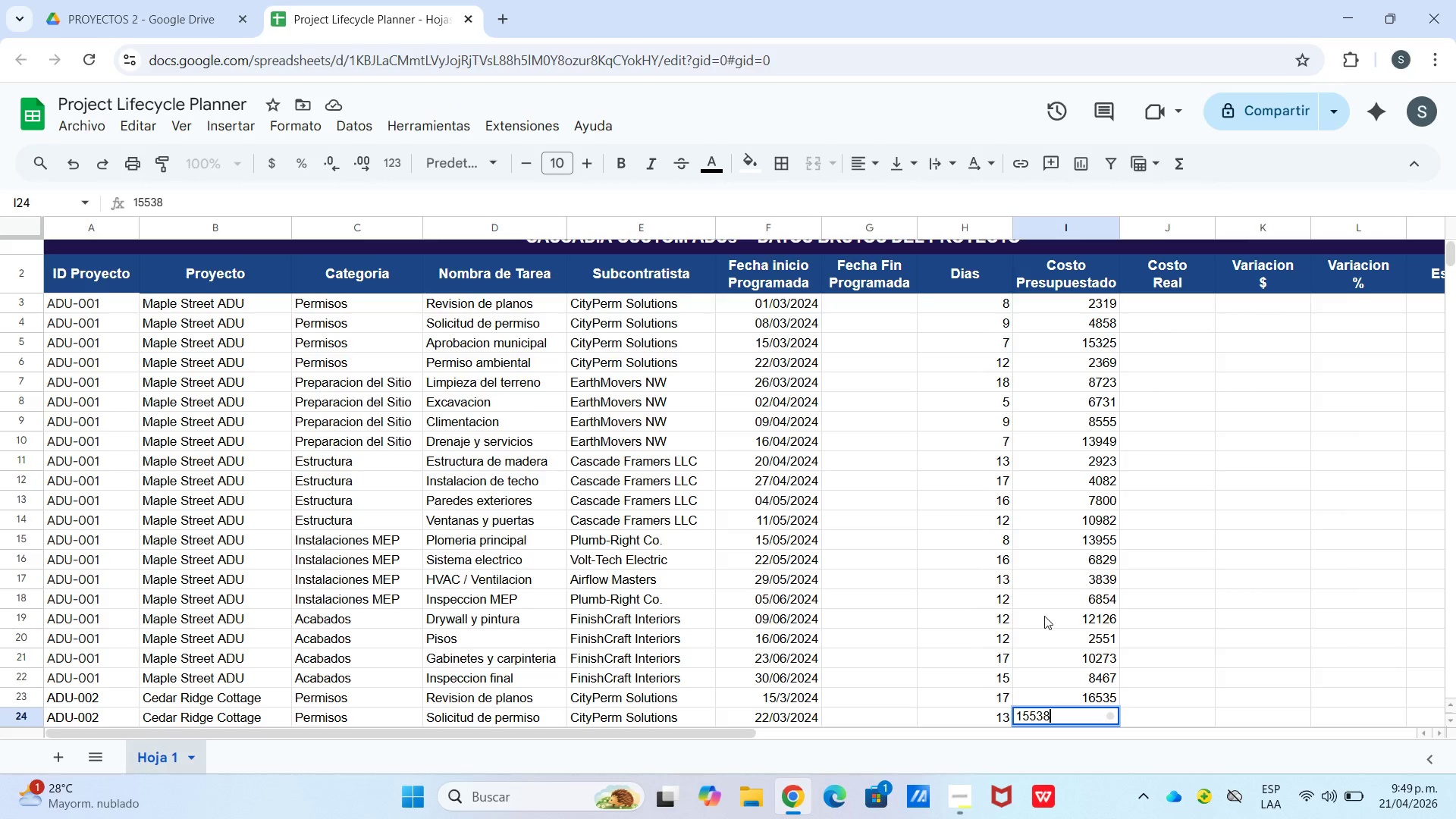 
key(Enter)
 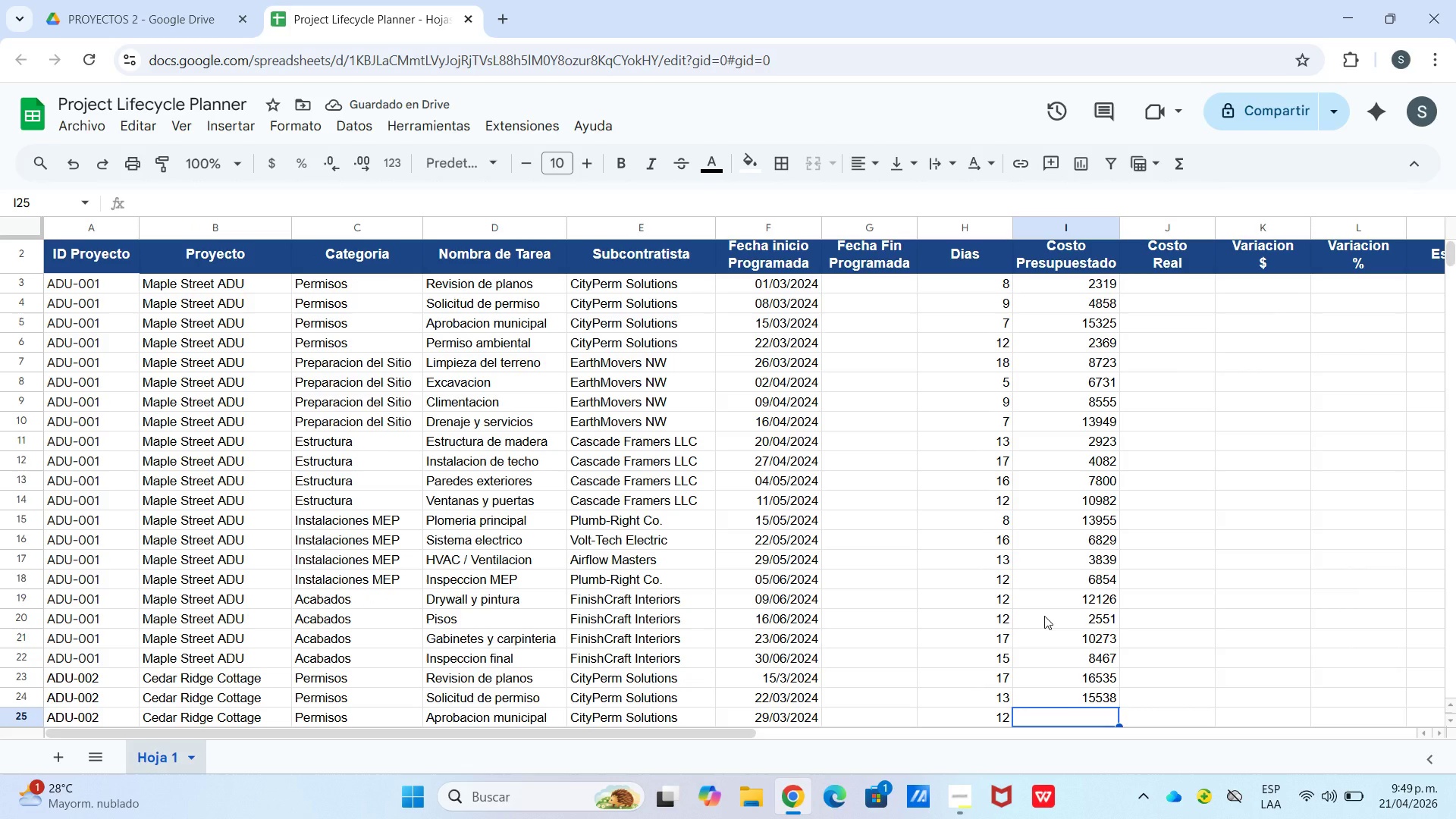 
key(Numpad6)
 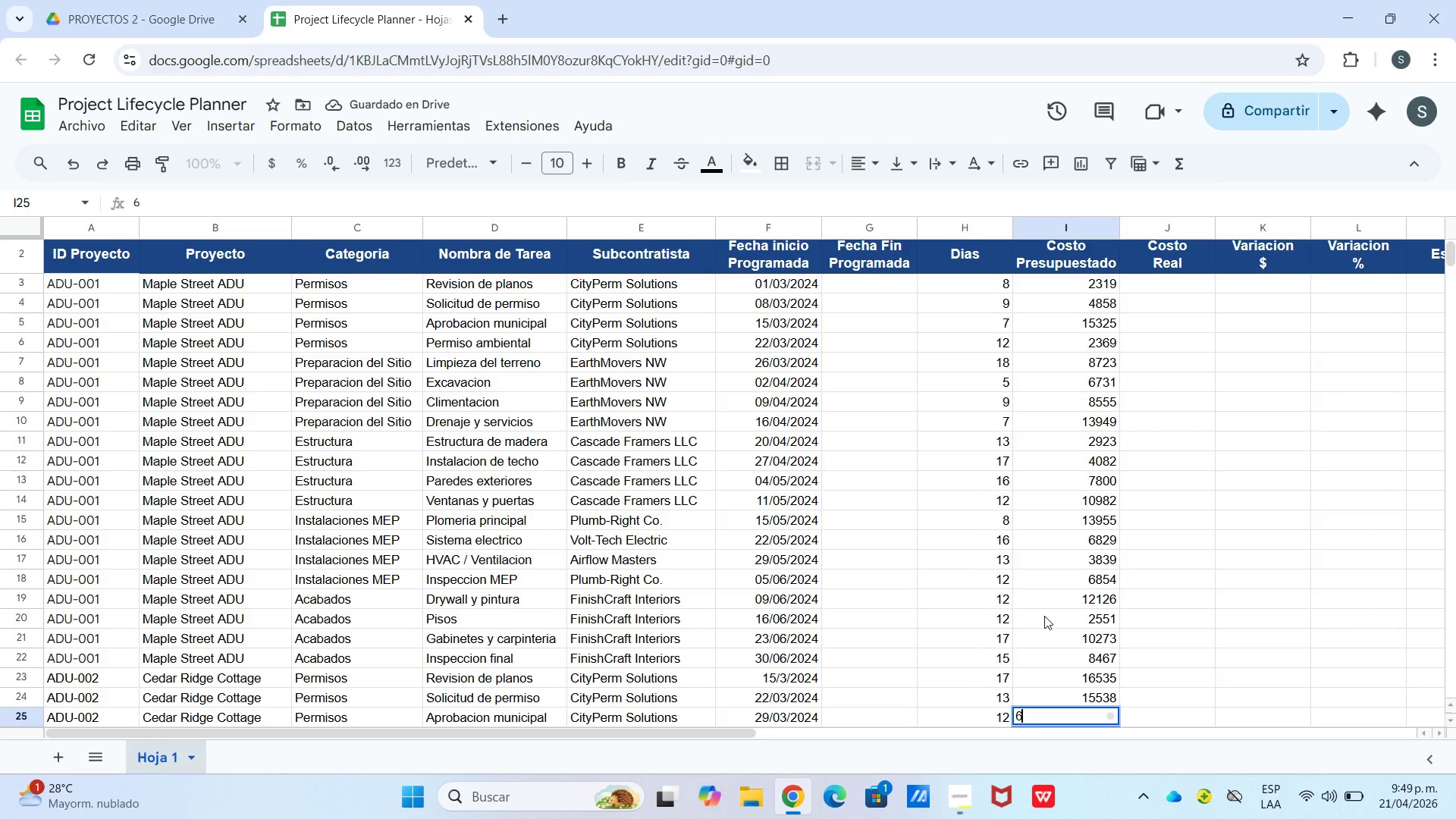 
key(Numpad0)
 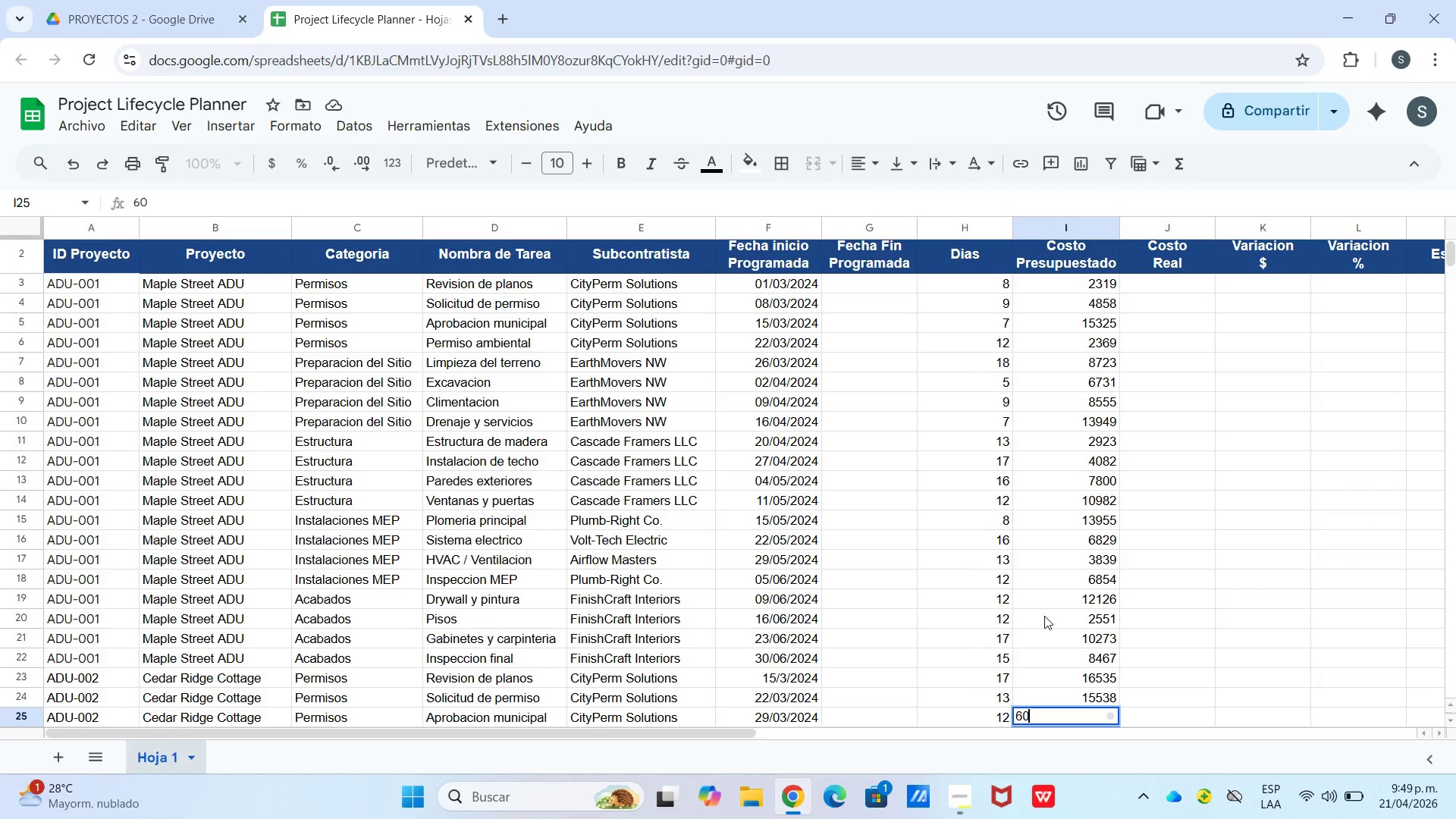 
key(Numpad3)
 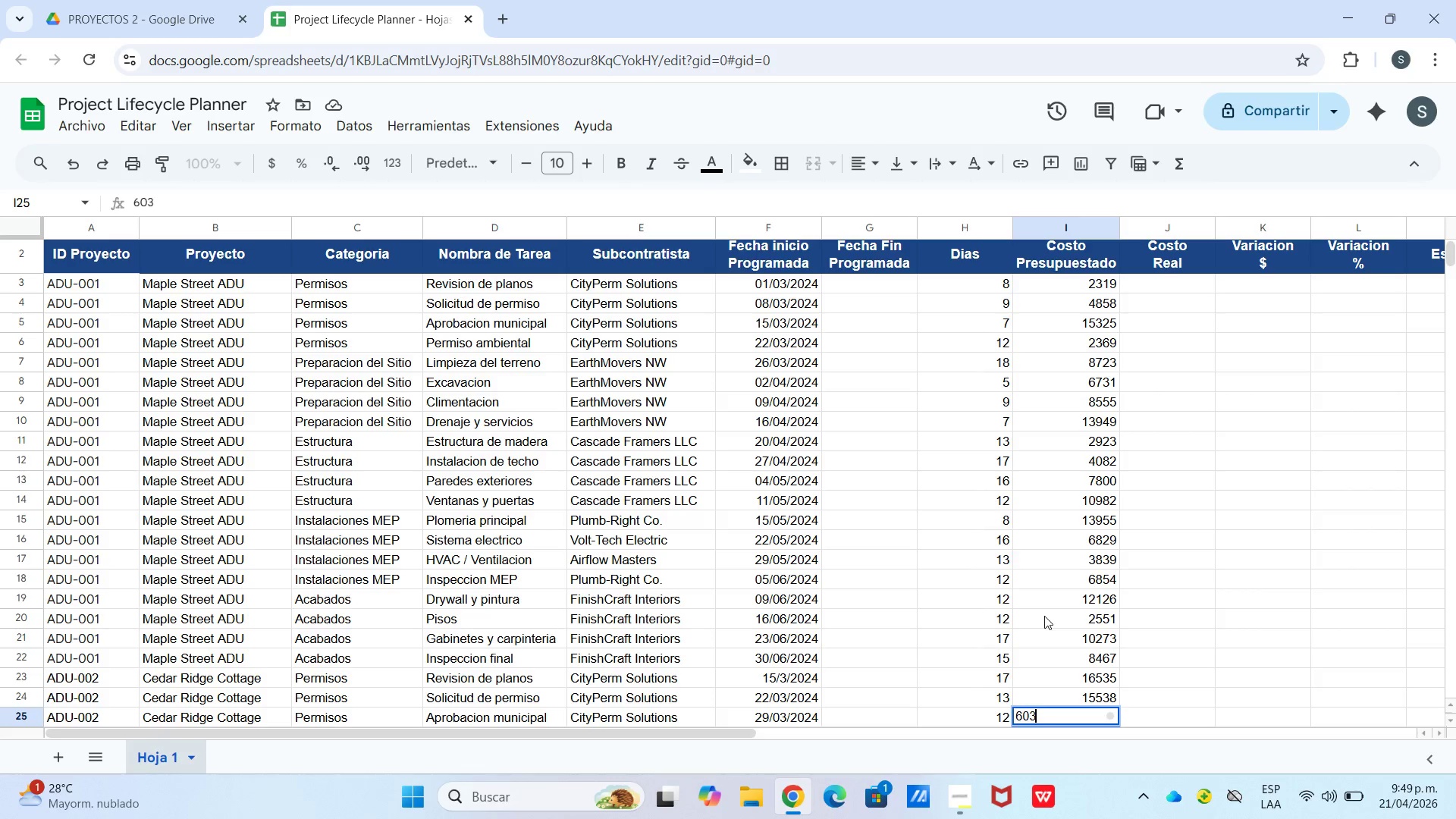 
key(Numpad2)
 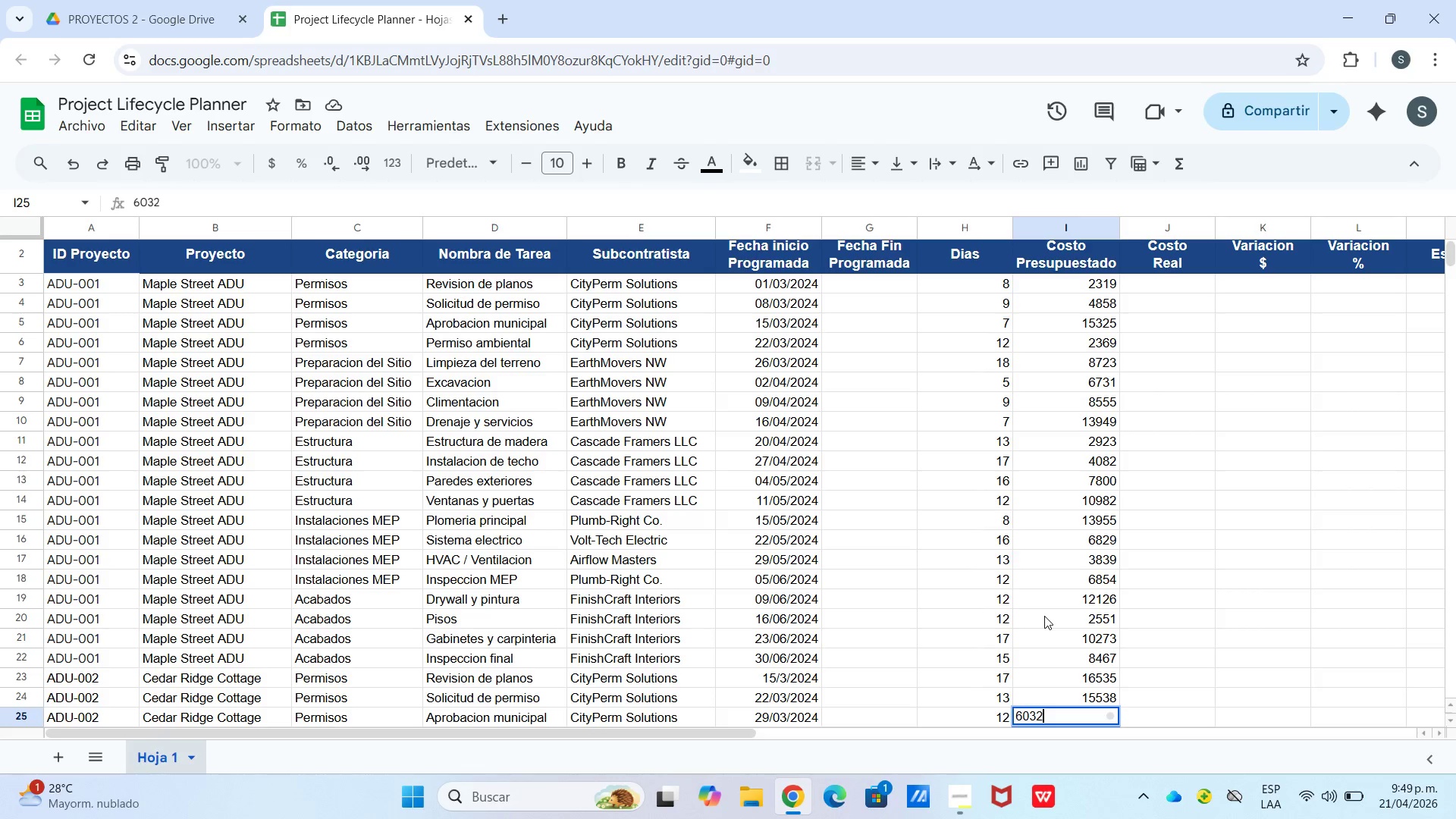 
key(Enter)
 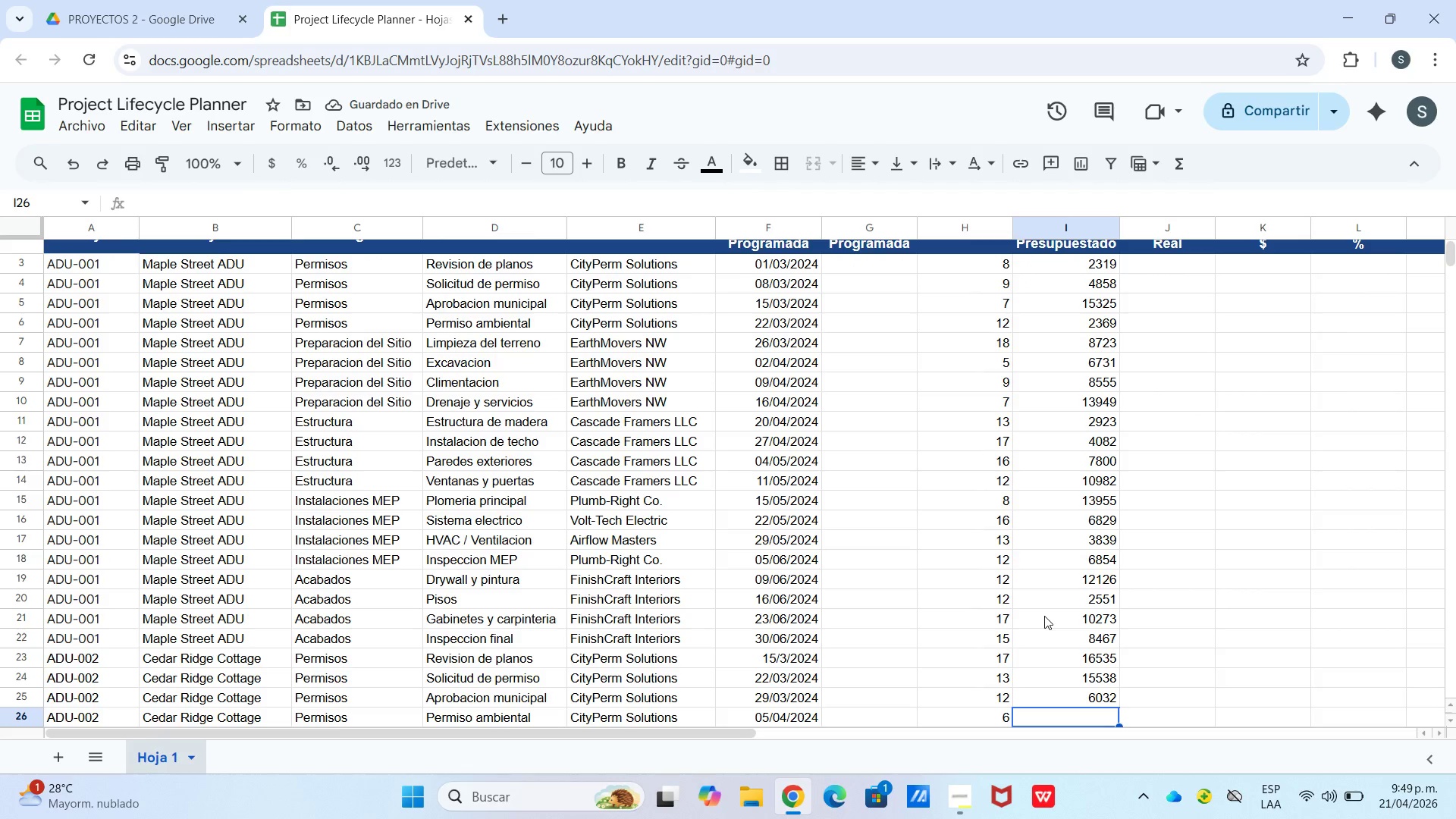 
key(Numpad5)
 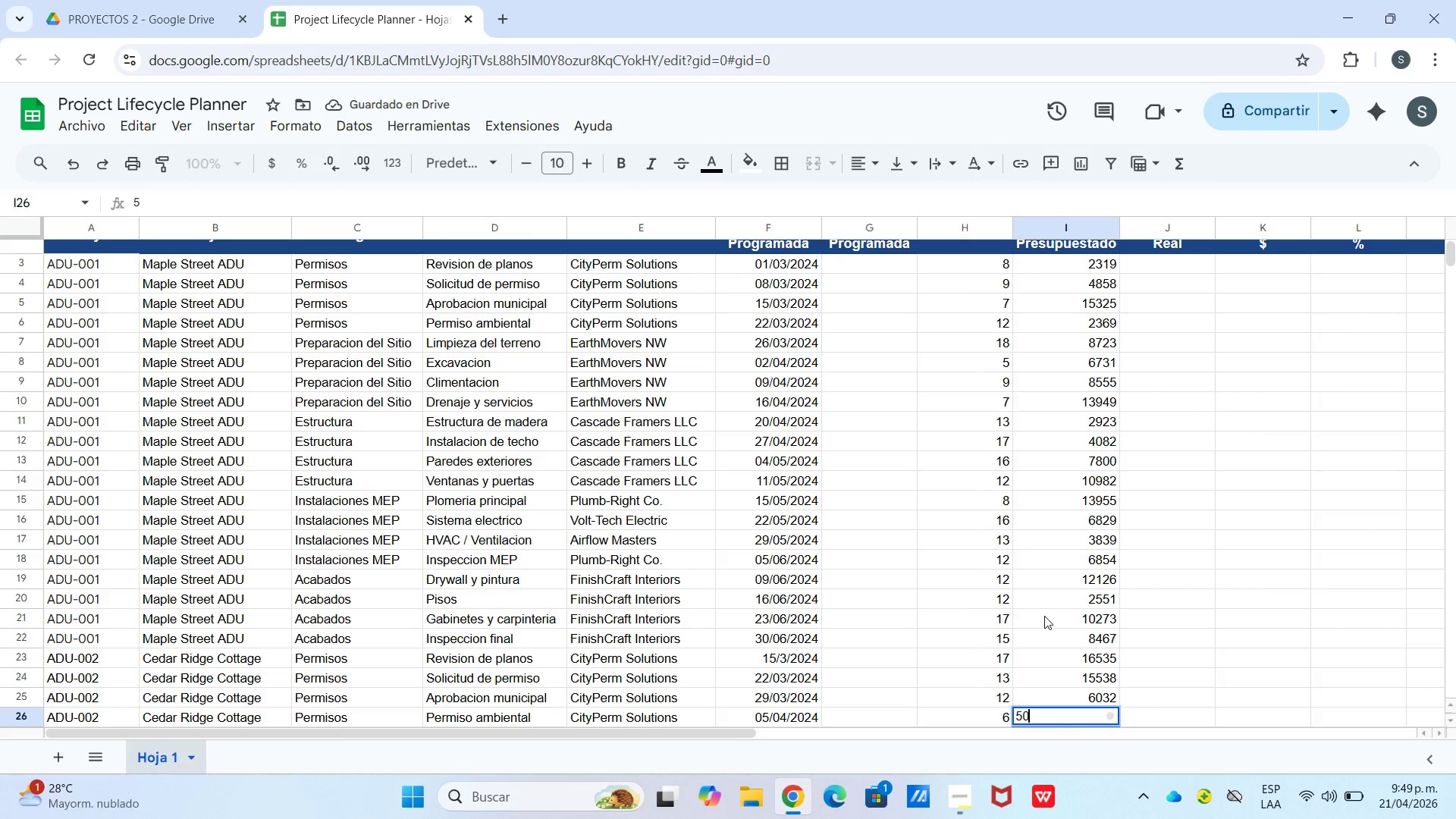 
key(Numpad0)
 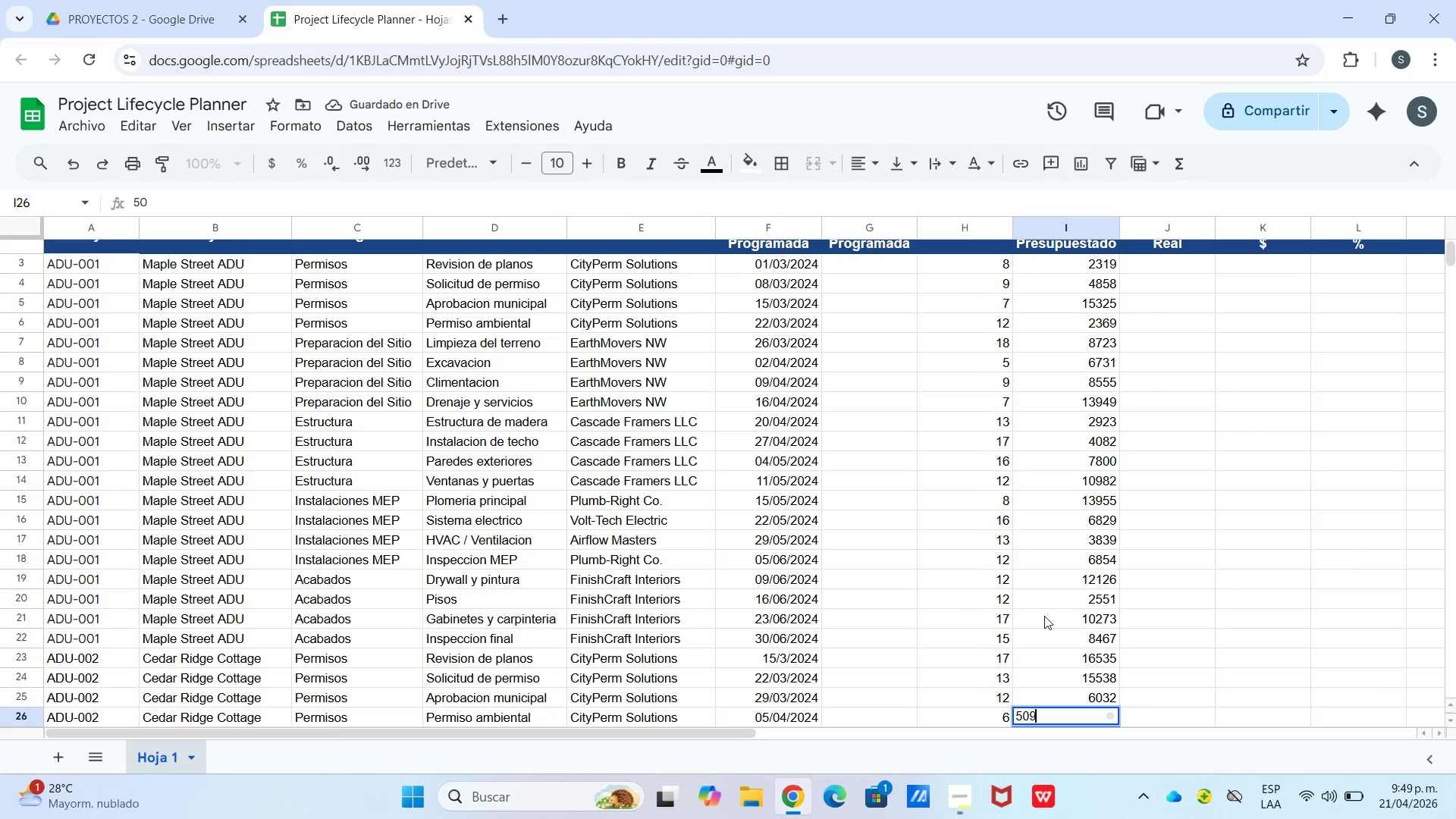 
key(Numpad9)
 